 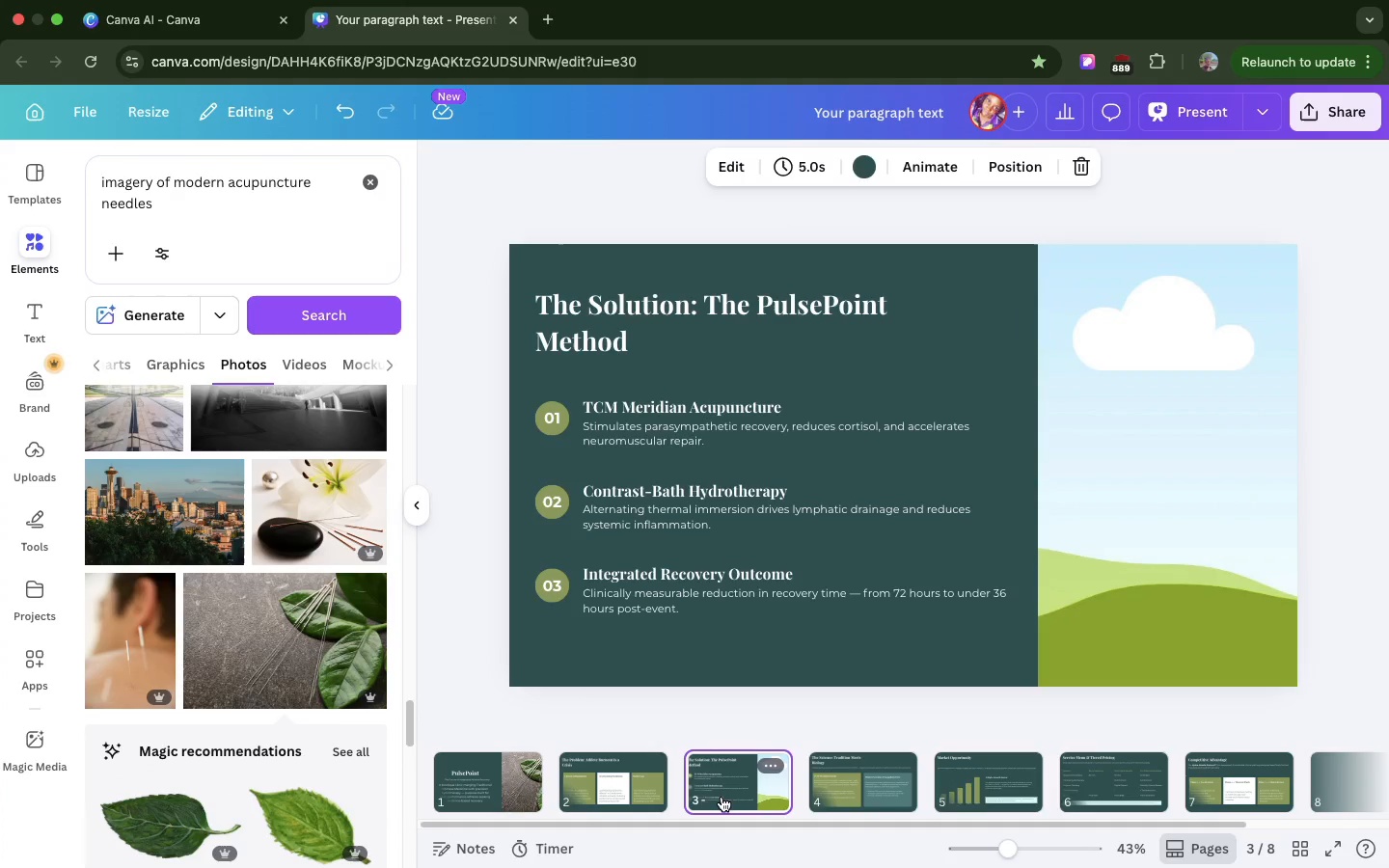 
left_click([1070, 579])
 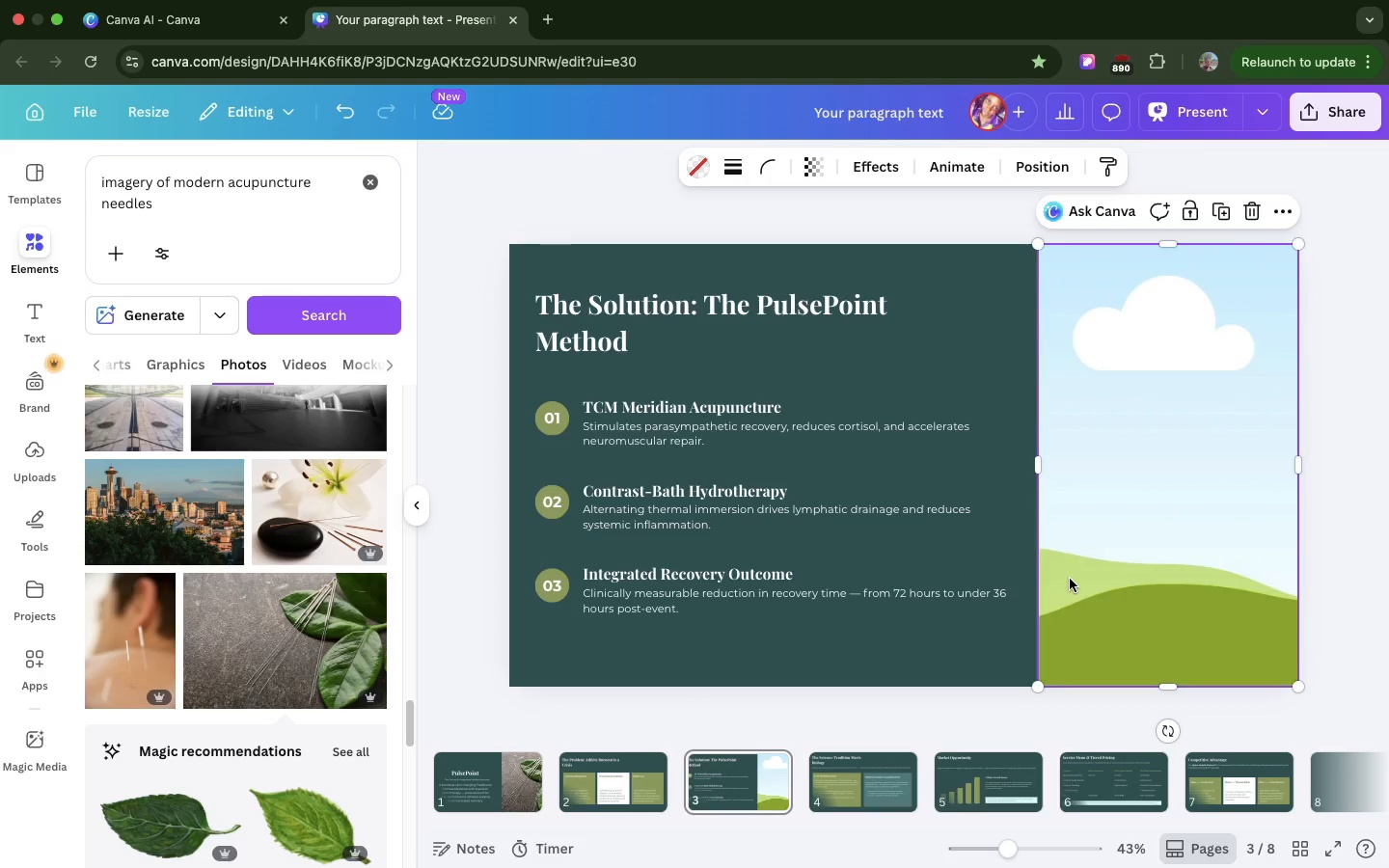 
left_click([1070, 579])
 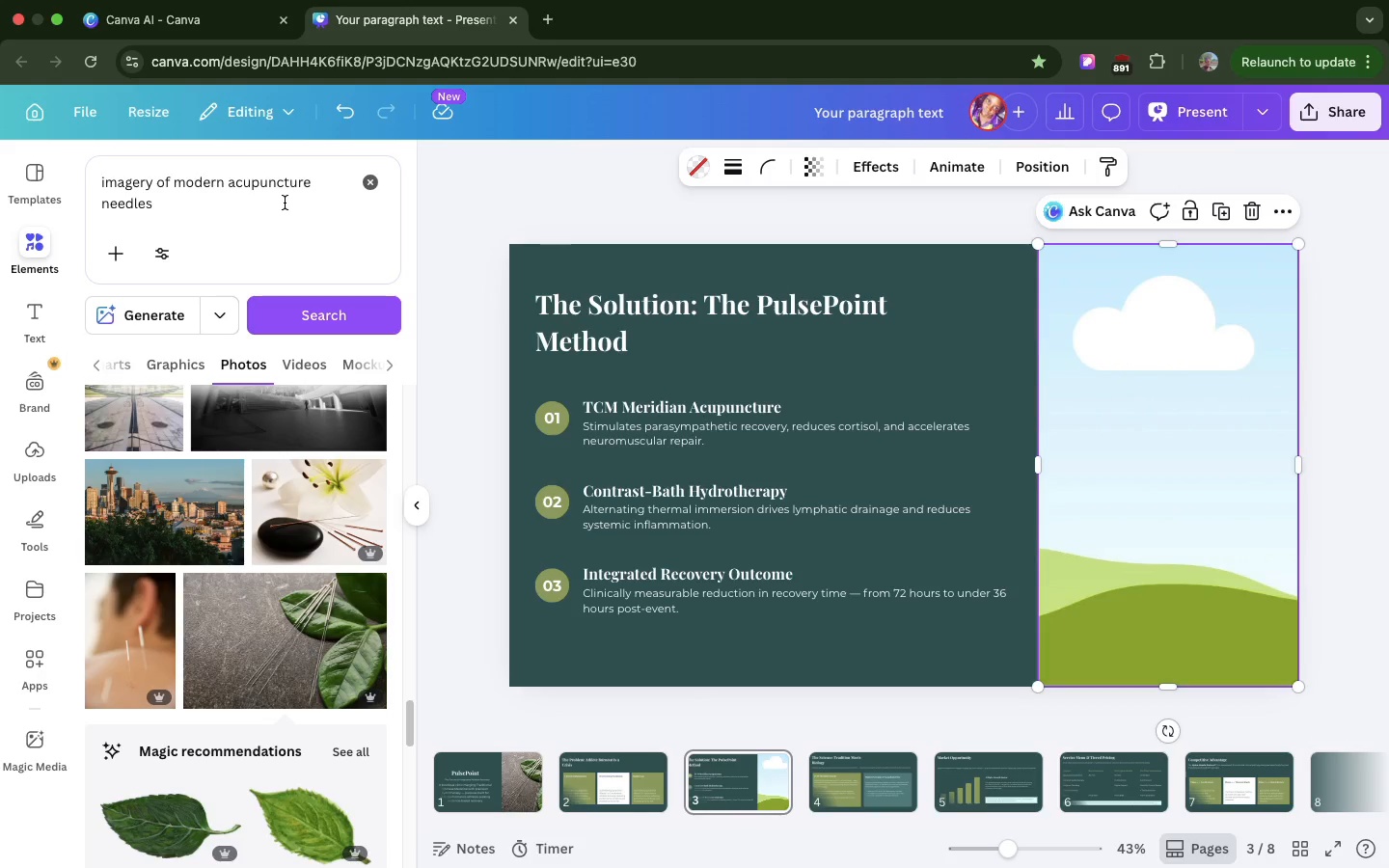 
double_click([285, 203])
 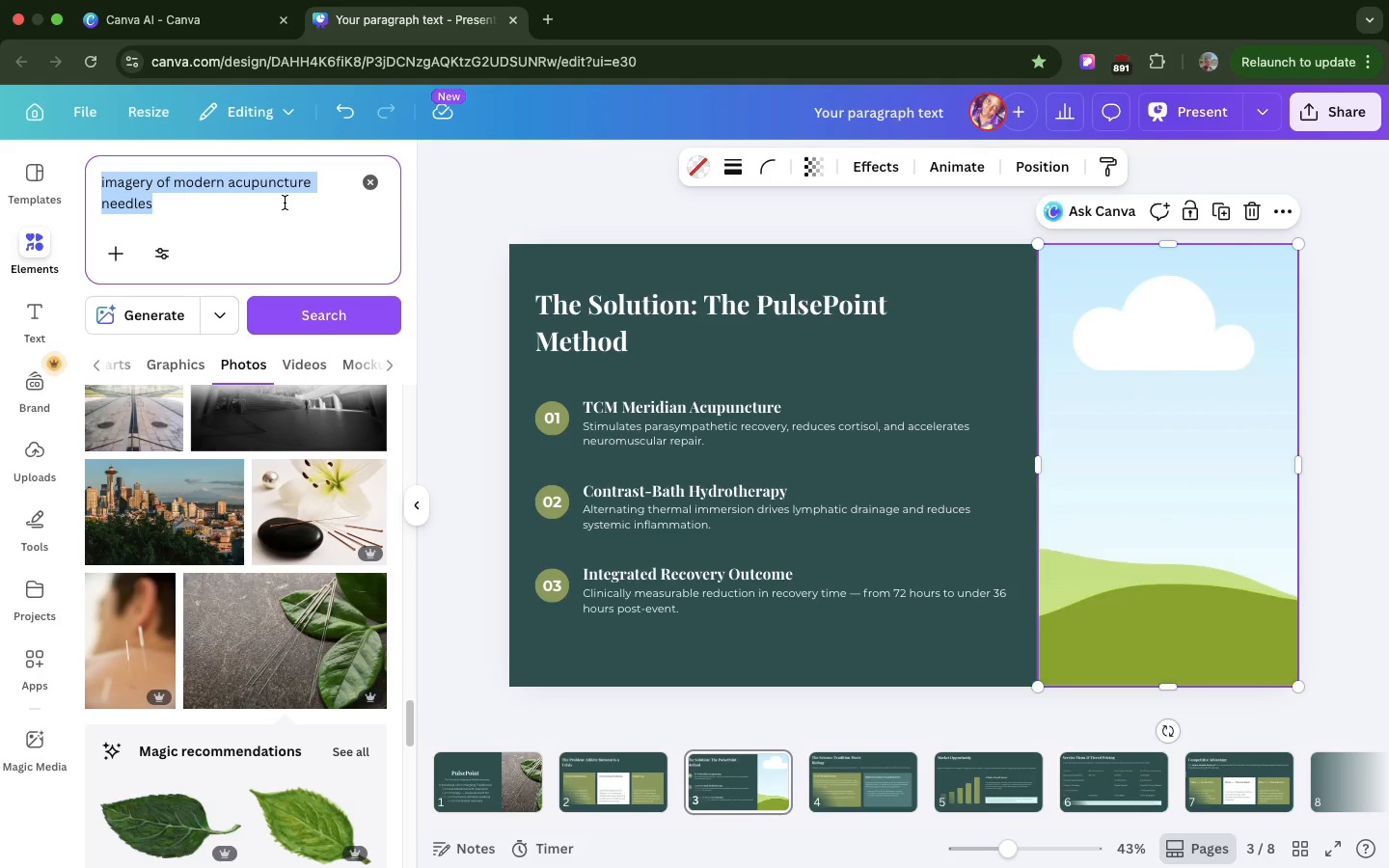 
triple_click([285, 203])
 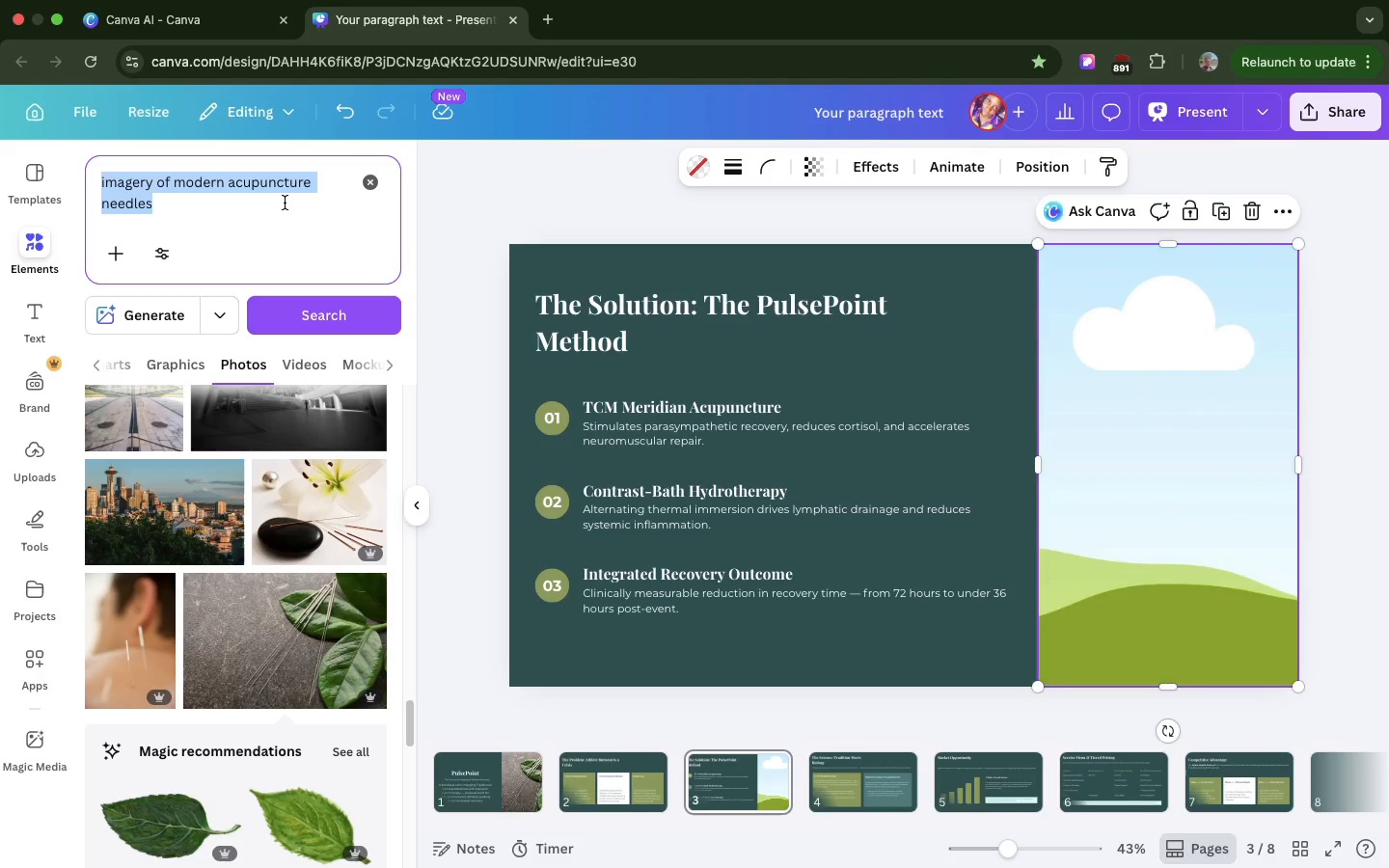 
key(Meta+CommandLeft)
 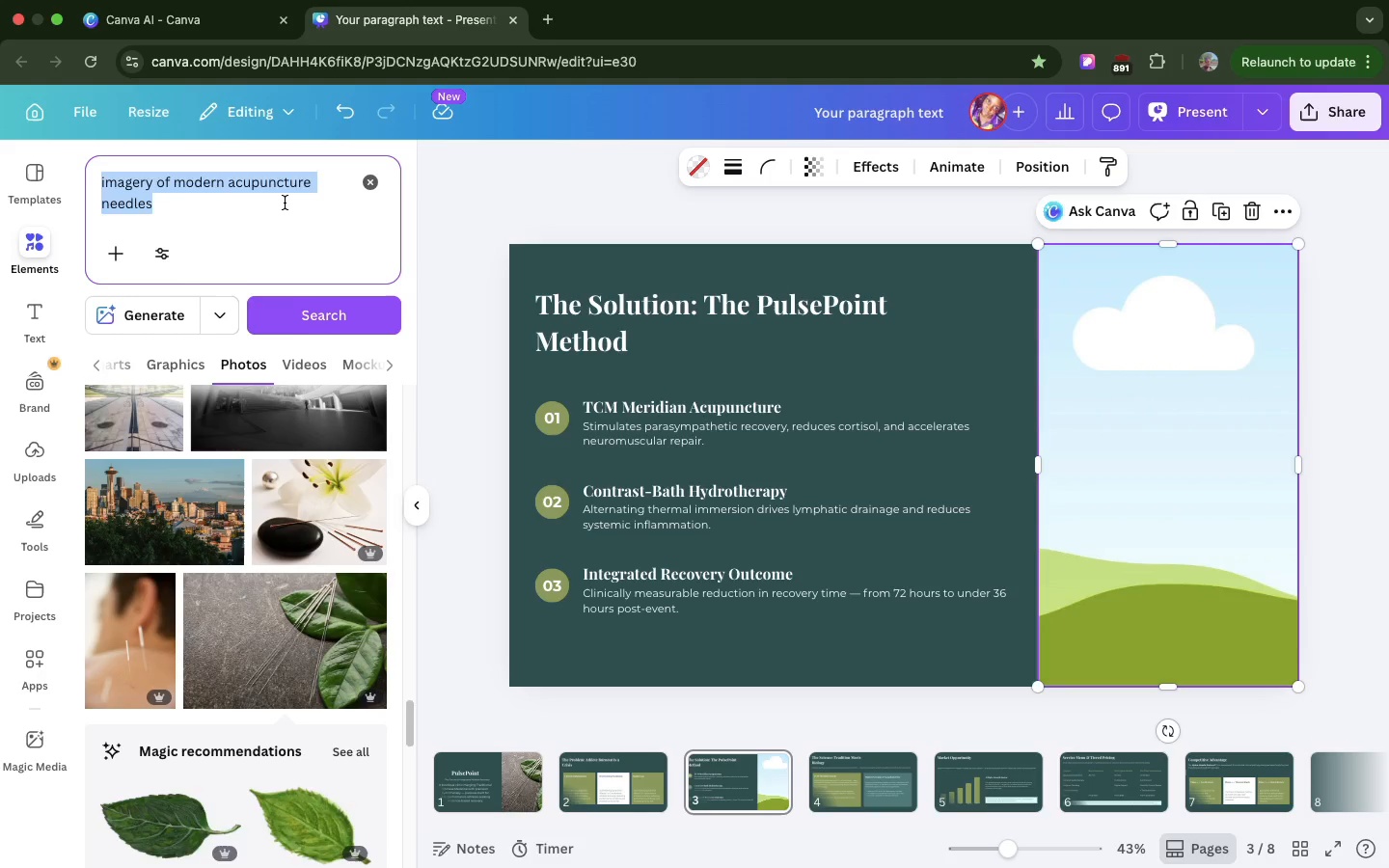 
key(Meta+V)
 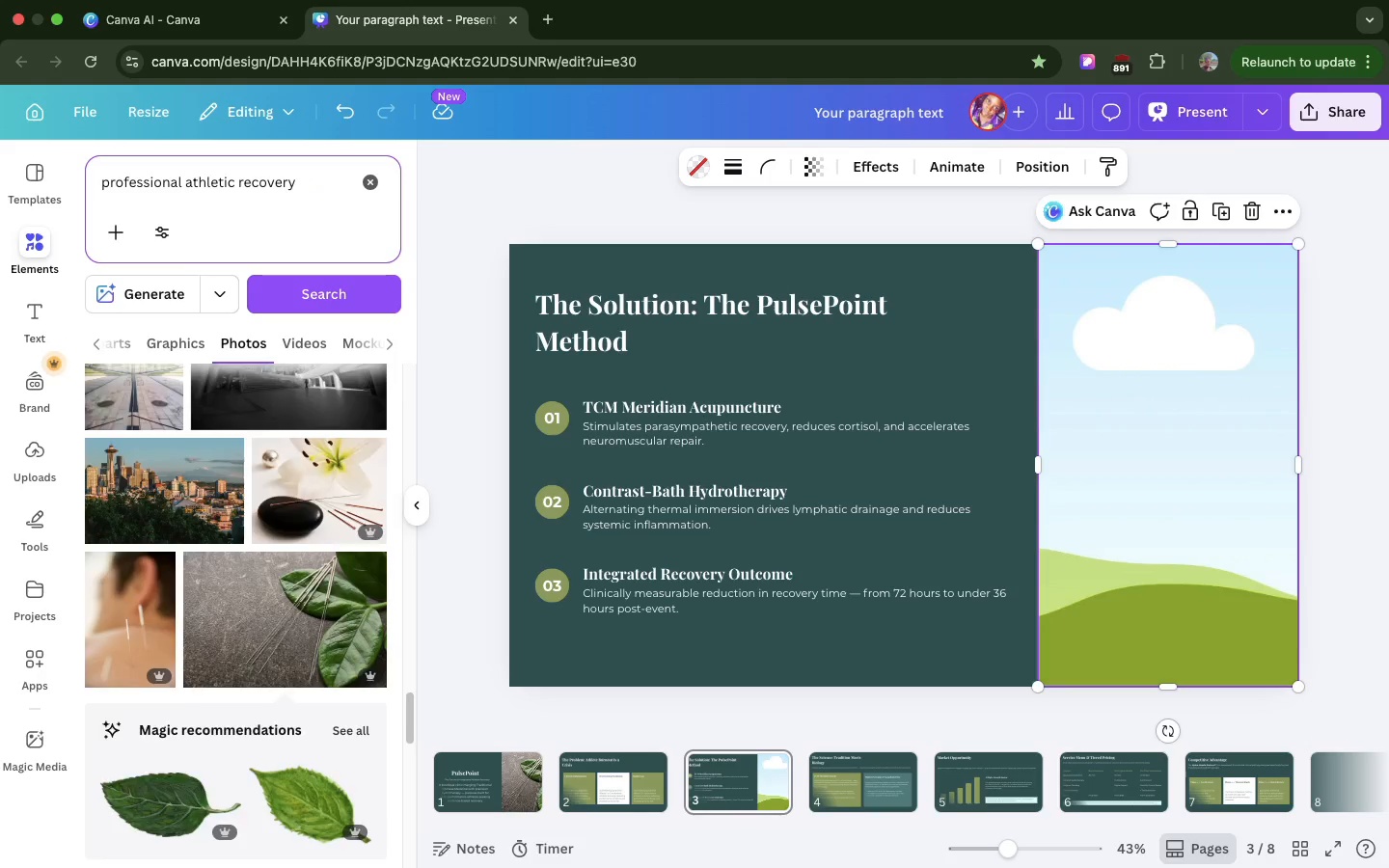 
key(Enter)
 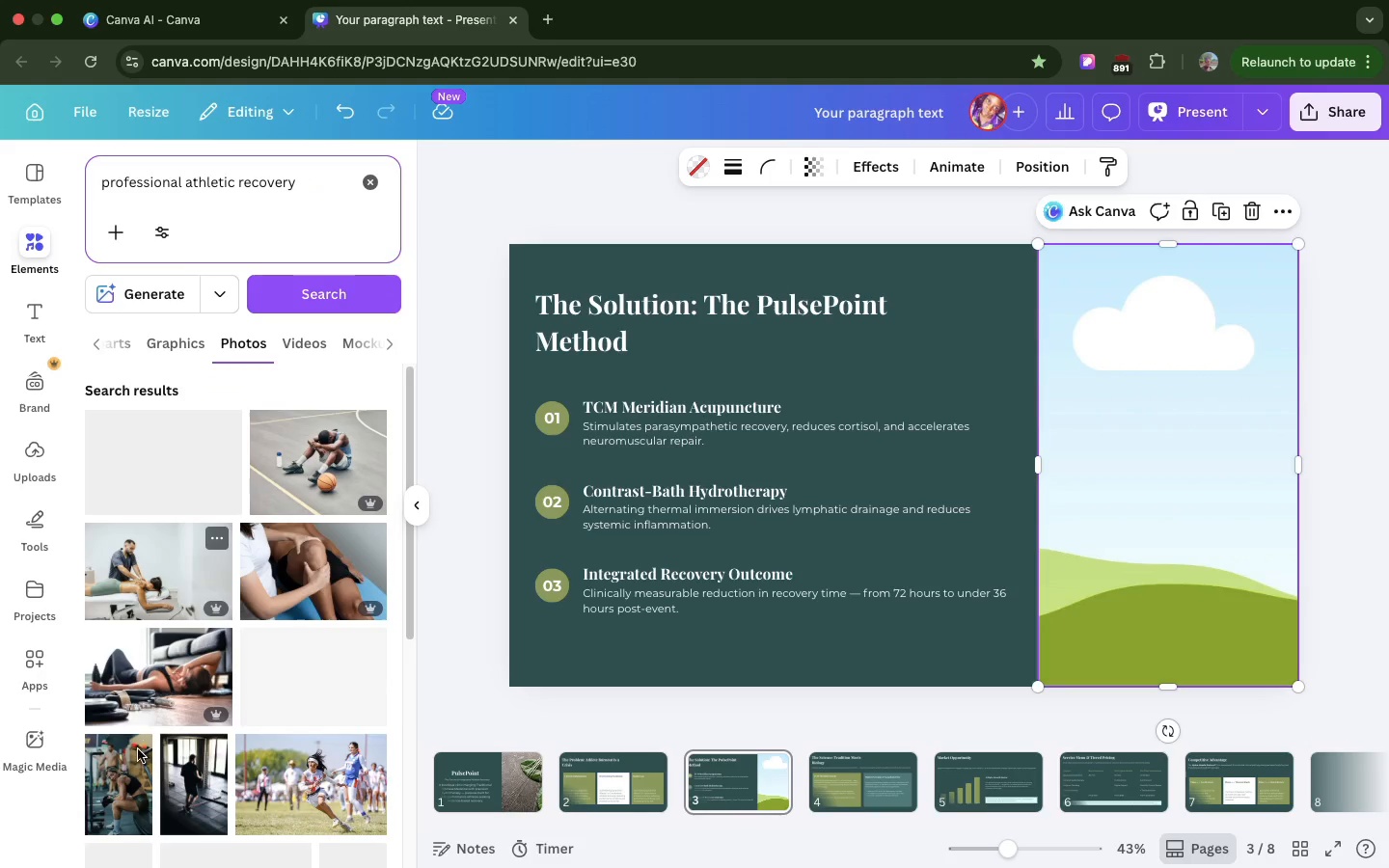 
left_click_drag(start_coordinate=[131, 757], to_coordinate=[1068, 308])
 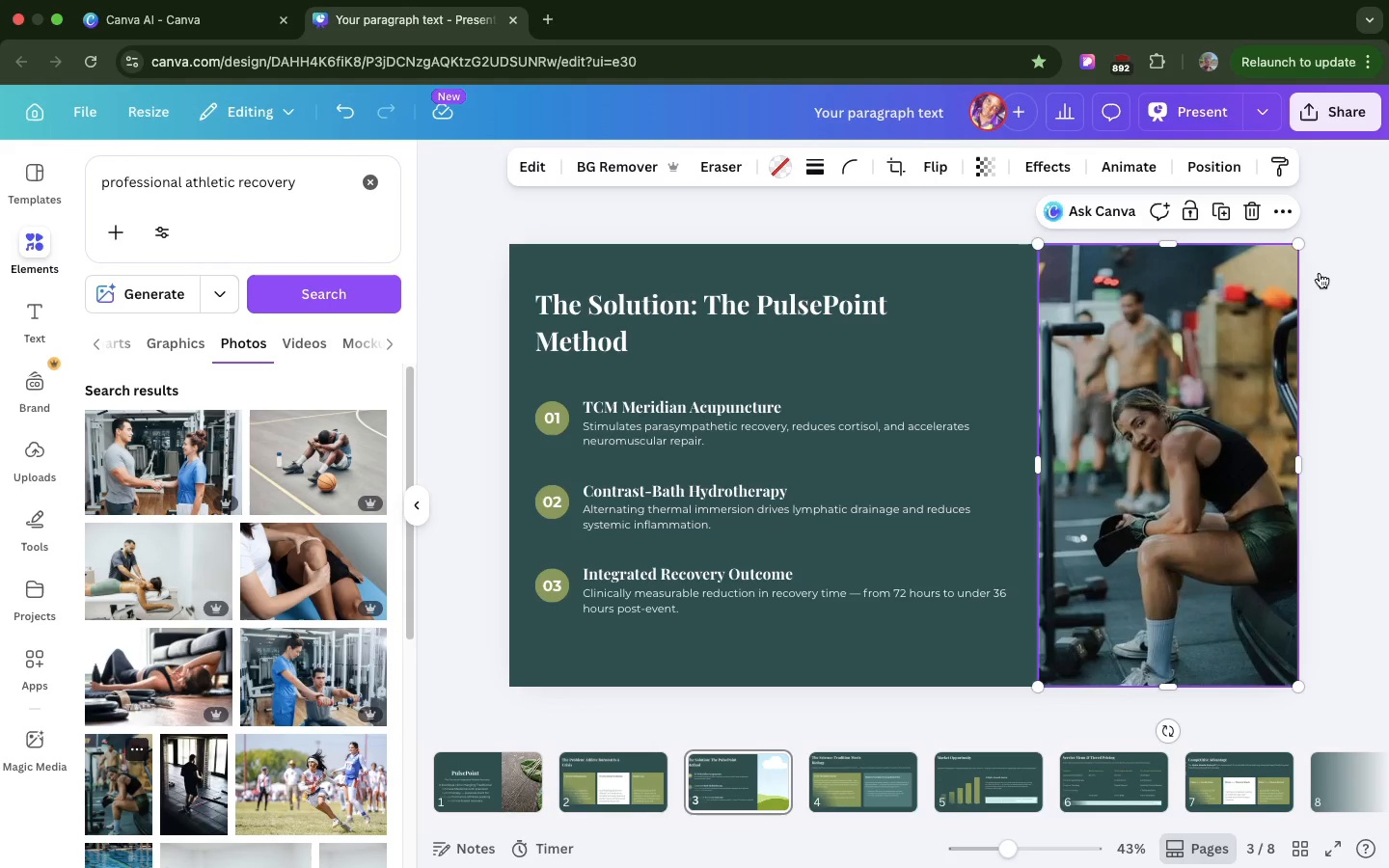 
left_click([1320, 273])
 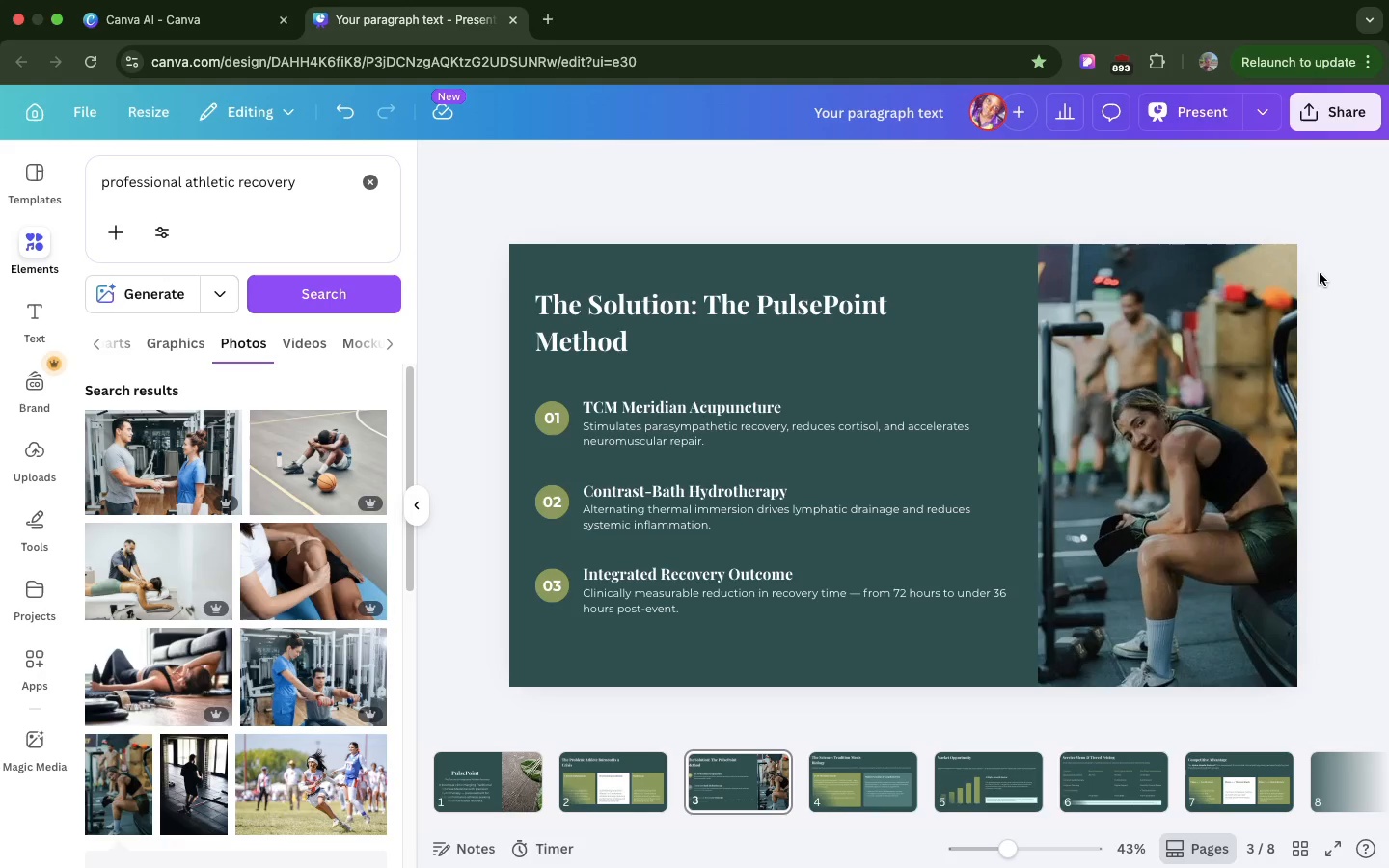 
wait(11.24)
 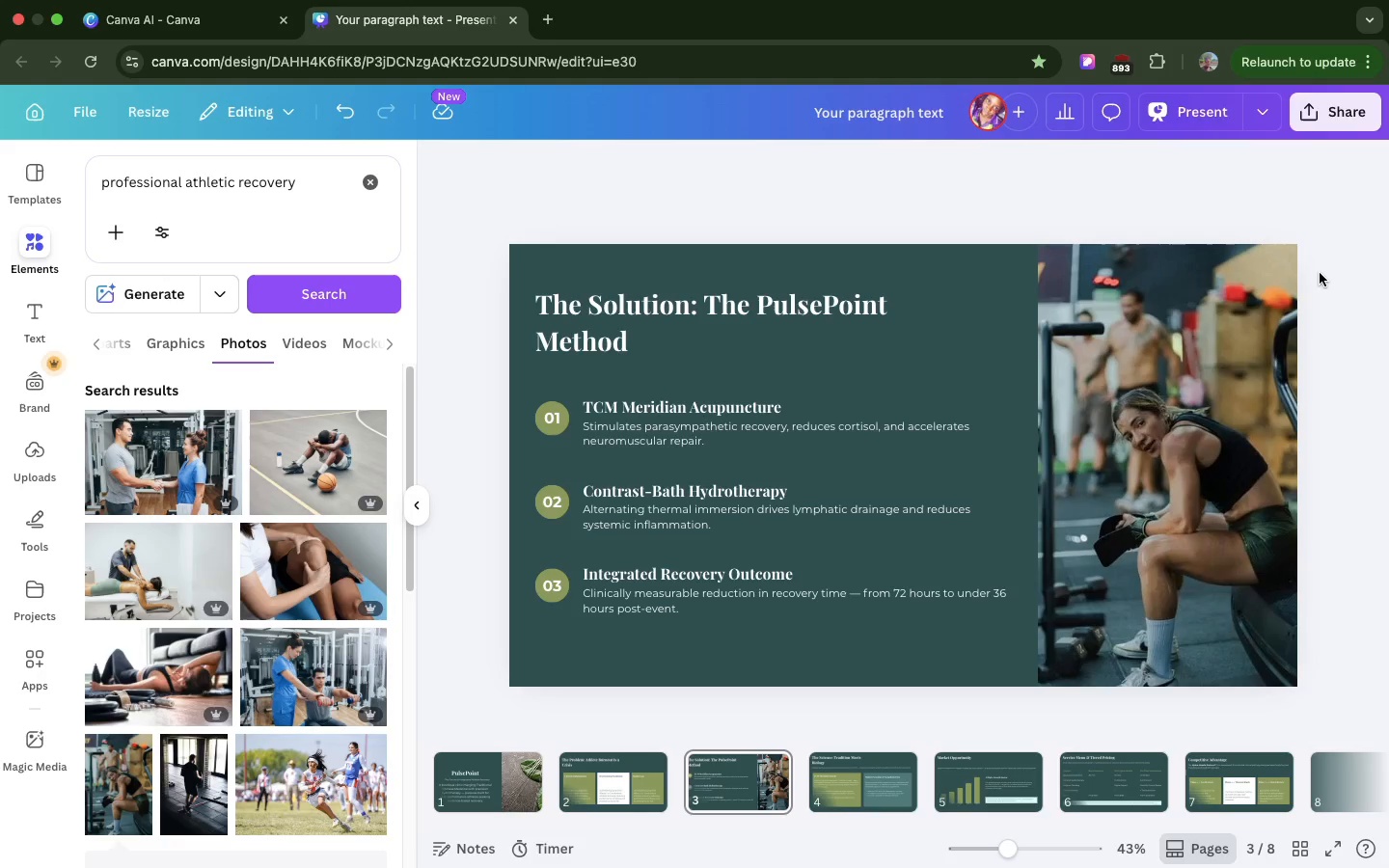 
scroll: coordinate [1224, 750], scroll_direction: down, amount: 29.0
 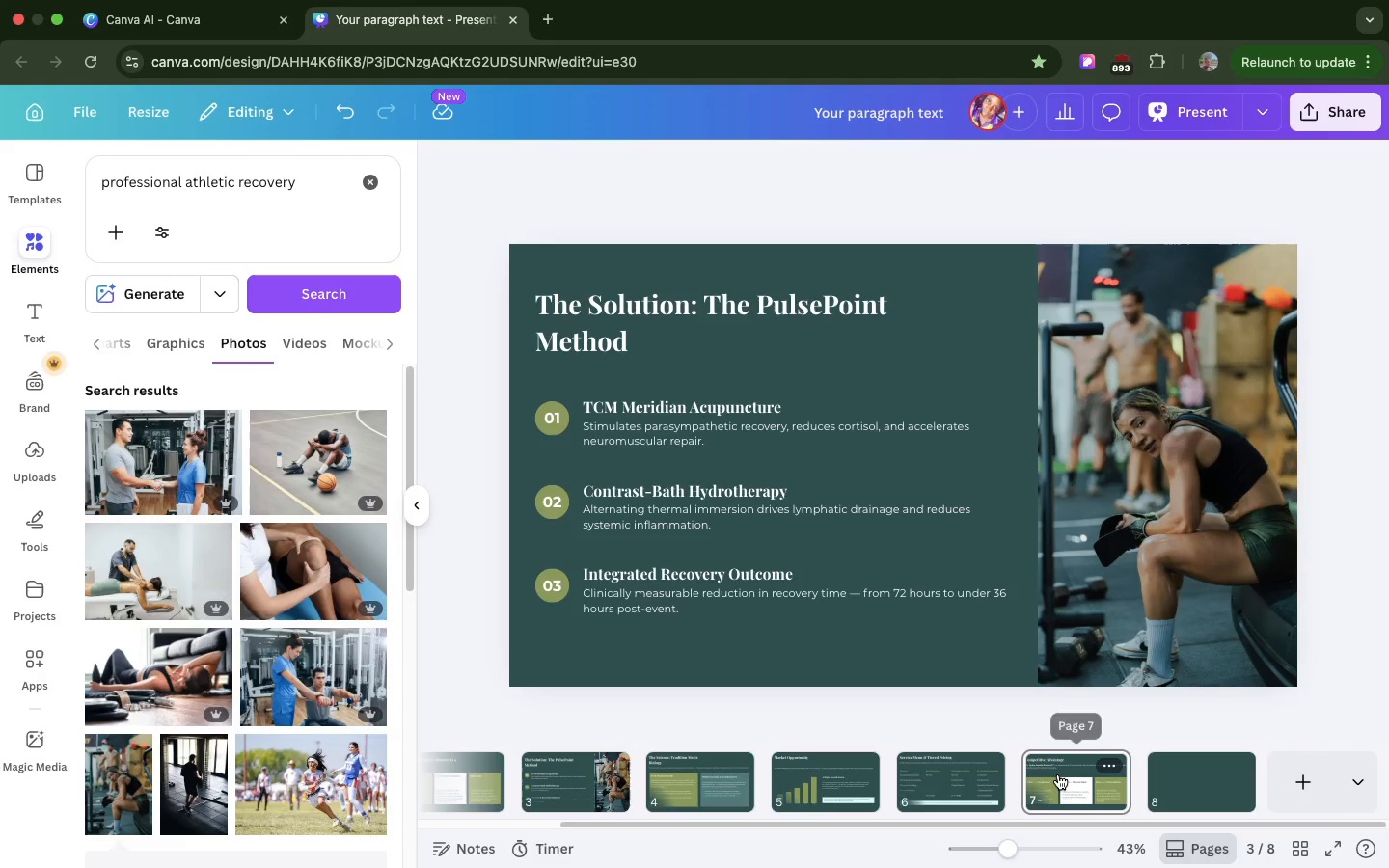 
left_click([1058, 774])
 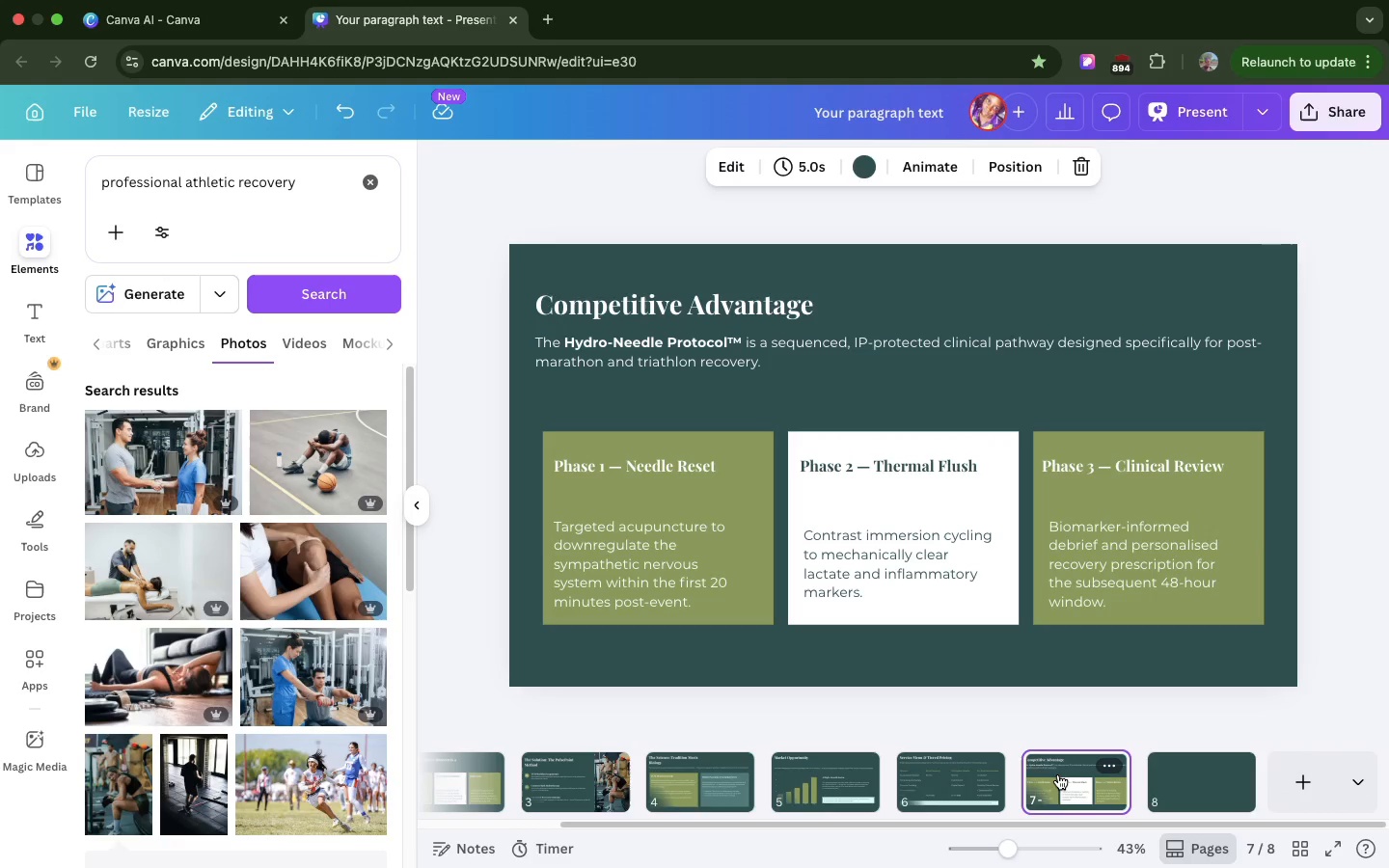 
right_click([1058, 774])
 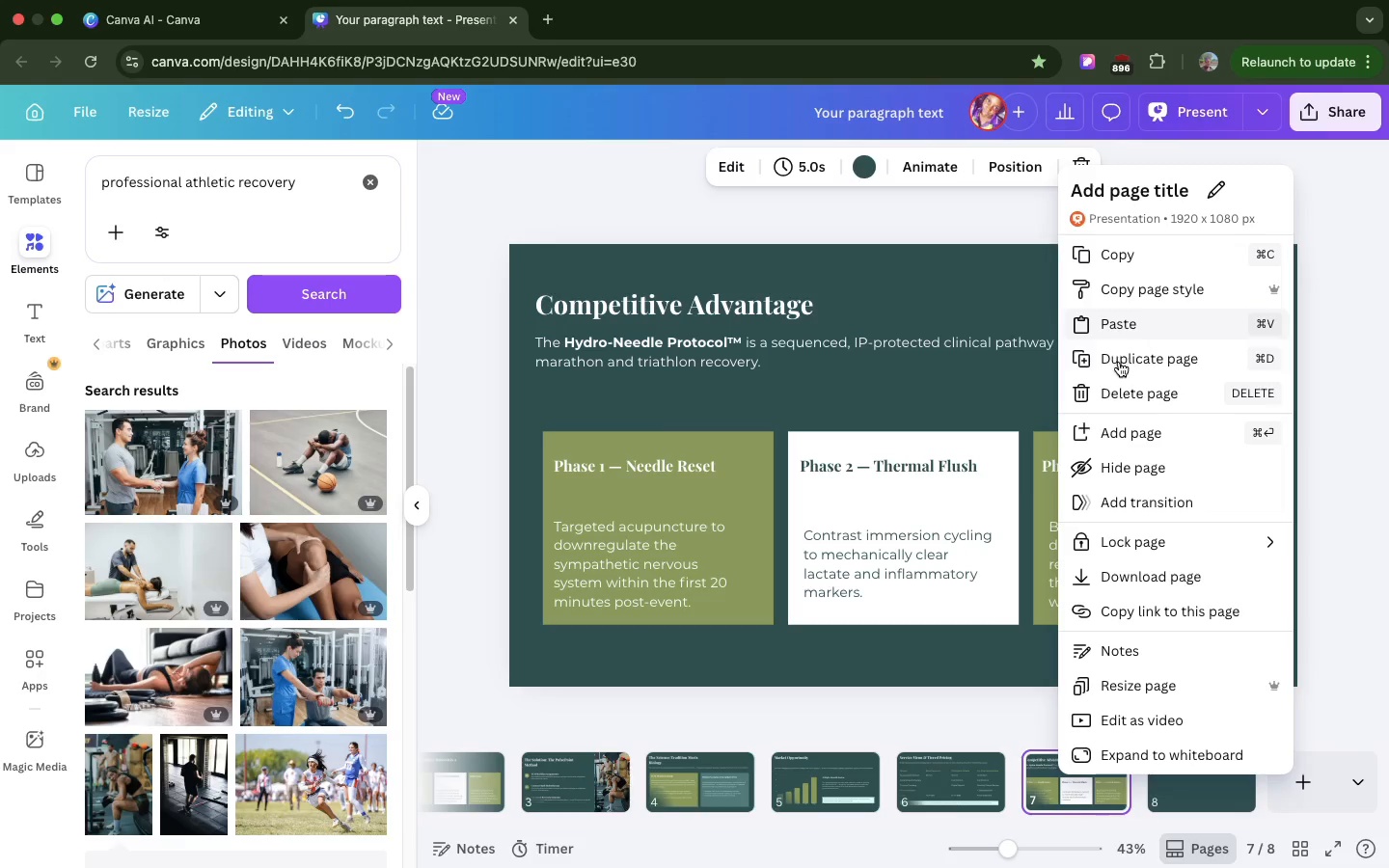 
left_click([1120, 363])
 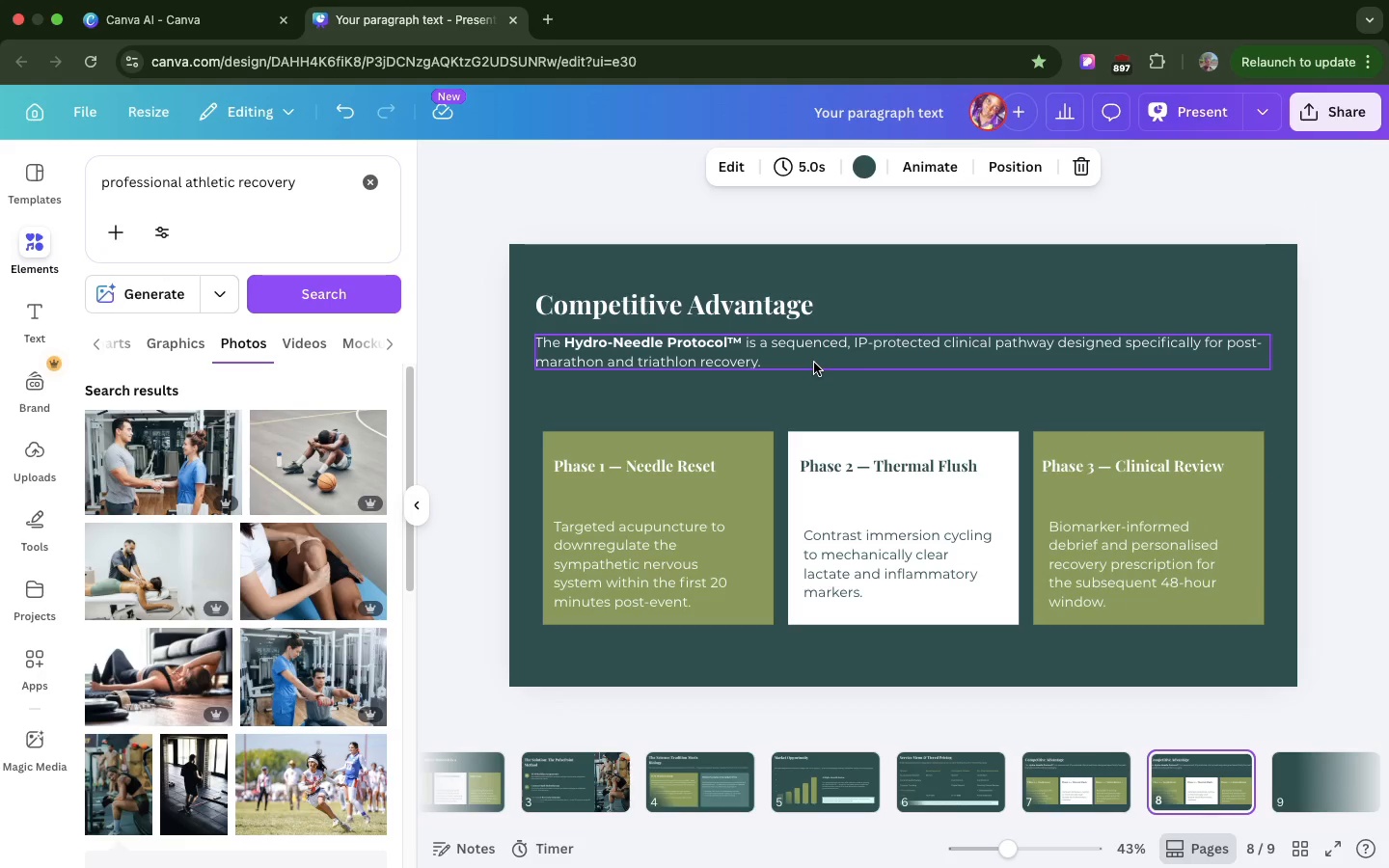 
wait(6.28)
 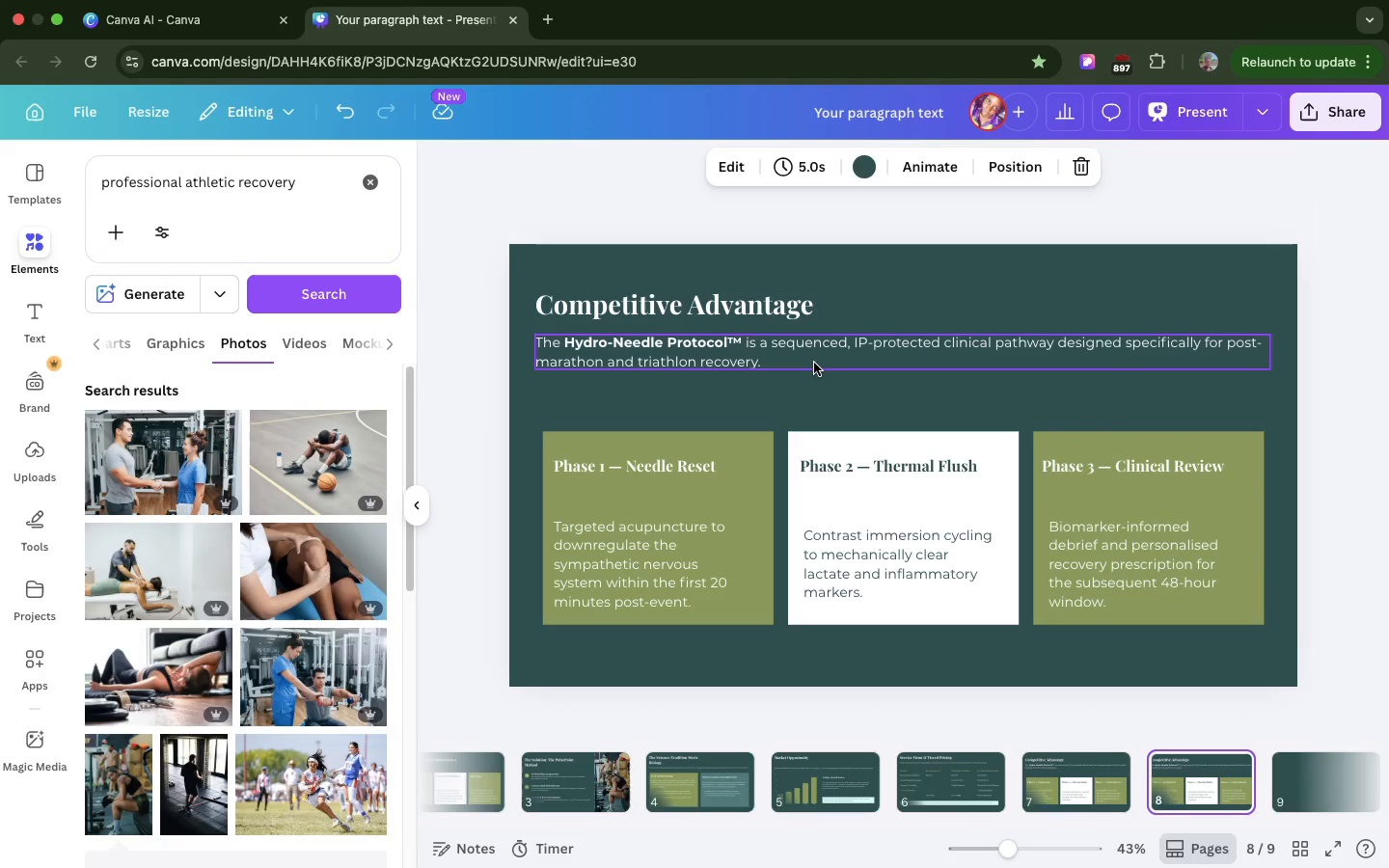 
double_click([685, 319])
 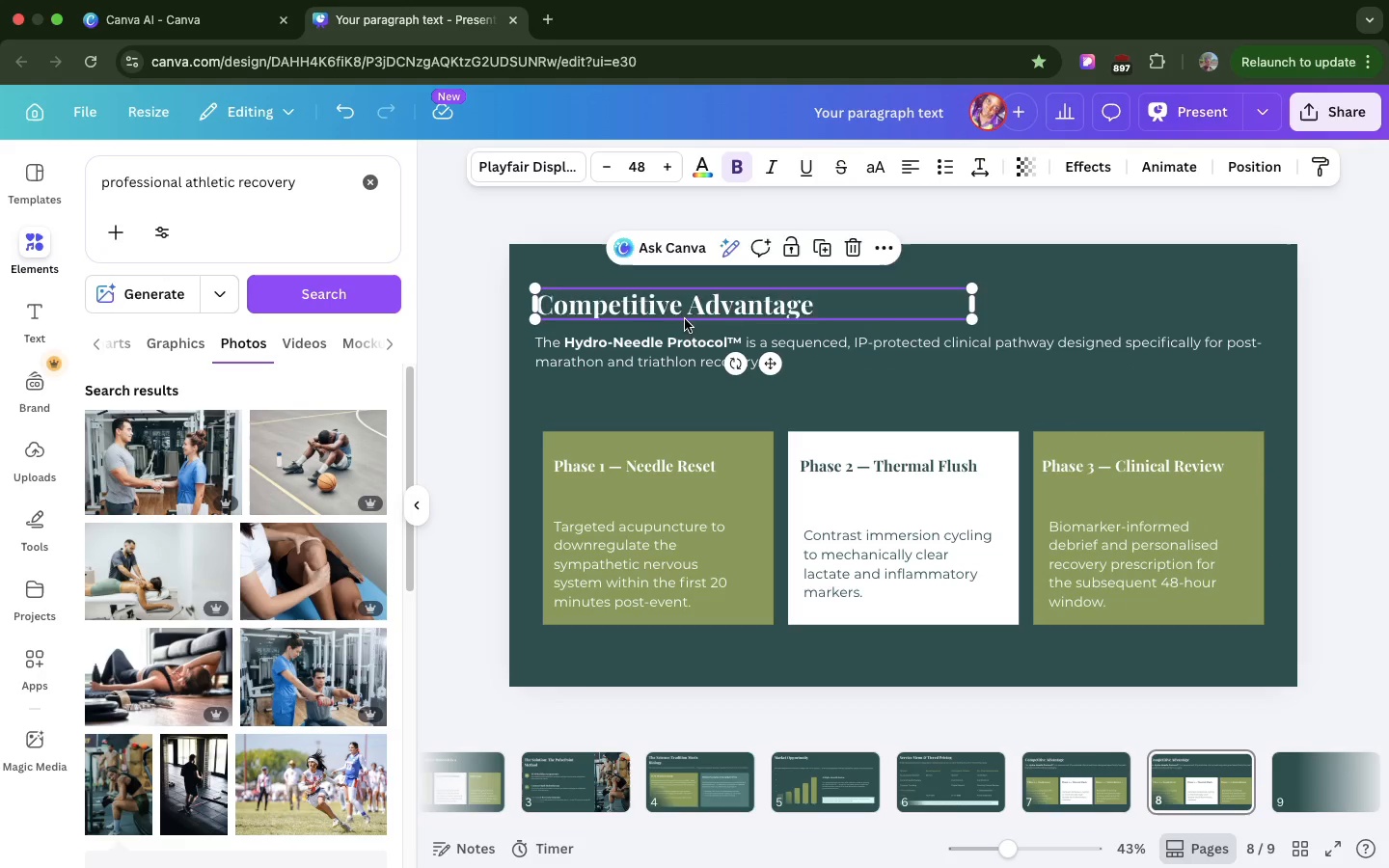 
triple_click([685, 319])
 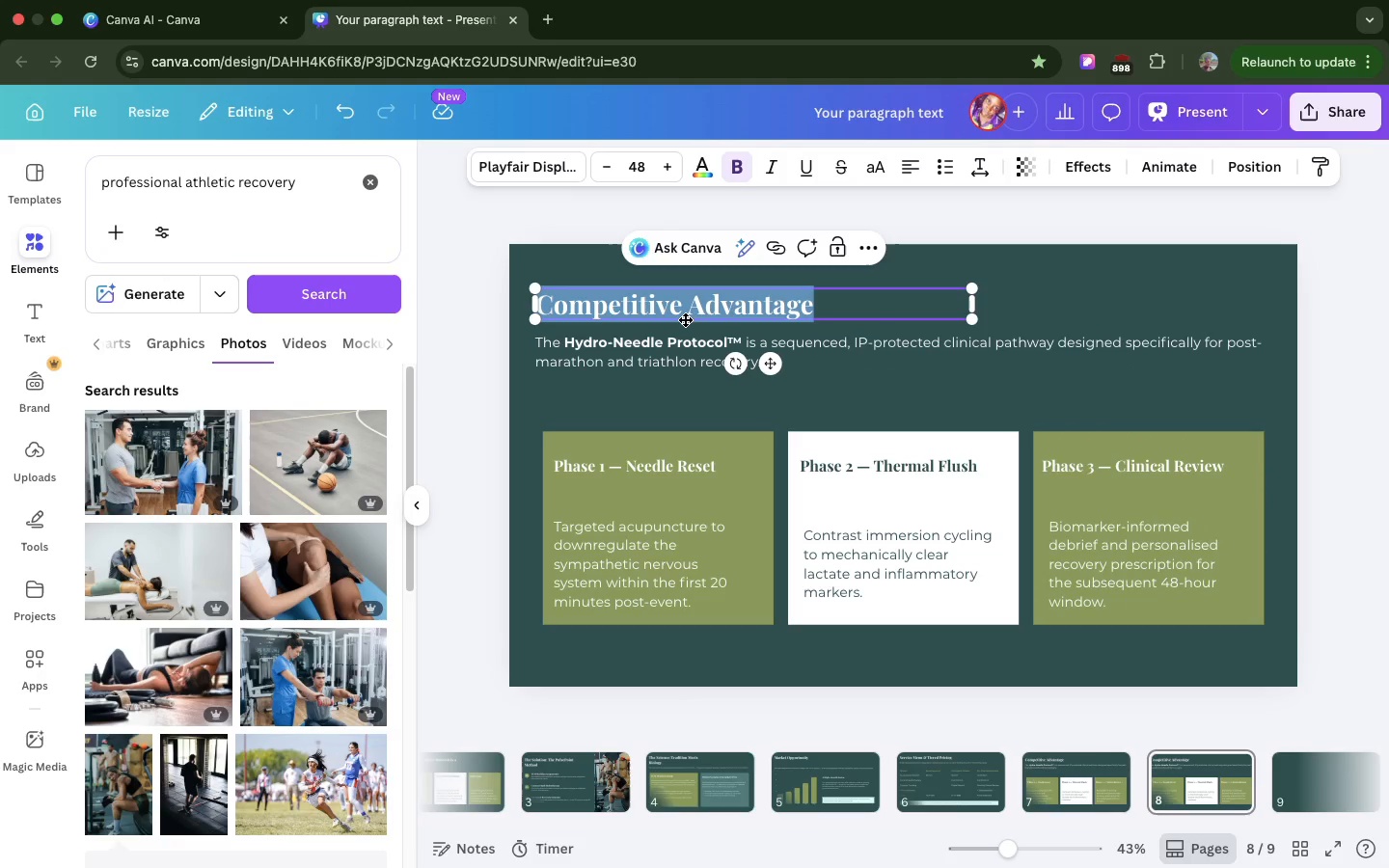 
key(Meta+CommandLeft)
 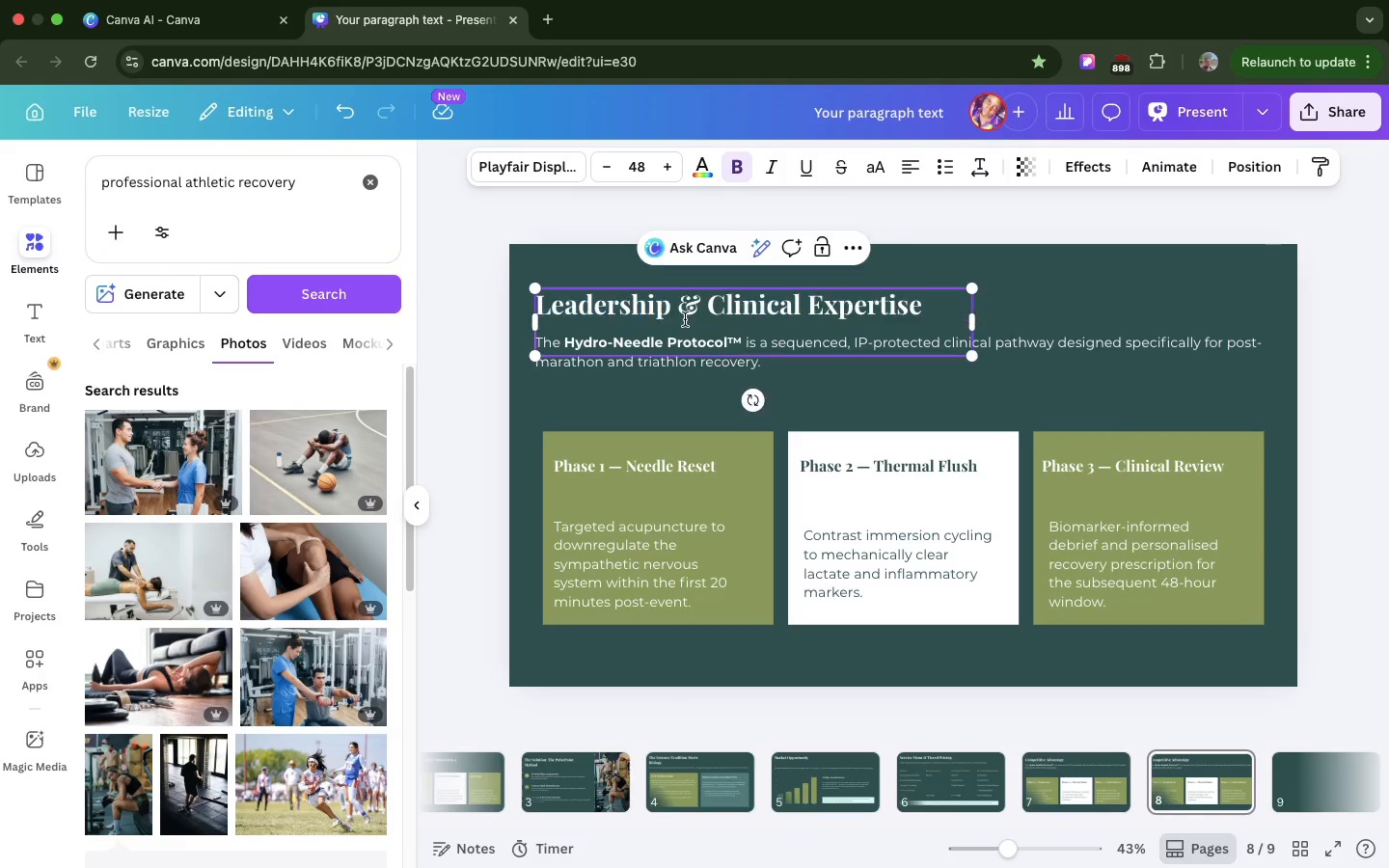 
key(Meta+V)
 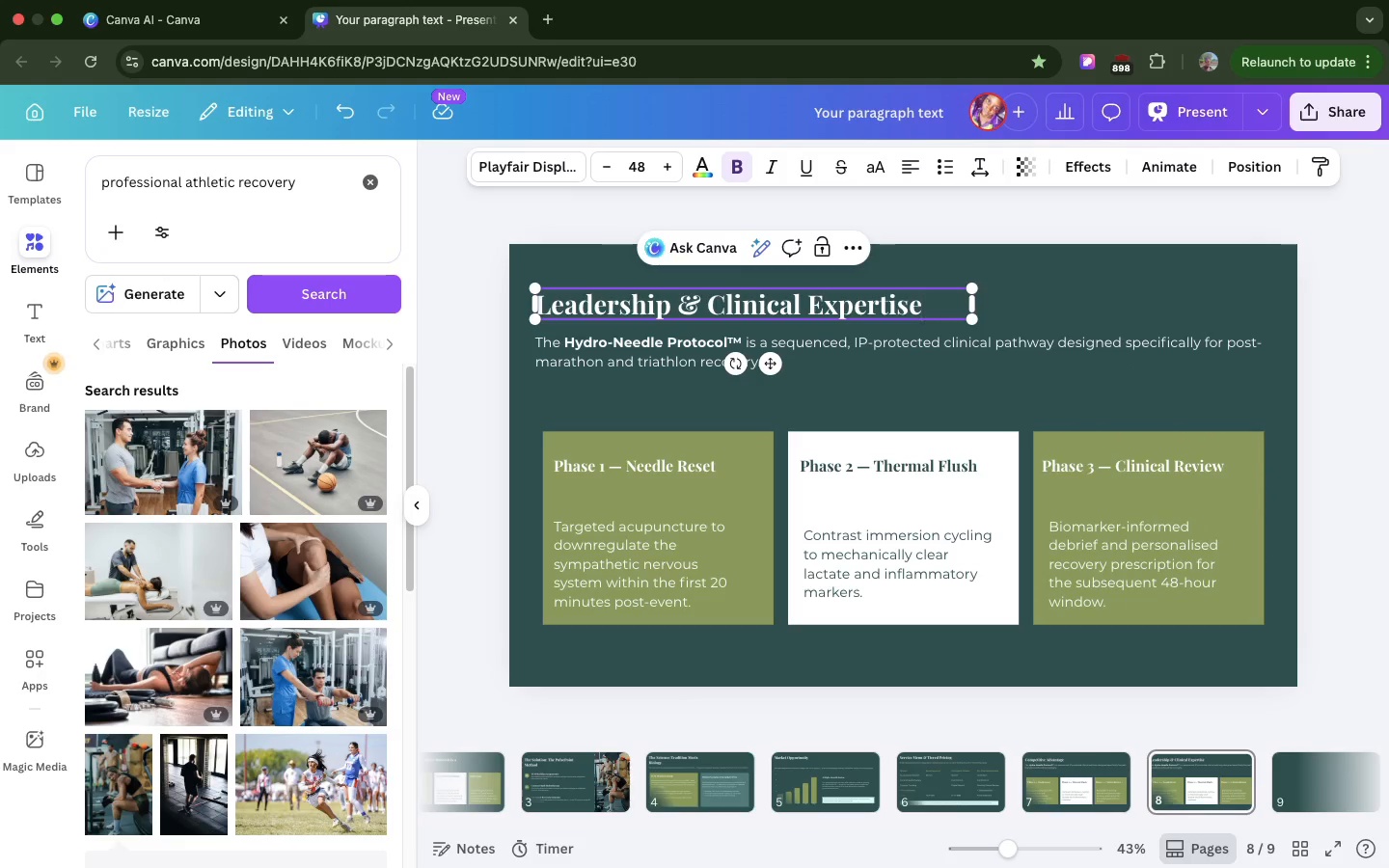 
key(Backspace)
 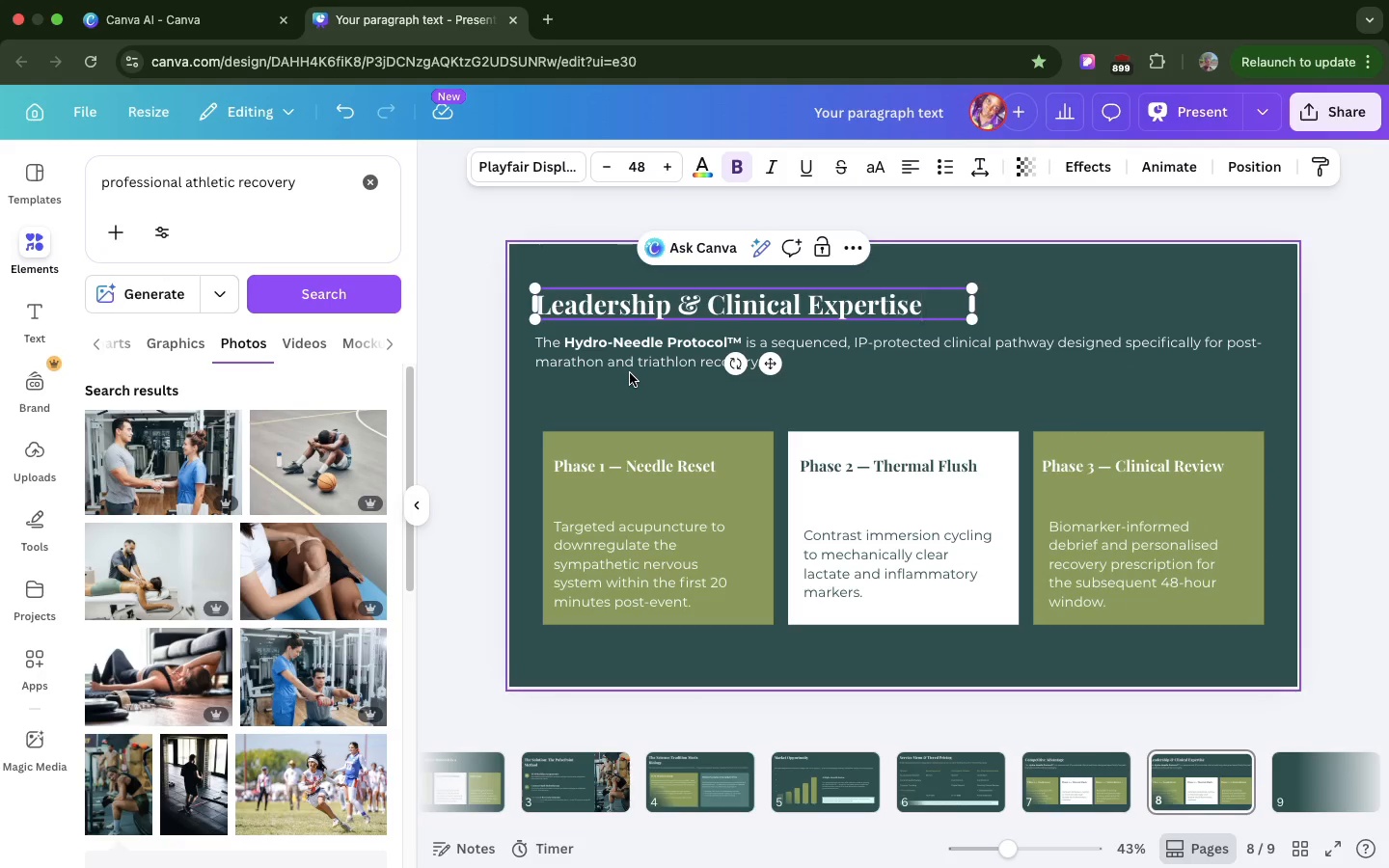 
left_click([630, 373])
 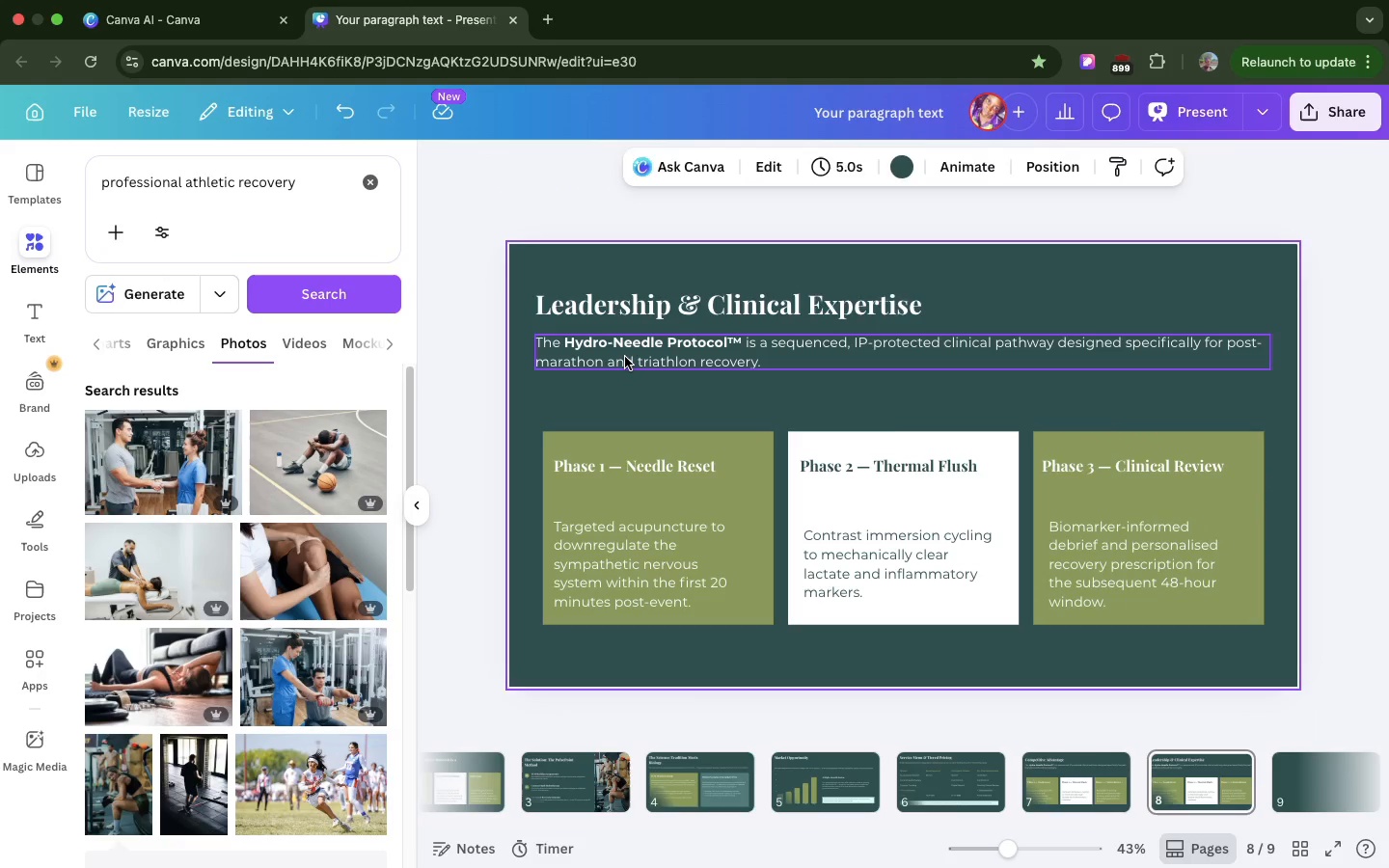 
left_click([625, 357])
 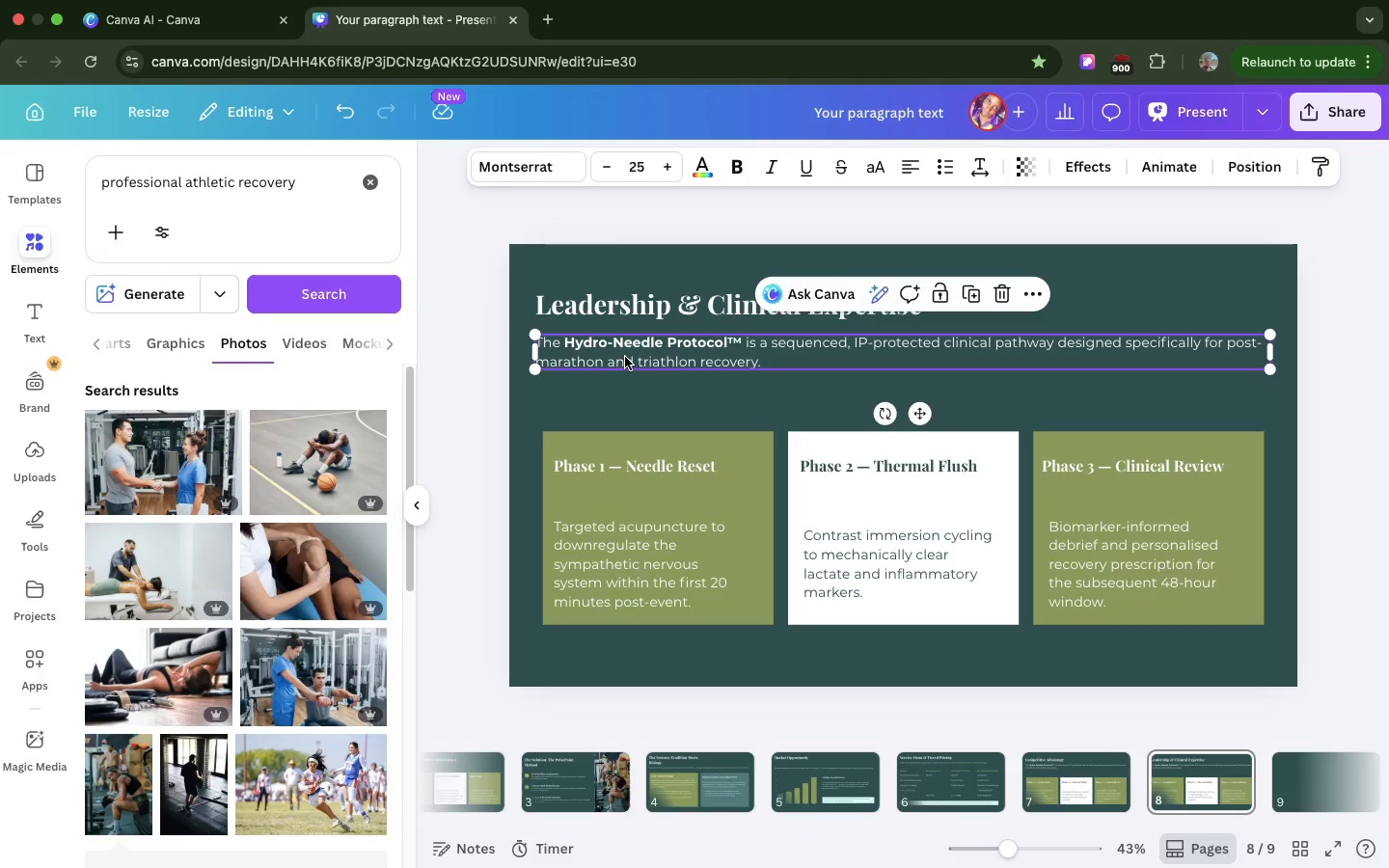 
key(Backspace)
 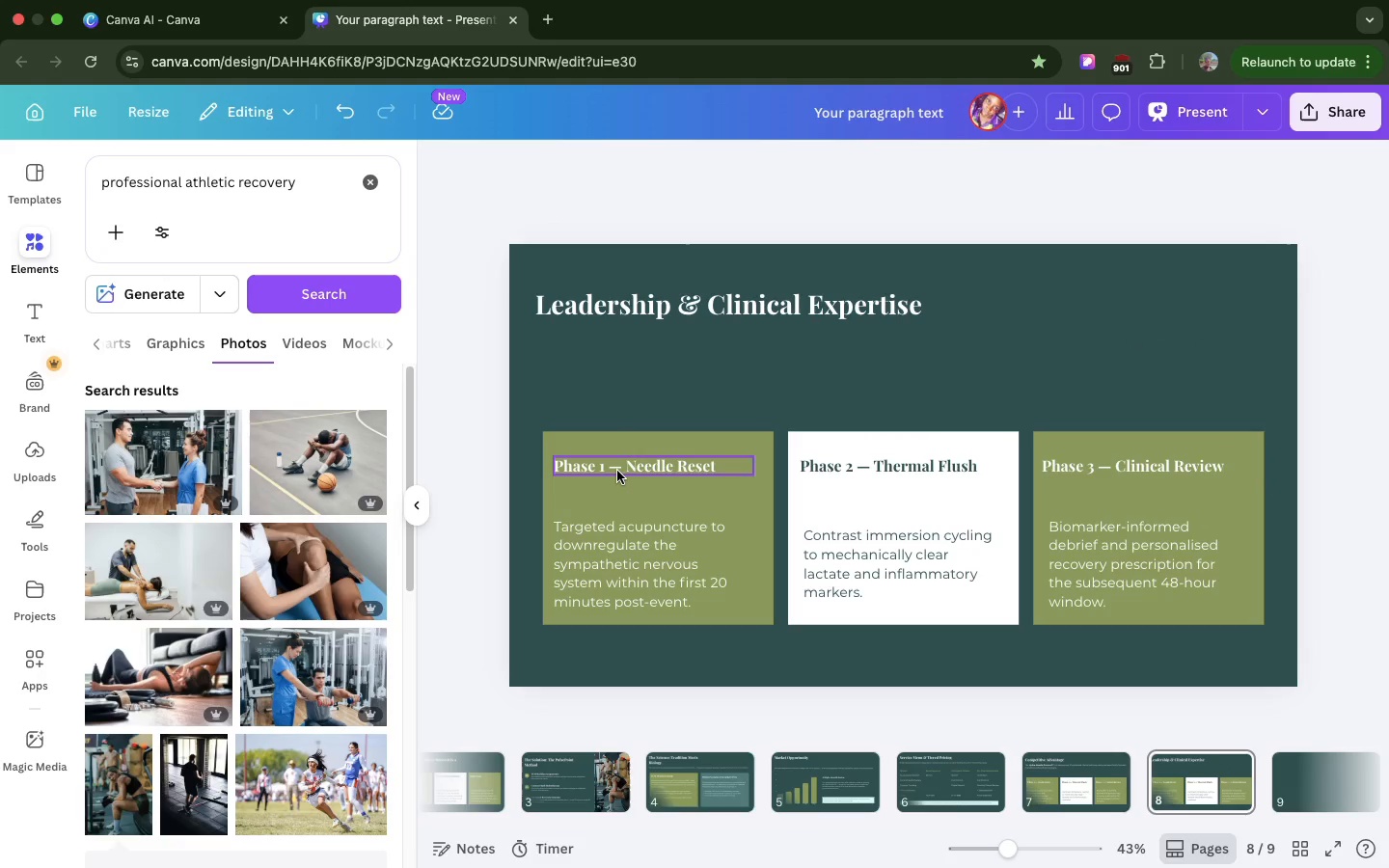 
left_click([617, 471])
 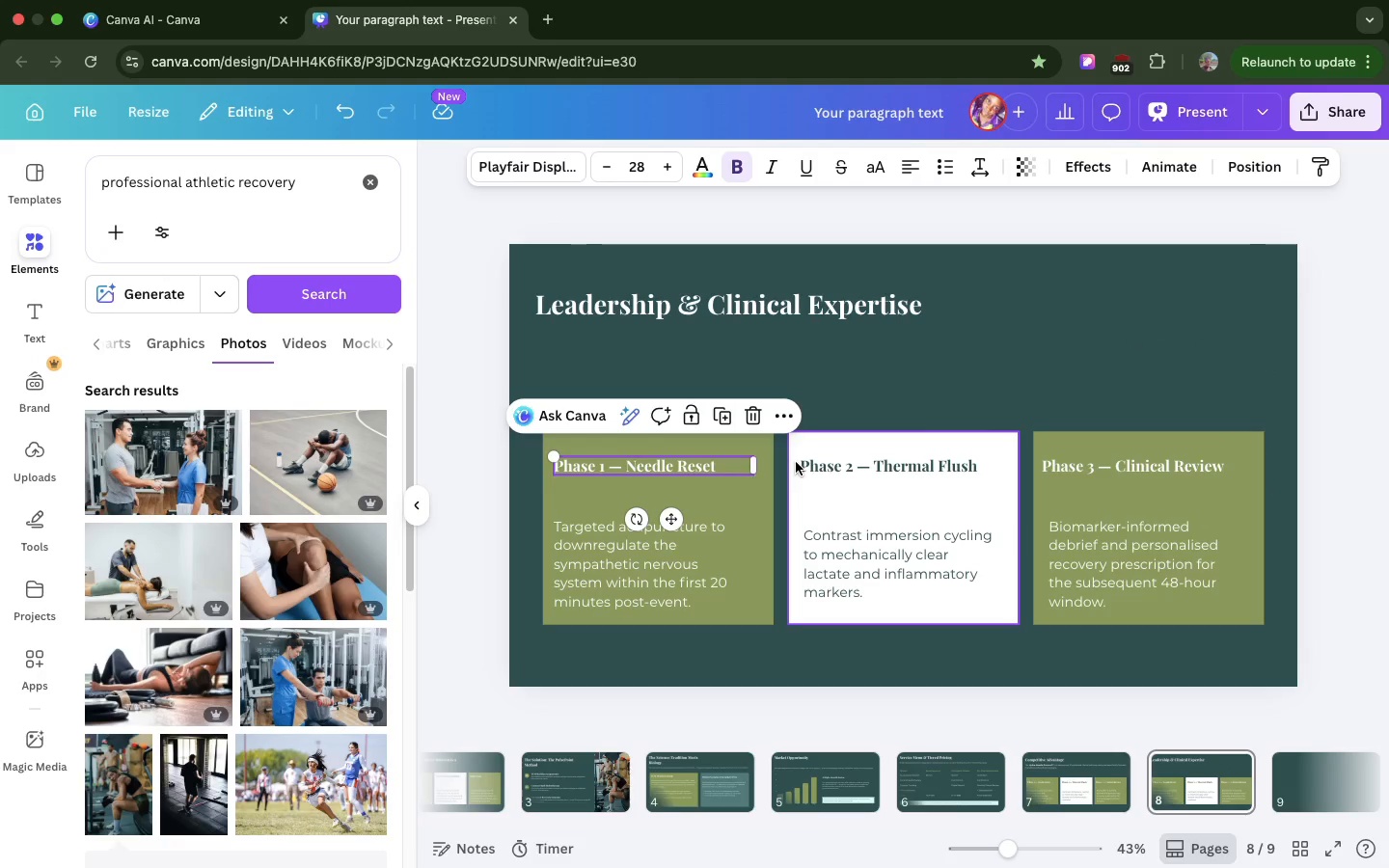 
left_click([796, 462])
 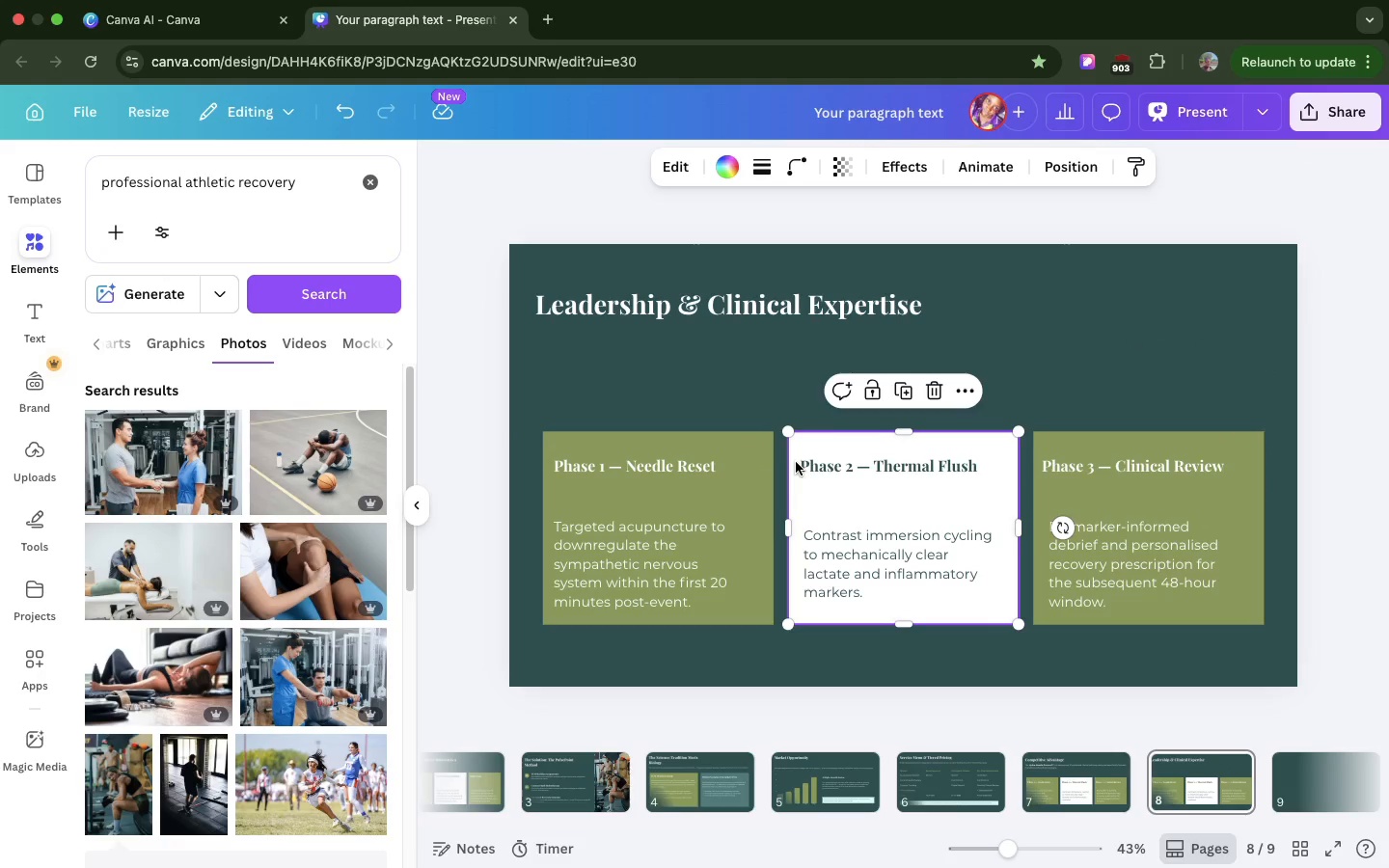 
key(Backspace)
 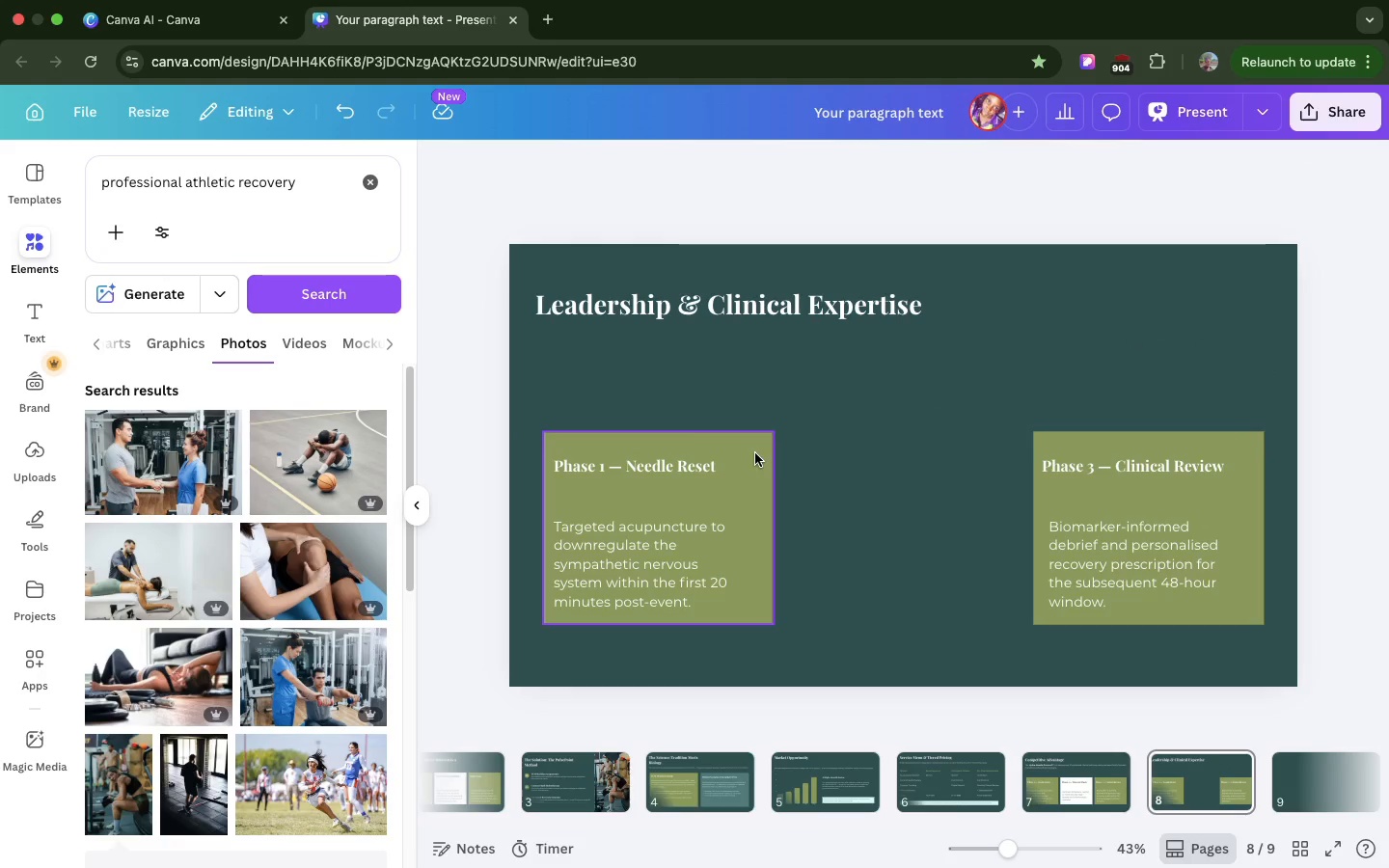 
left_click([755, 453])
 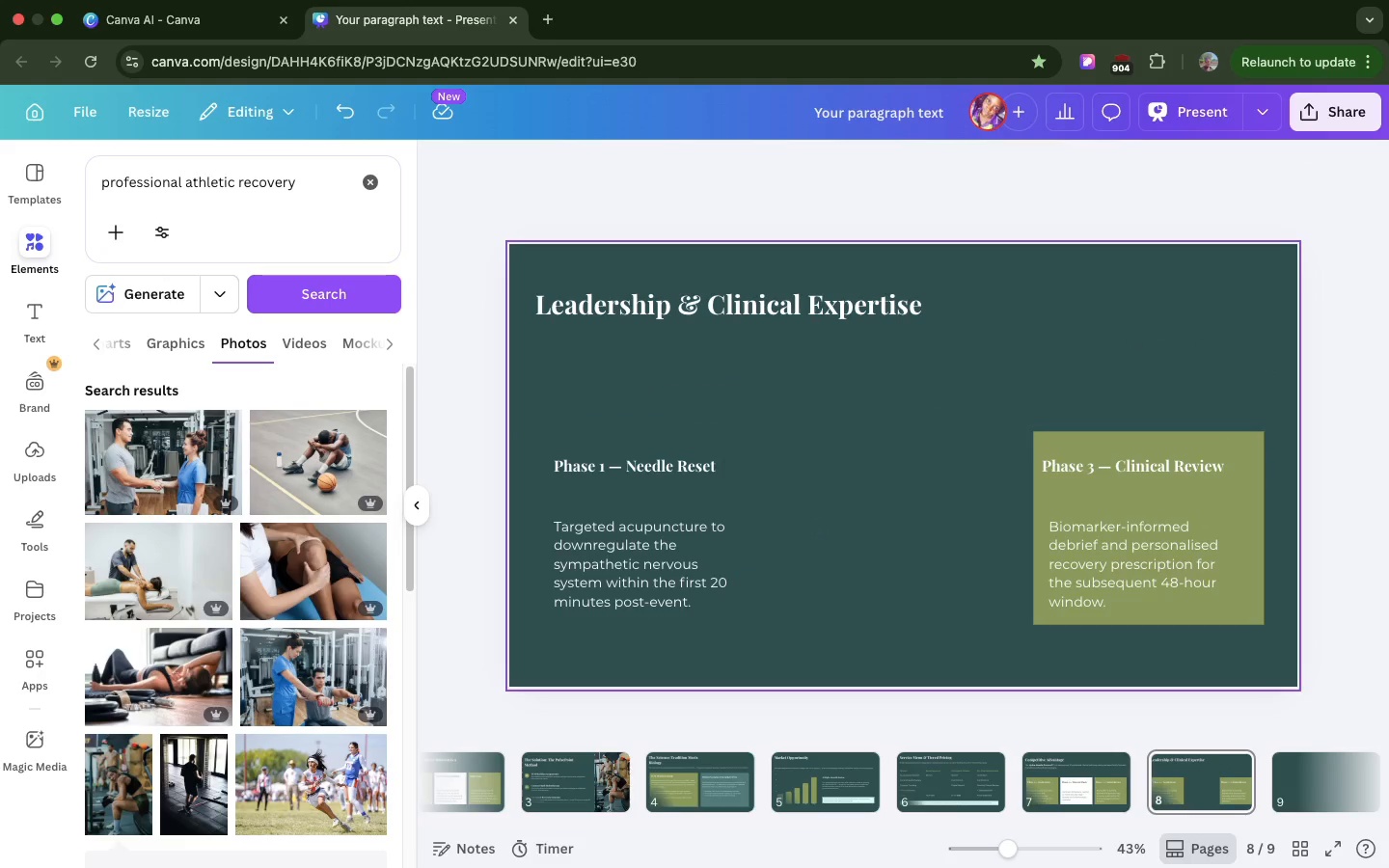 
key(Backspace)
 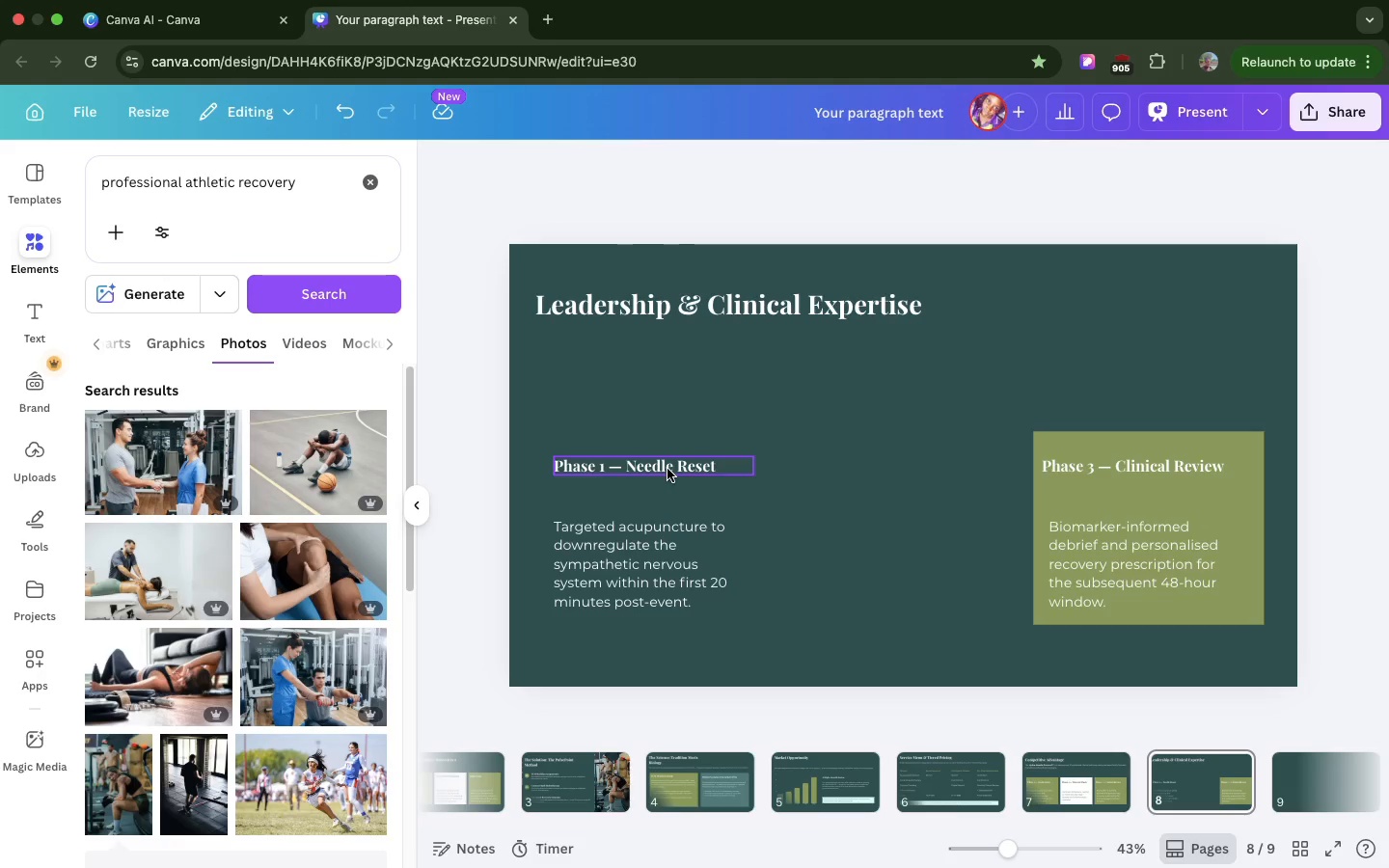 
left_click_drag(start_coordinate=[667, 469], to_coordinate=[856, 576])
 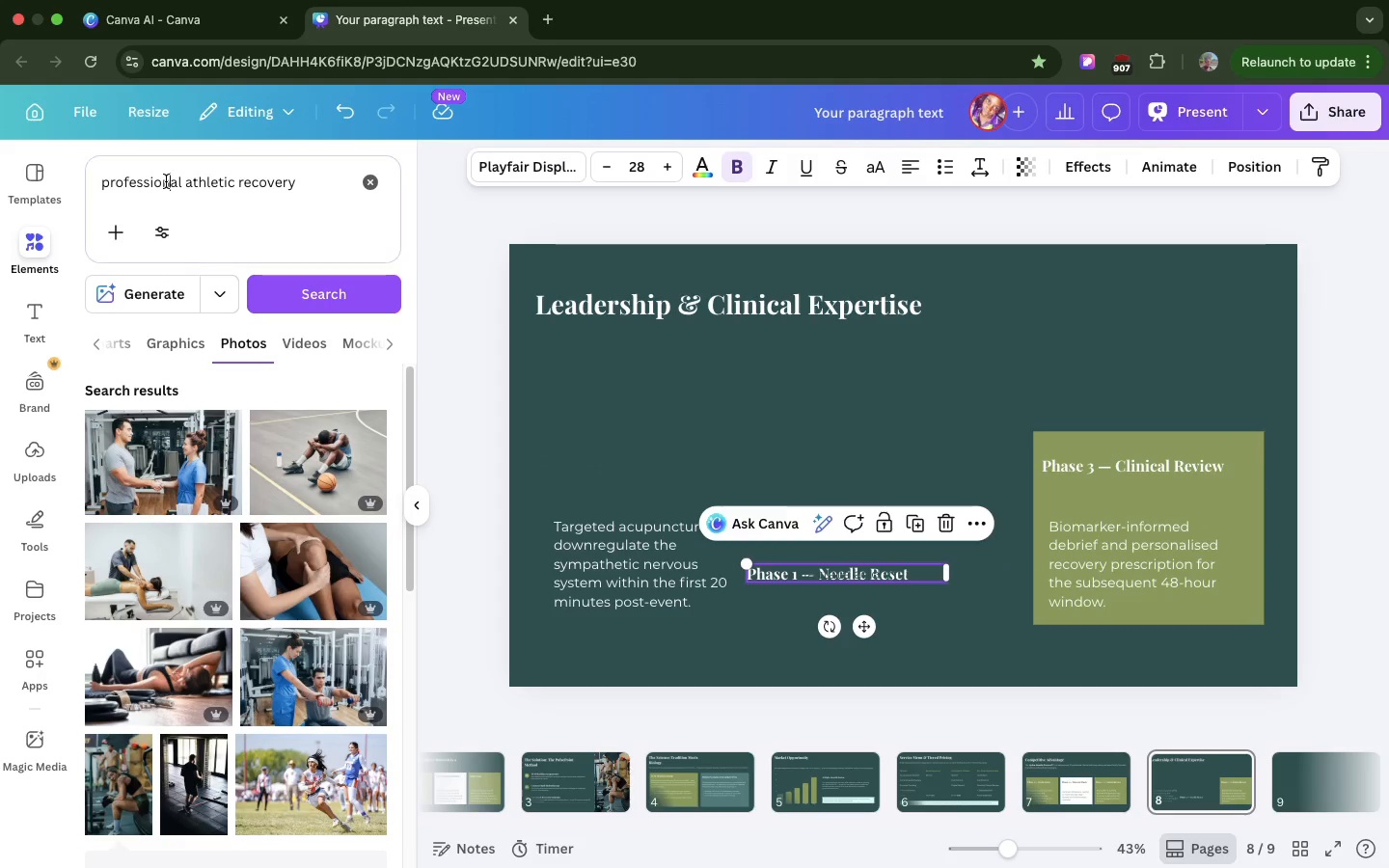 
double_click([166, 181])
 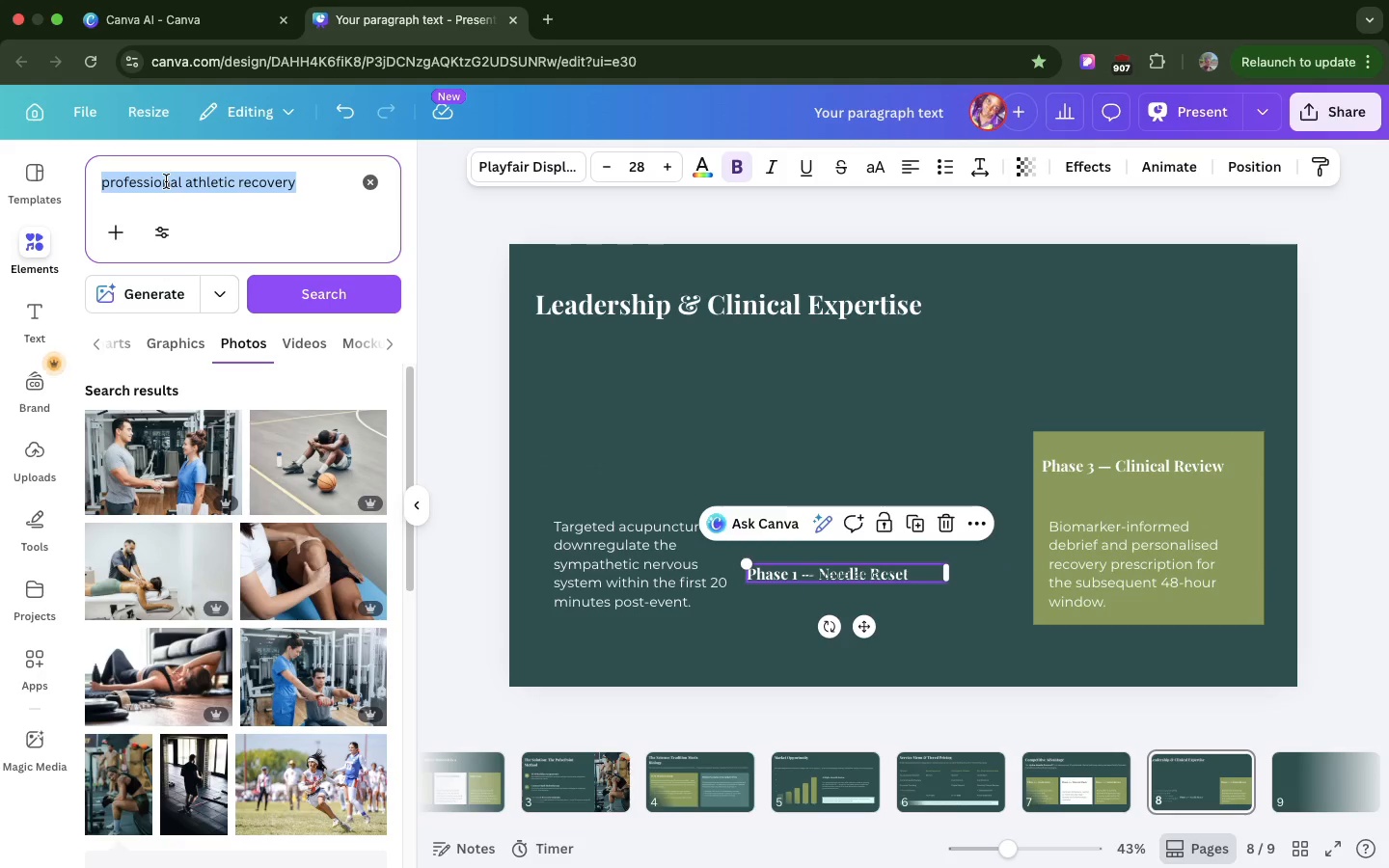 
triple_click([166, 181])
 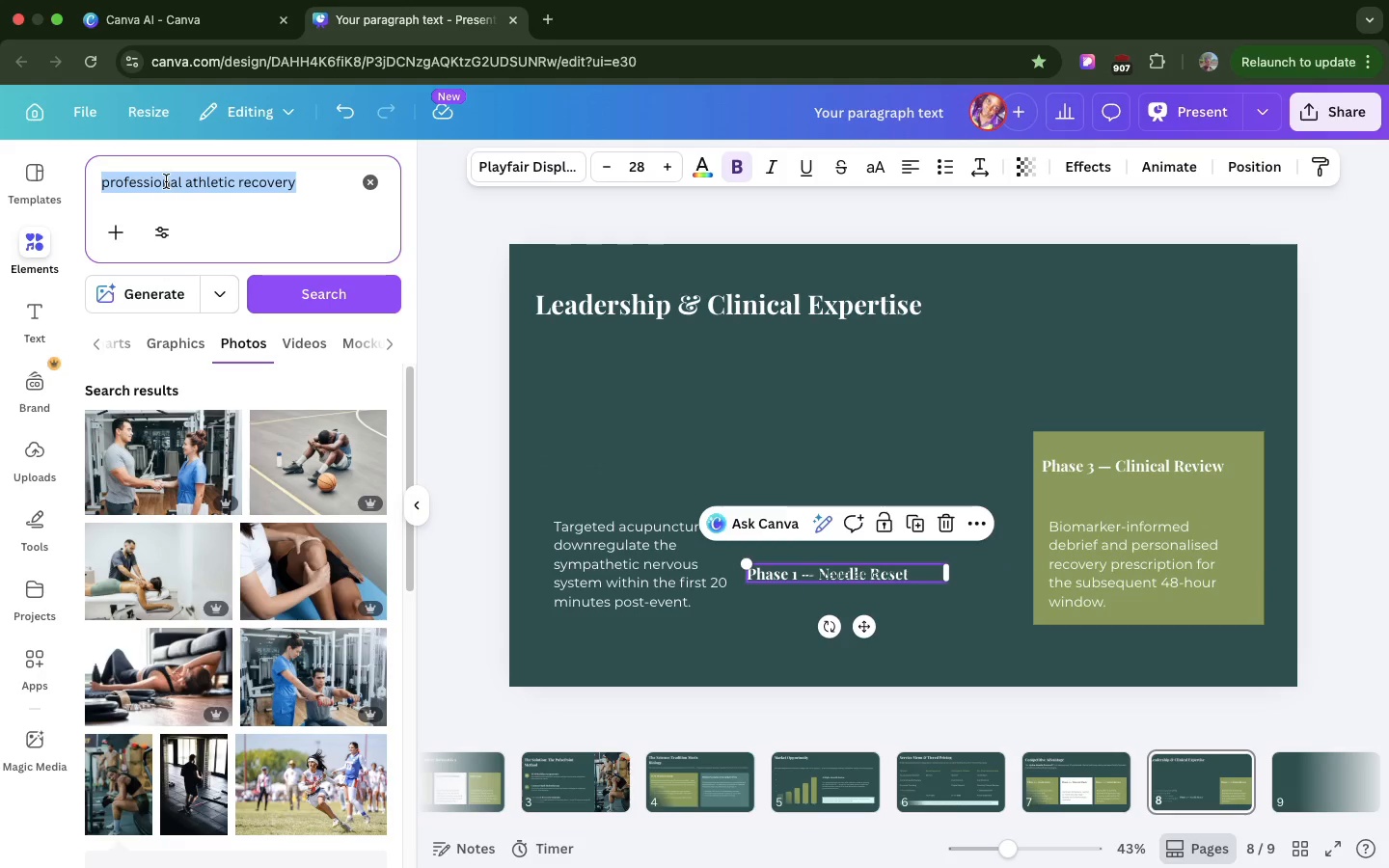 
type(frame)
 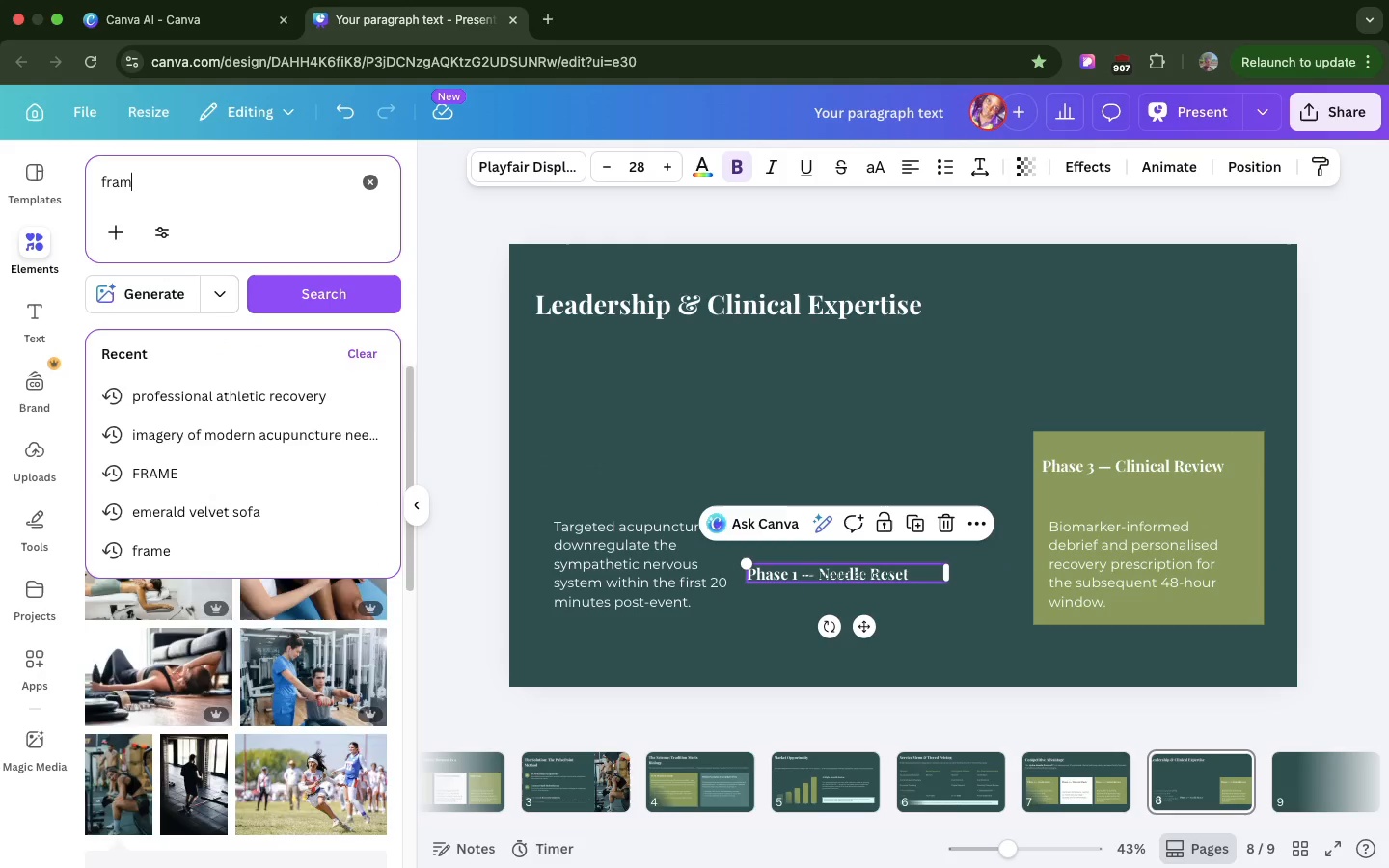 
key(Enter)
 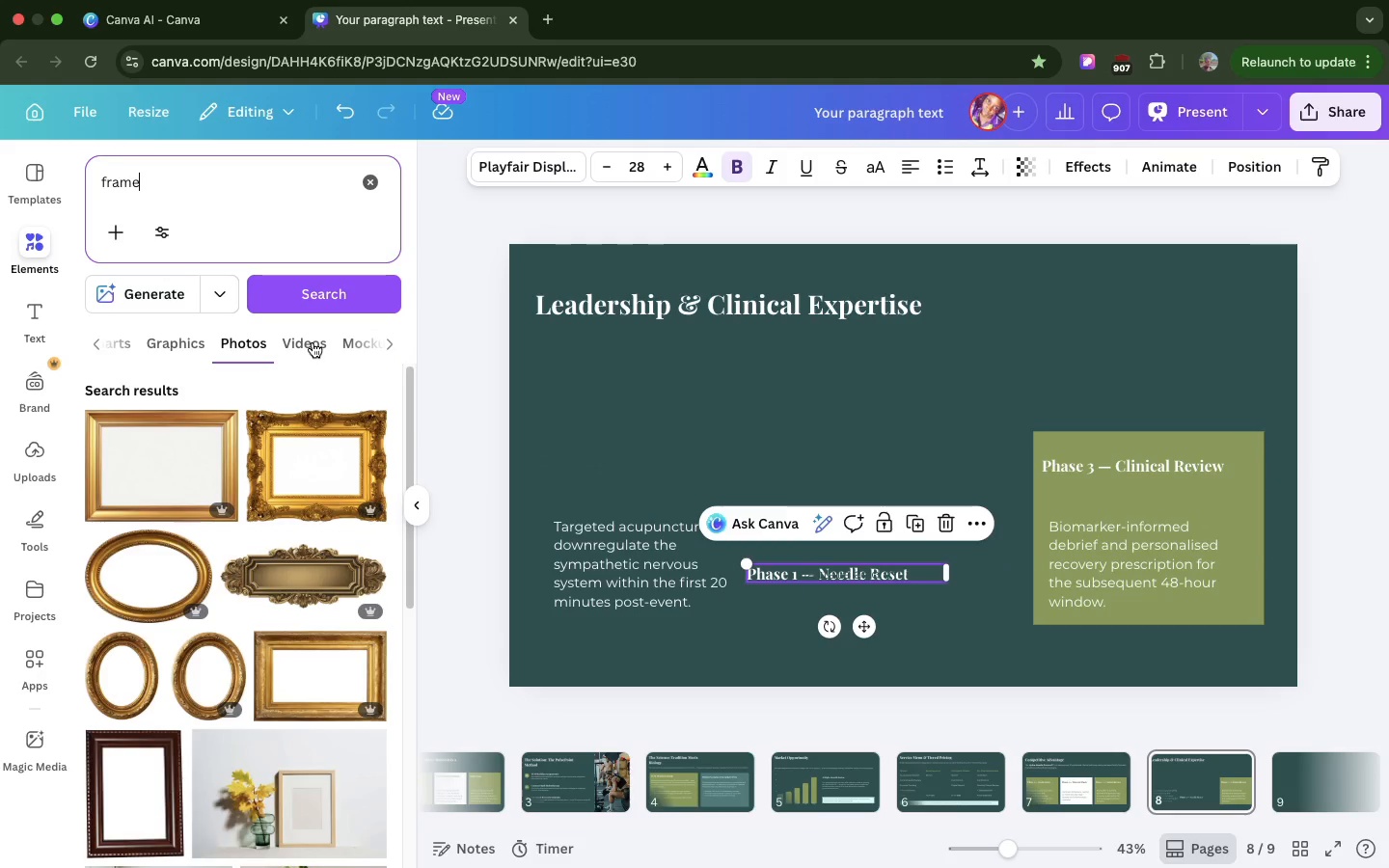 
scroll: coordinate [253, 344], scroll_direction: down, amount: 35.0
 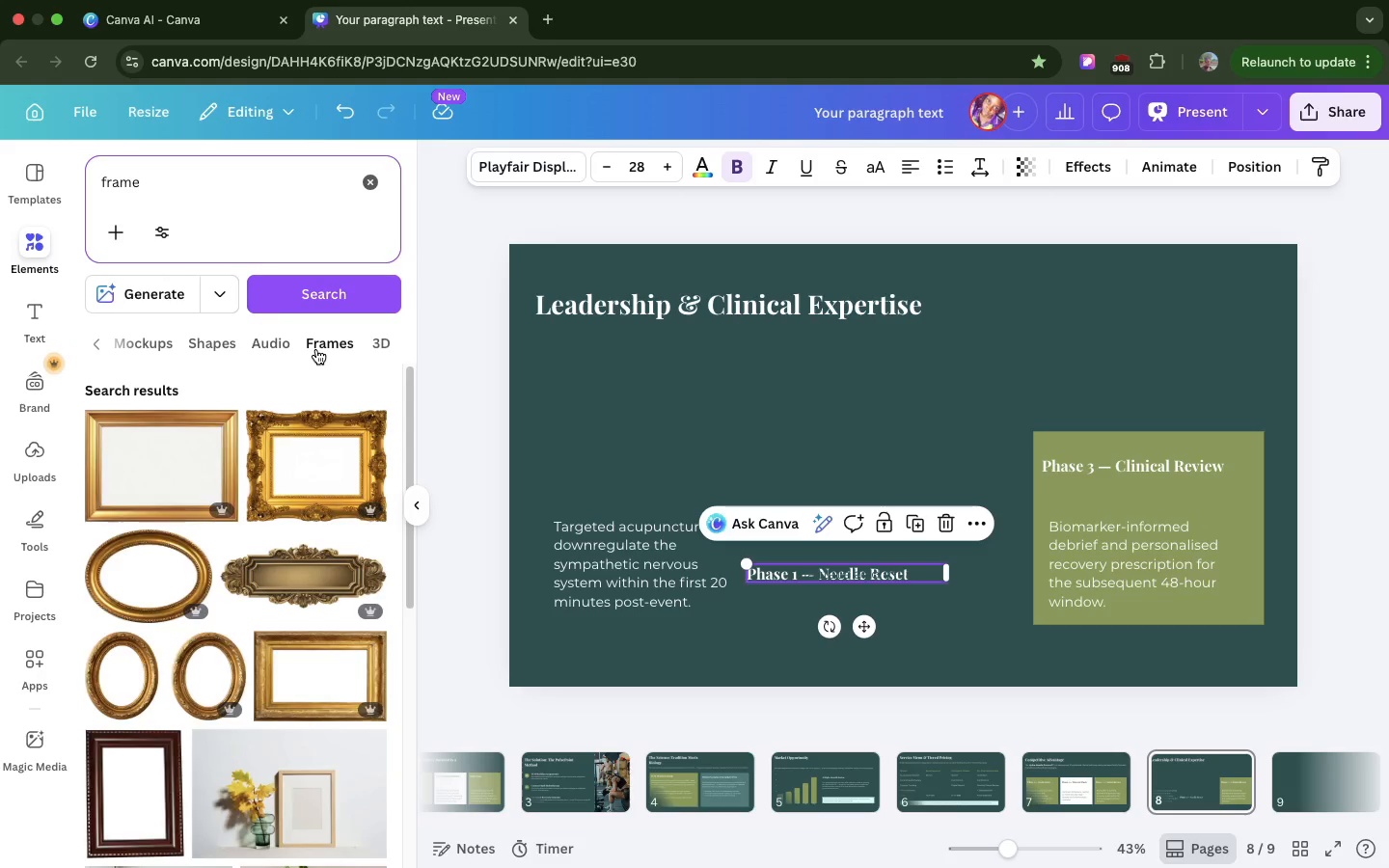 
left_click([316, 349])
 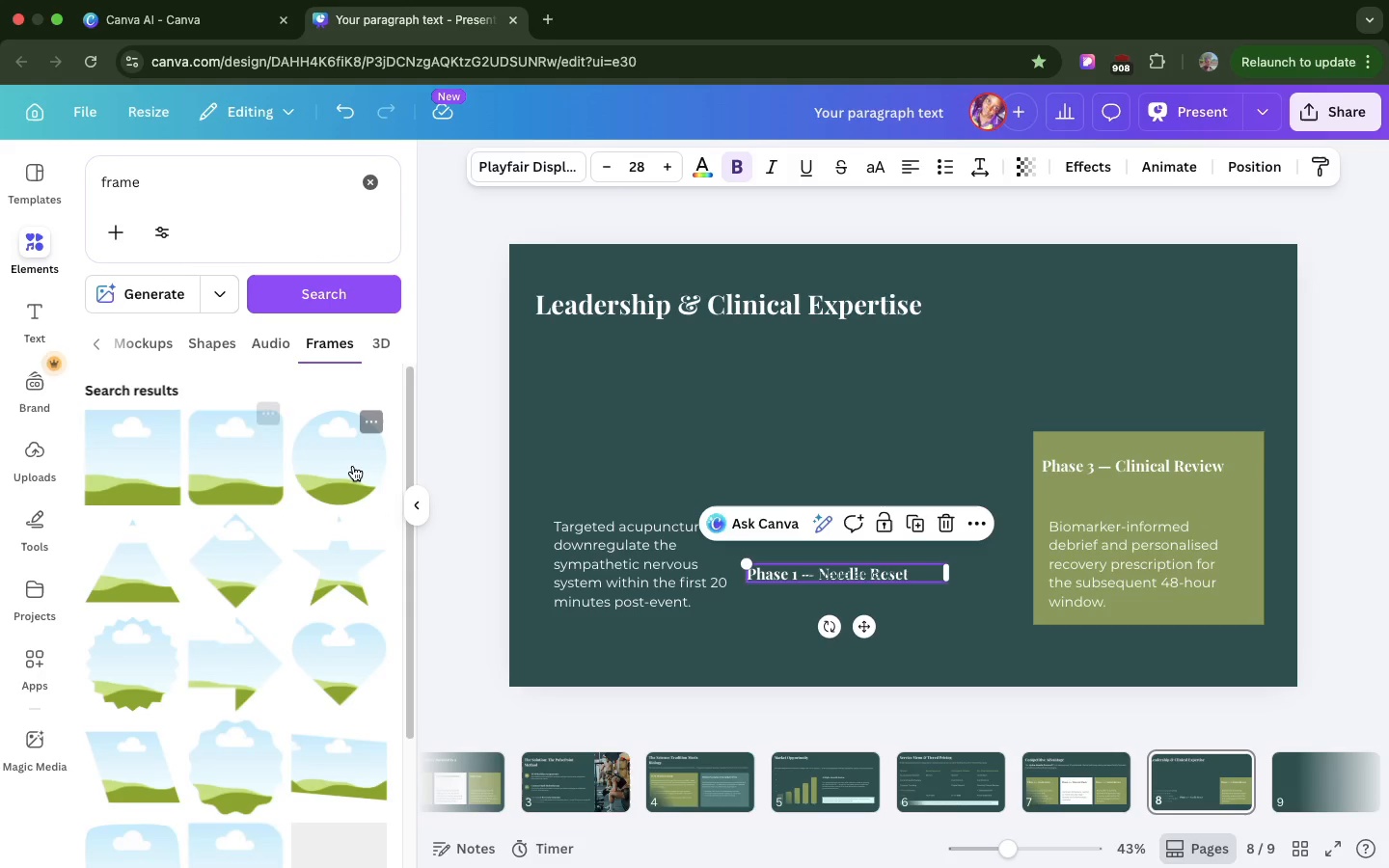 
left_click_drag(start_coordinate=[353, 466], to_coordinate=[614, 345])
 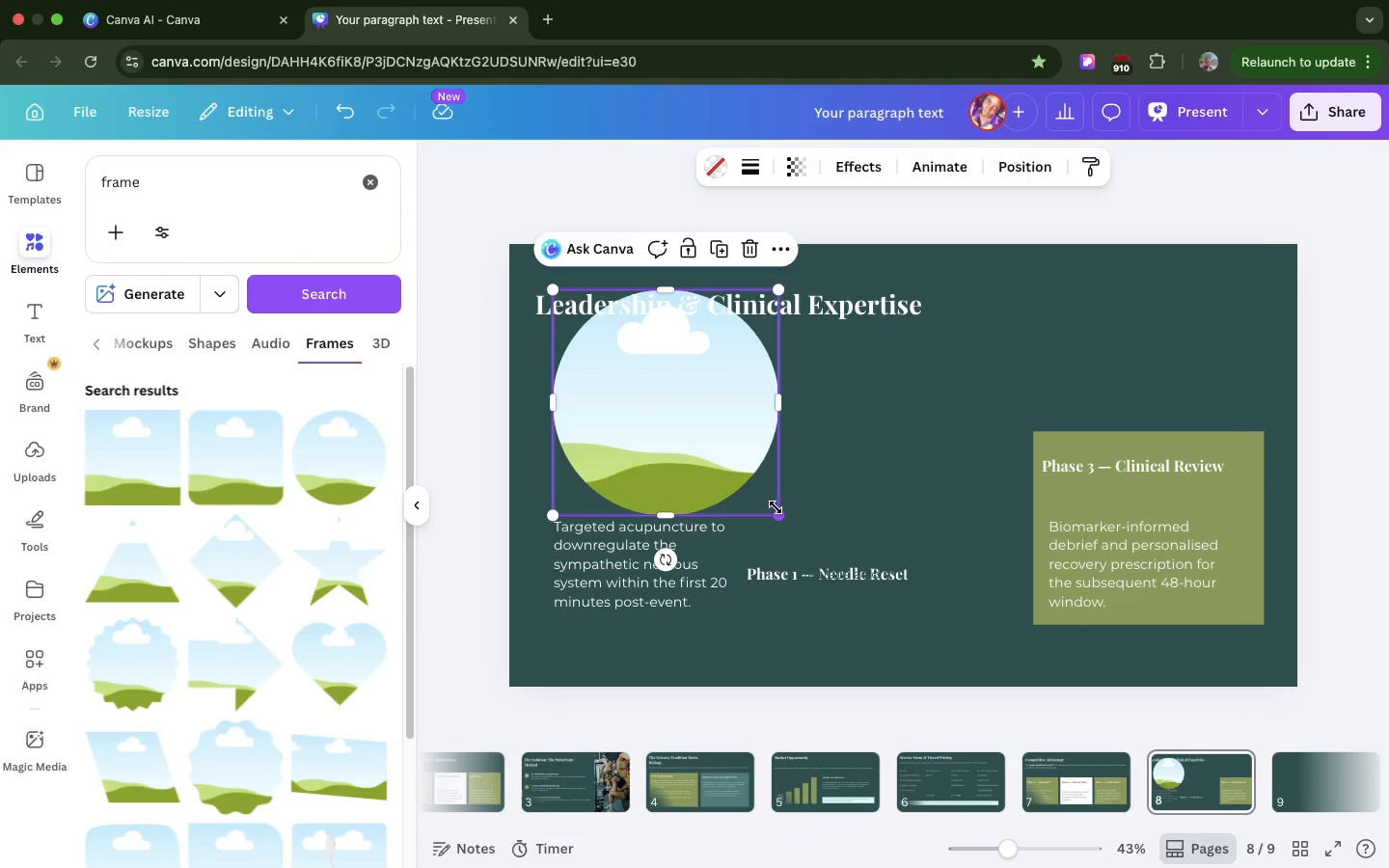 
left_click_drag(start_coordinate=[776, 507], to_coordinate=[713, 428])
 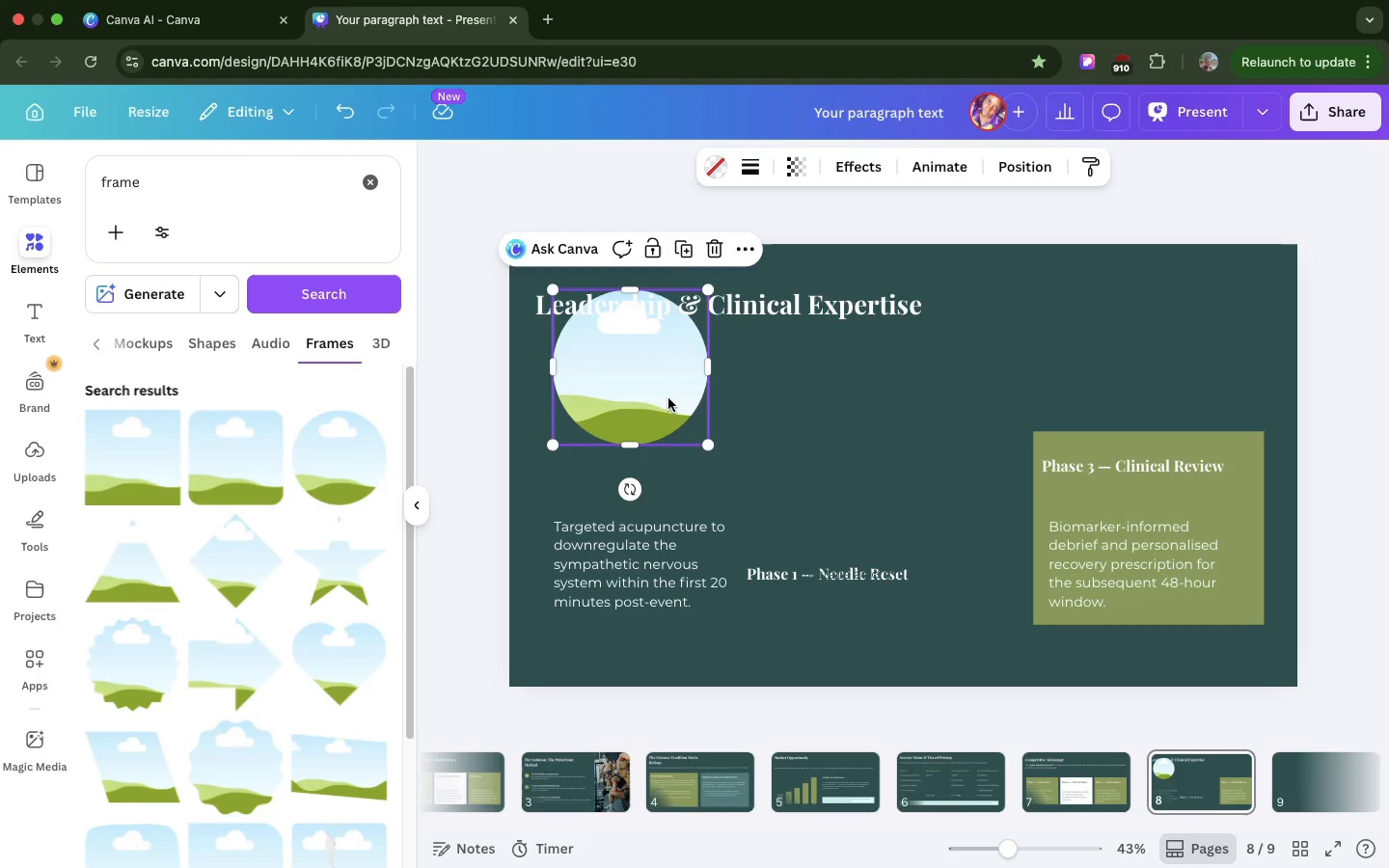 
left_click_drag(start_coordinate=[668, 398], to_coordinate=[724, 452])
 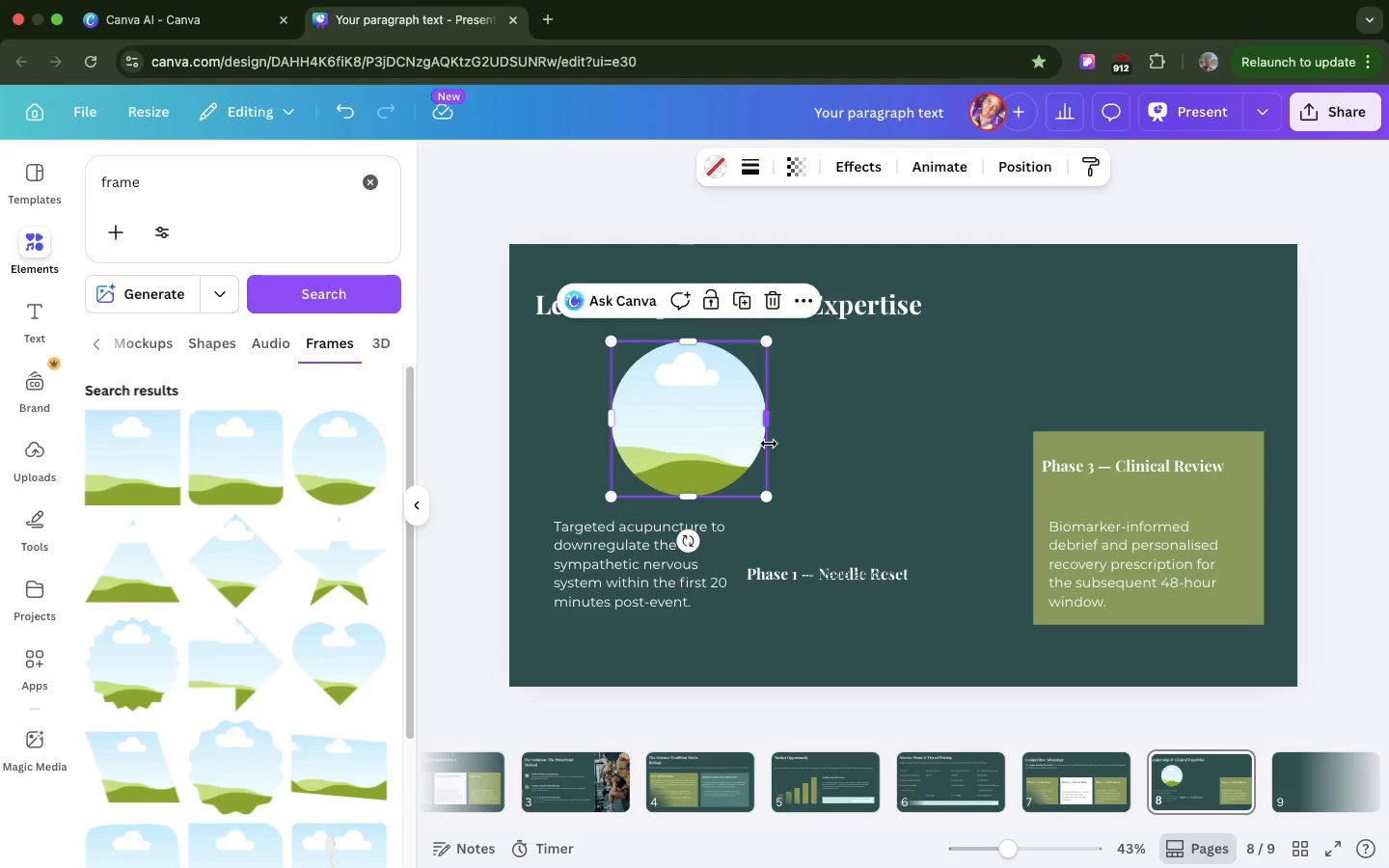 
left_click([769, 444])
 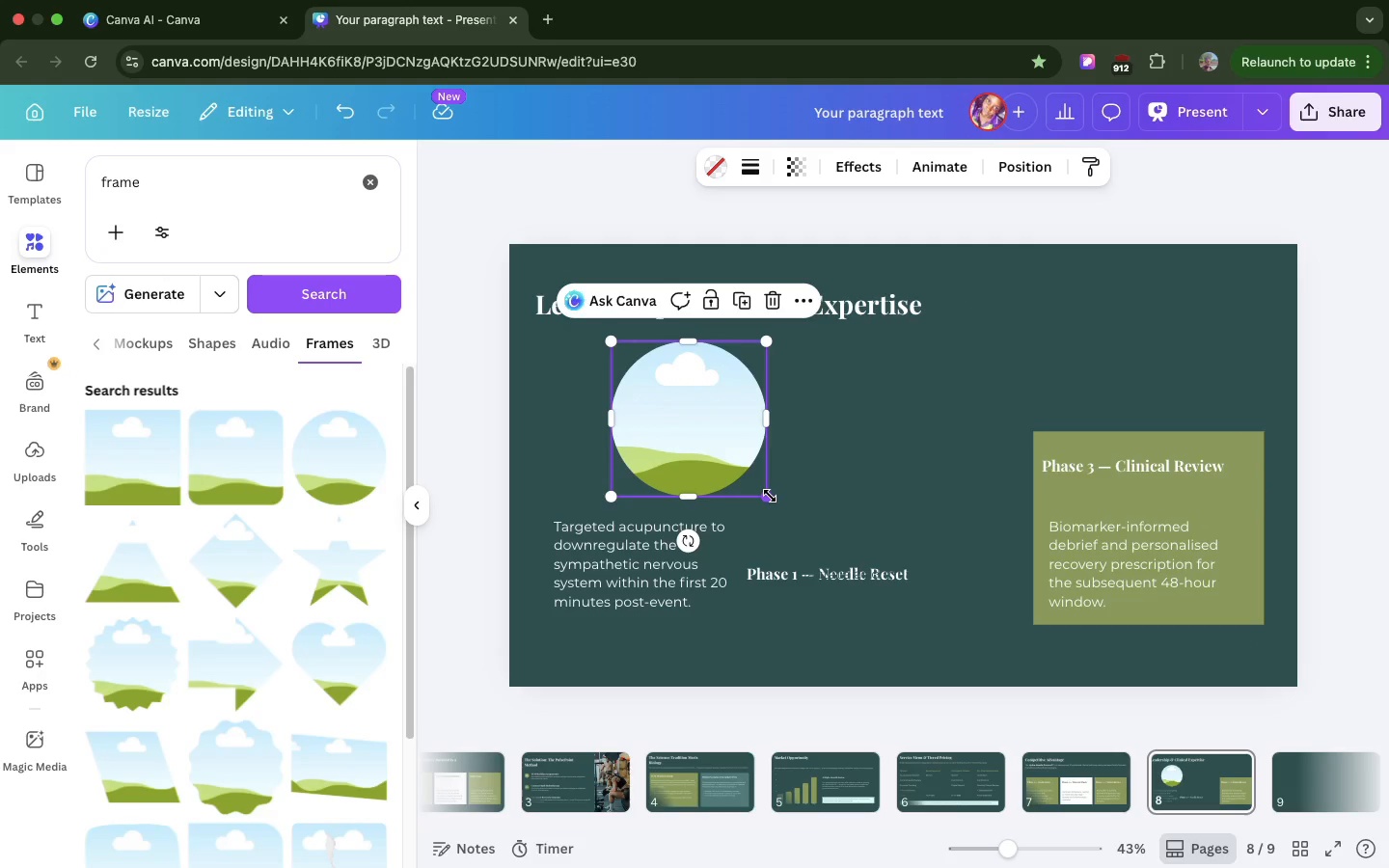 
left_click_drag(start_coordinate=[770, 496], to_coordinate=[823, 492])
 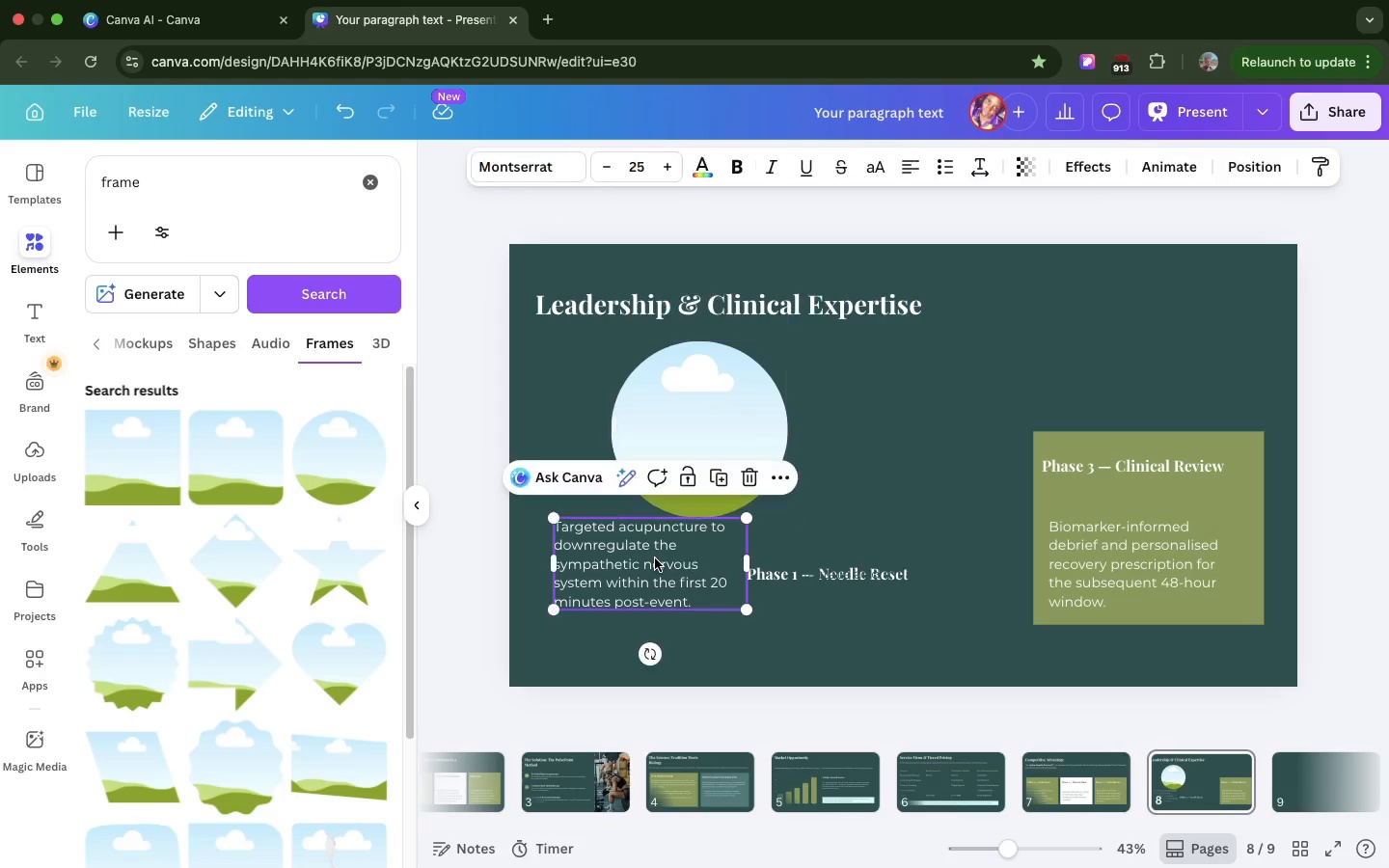 
left_click_drag(start_coordinate=[655, 558], to_coordinate=[632, 618])
 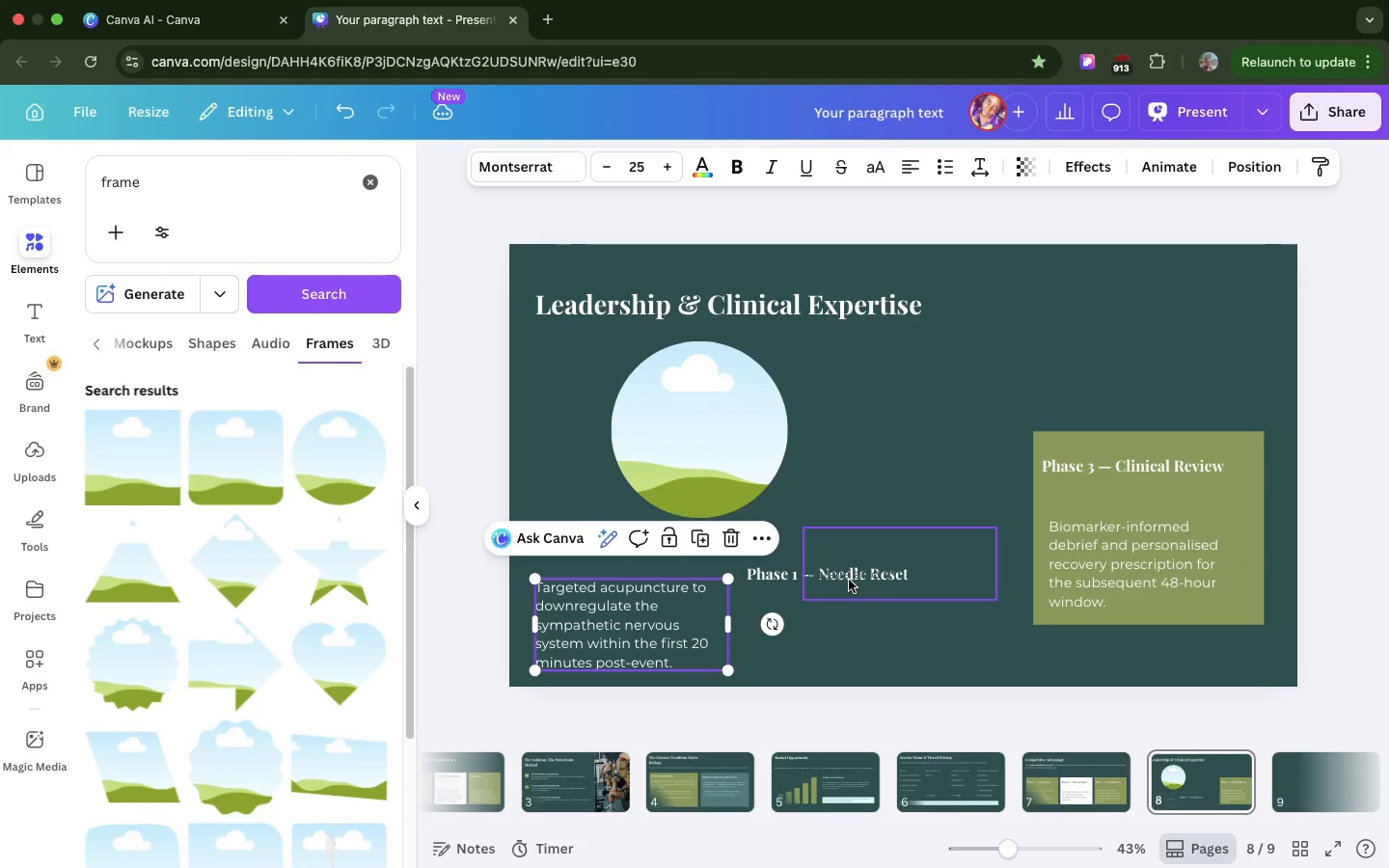 
left_click([849, 580])
 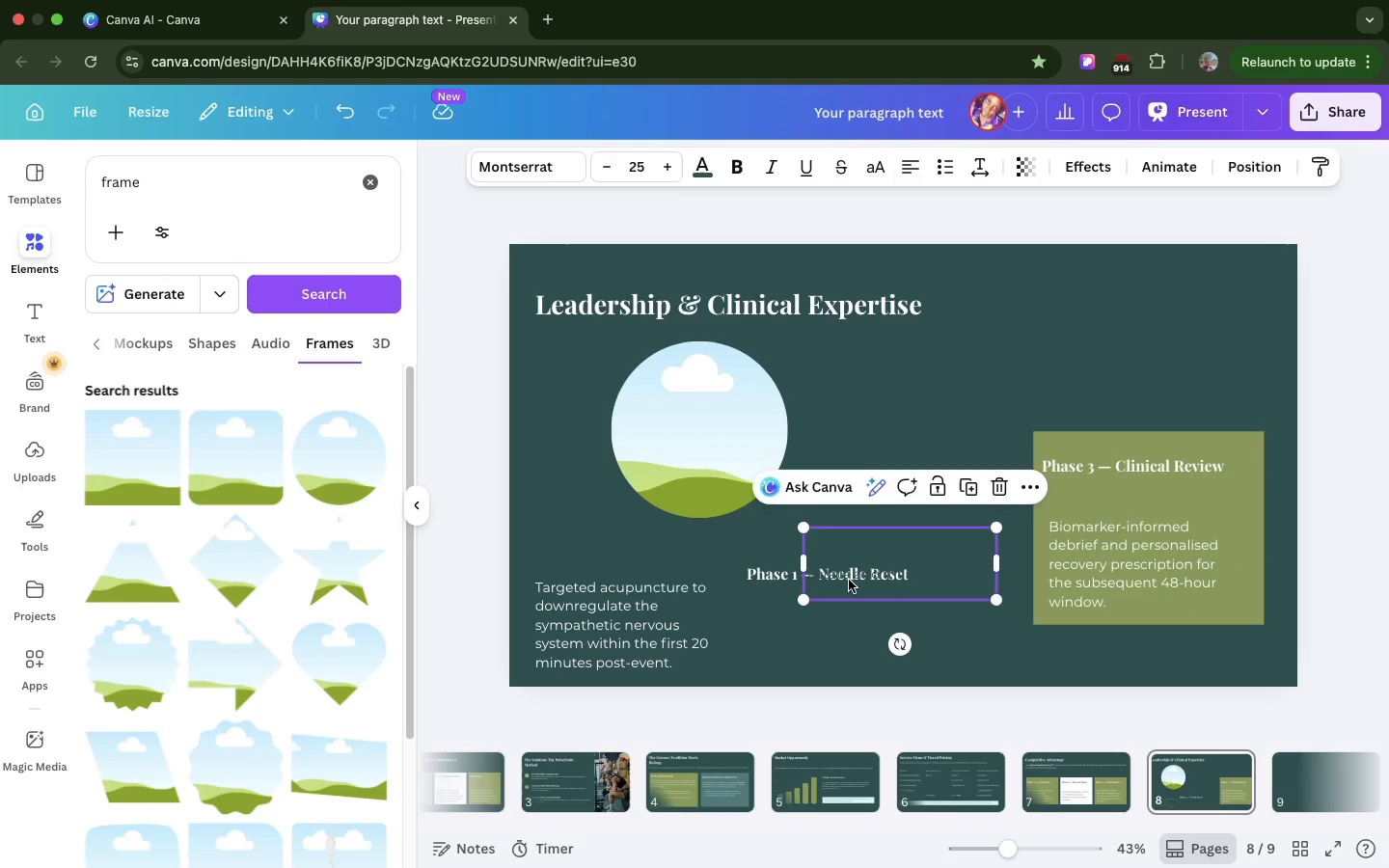 
key(Backspace)
 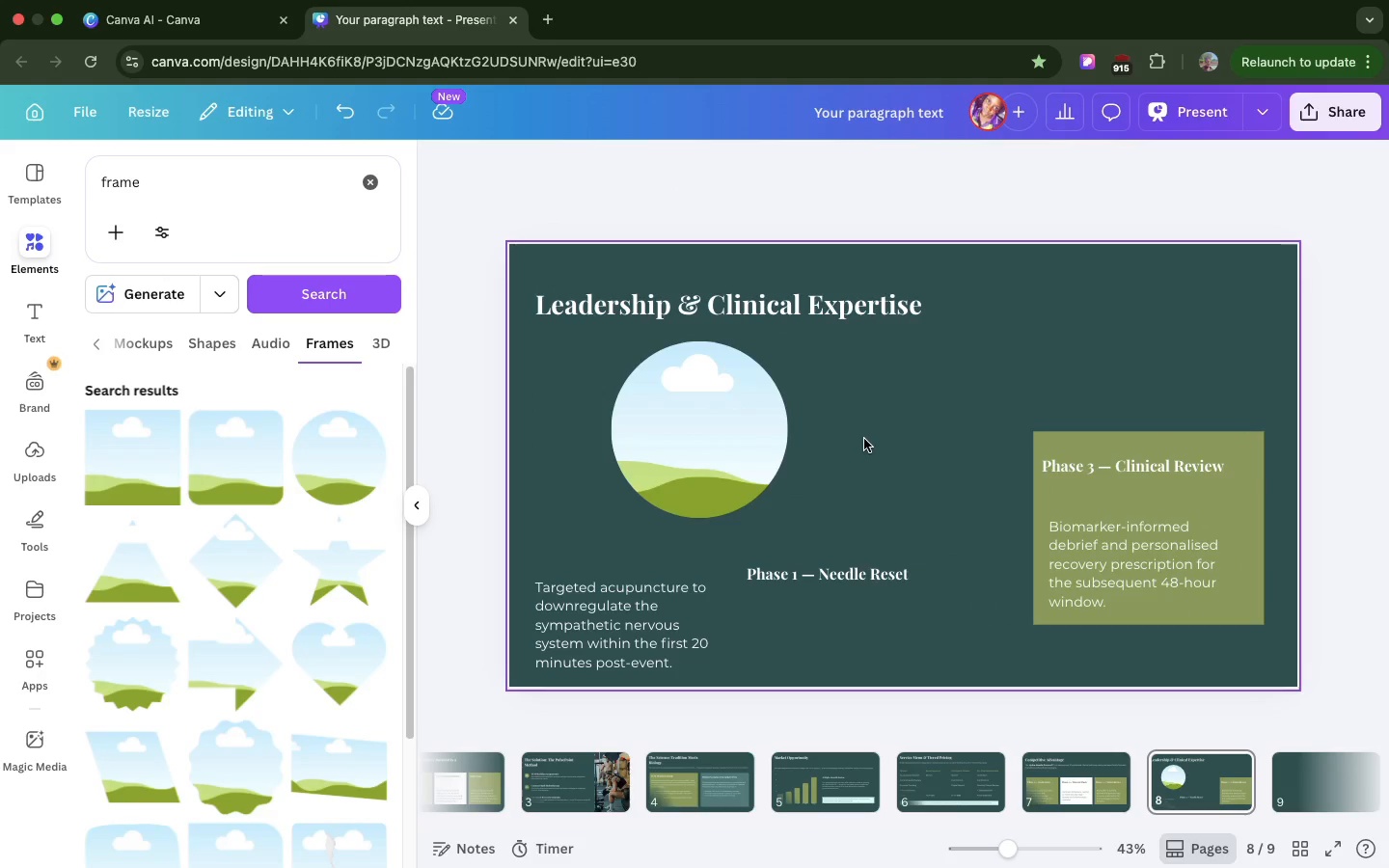 
left_click([864, 459])
 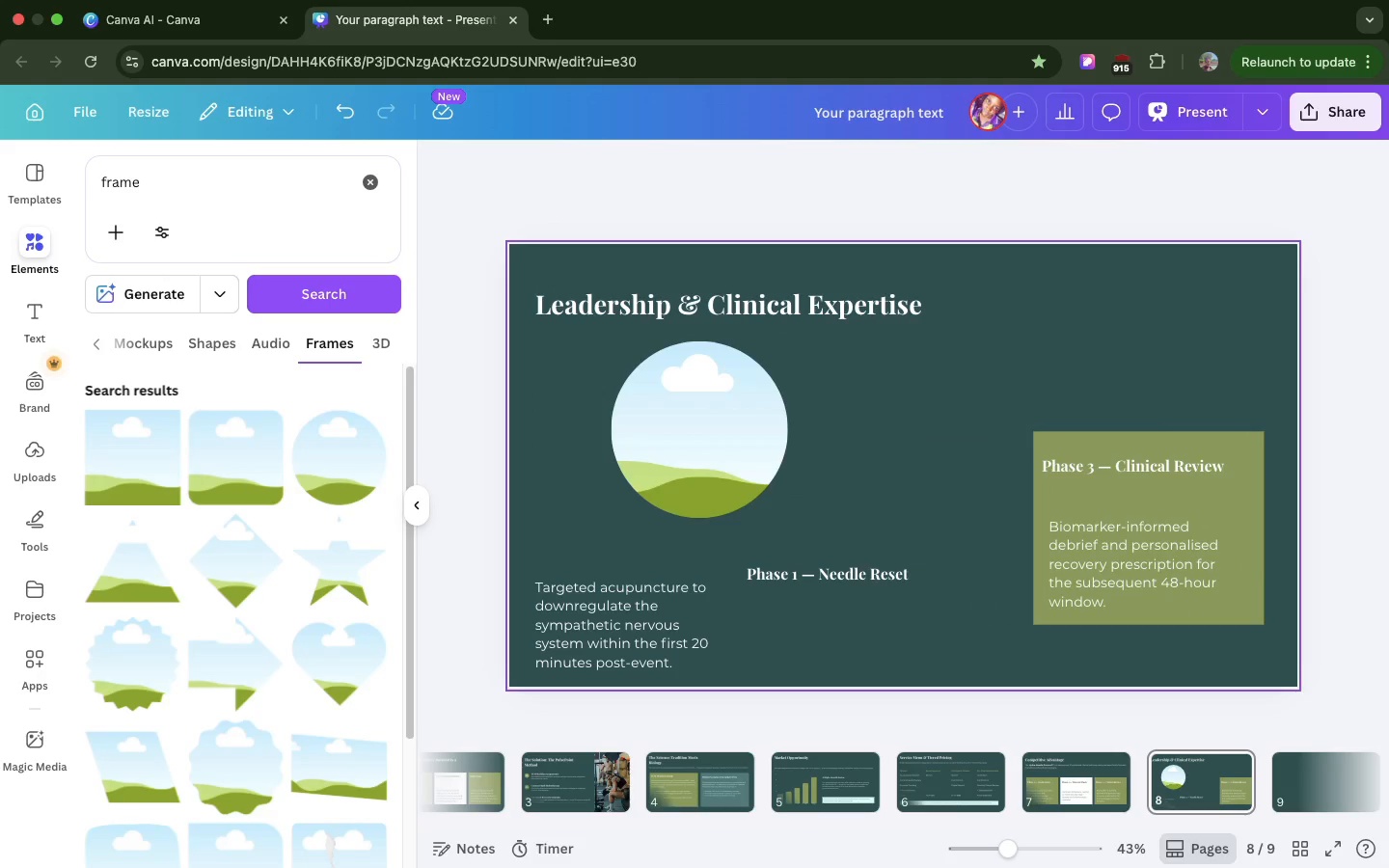 
key(Backspace)
 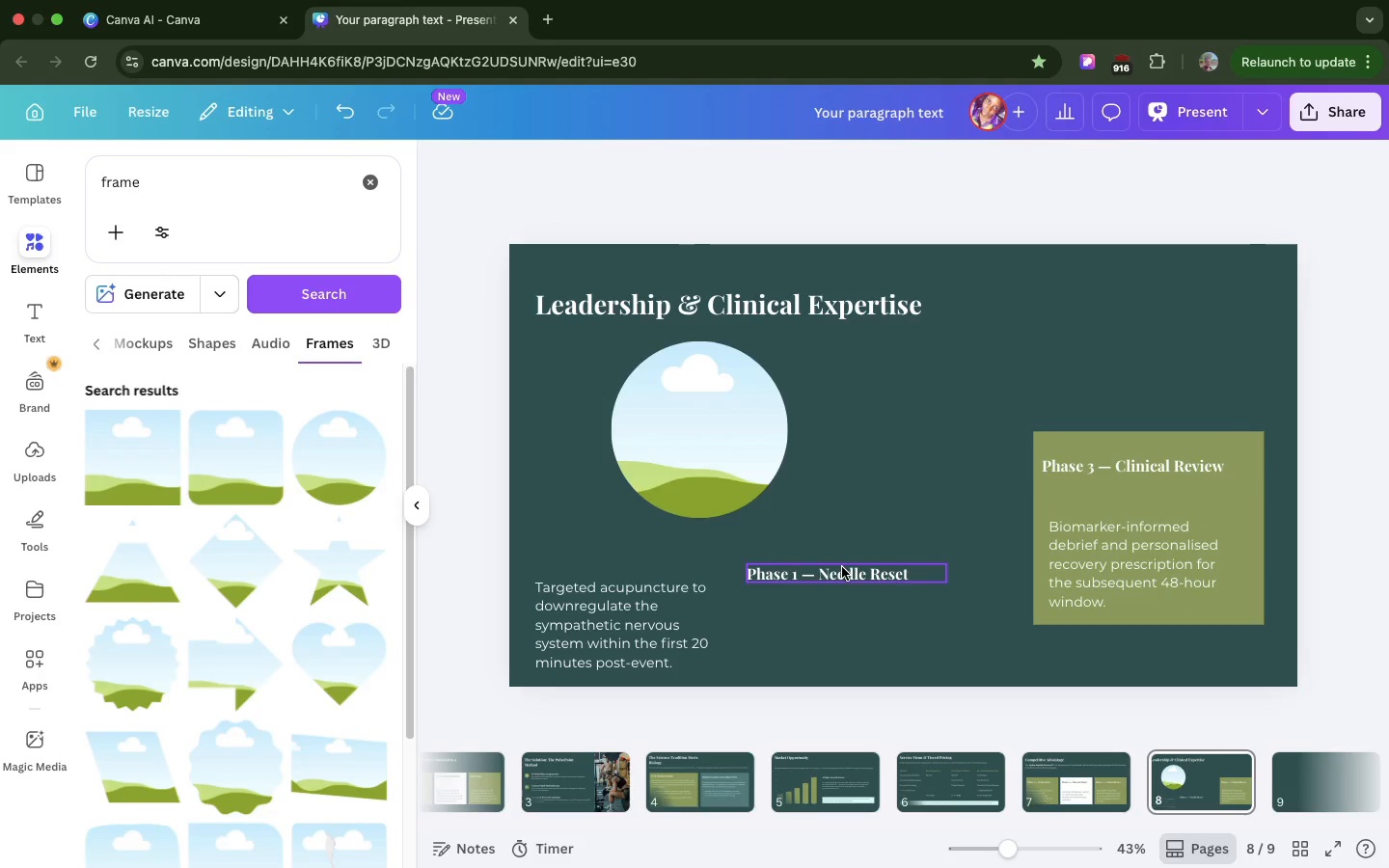 
left_click_drag(start_coordinate=[842, 567], to_coordinate=[704, 540])
 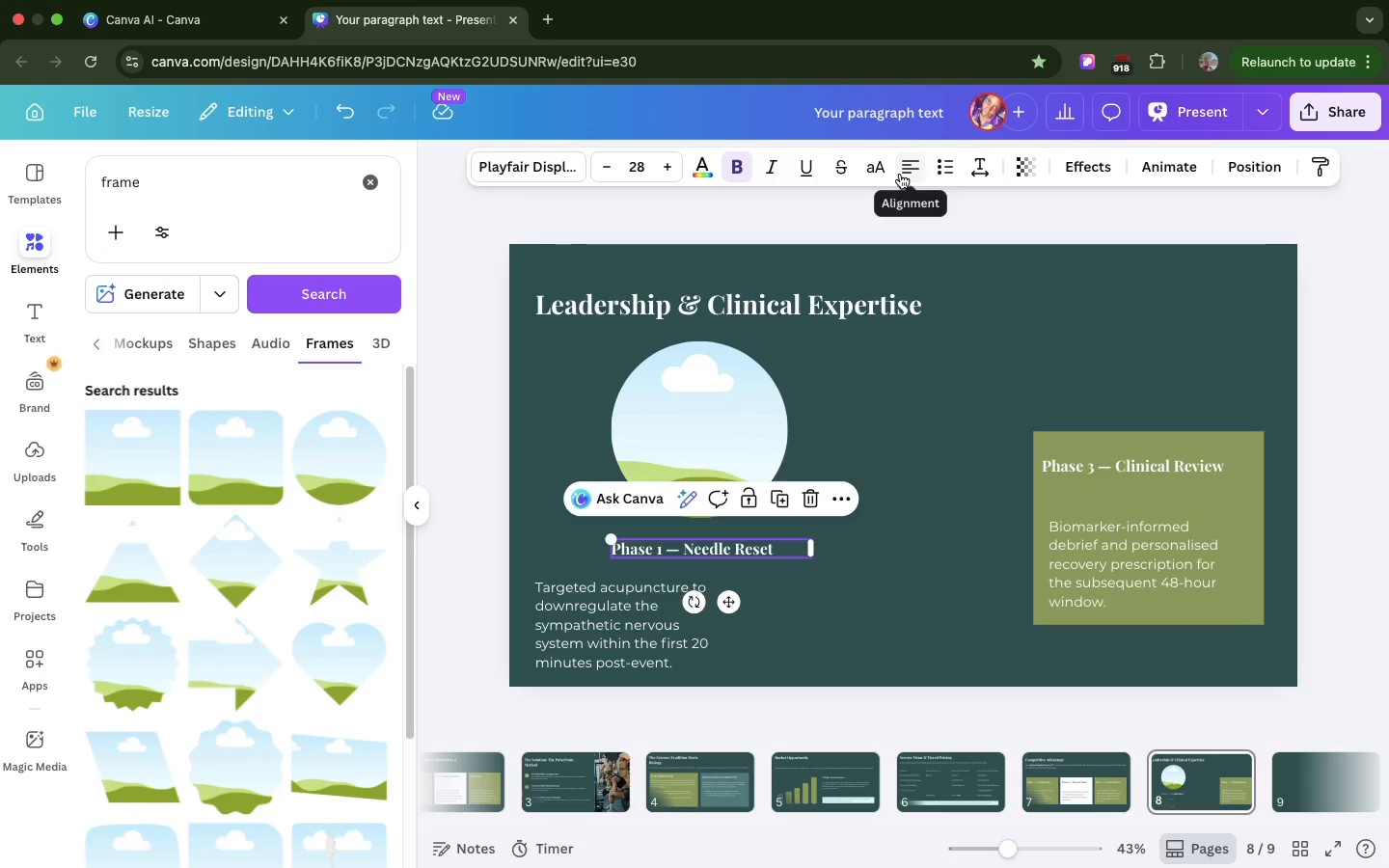 
left_click([900, 174])
 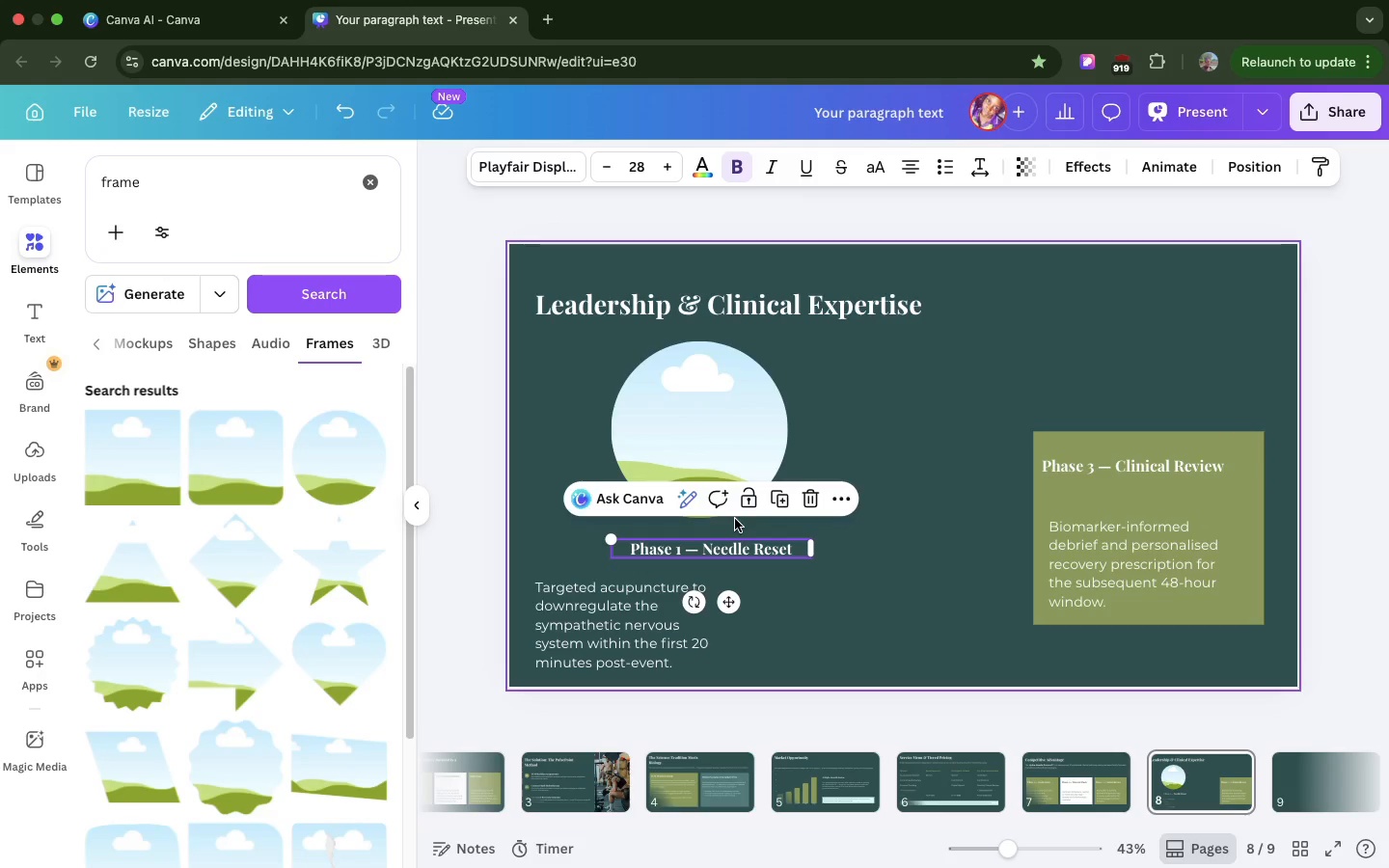 
wait(6.18)
 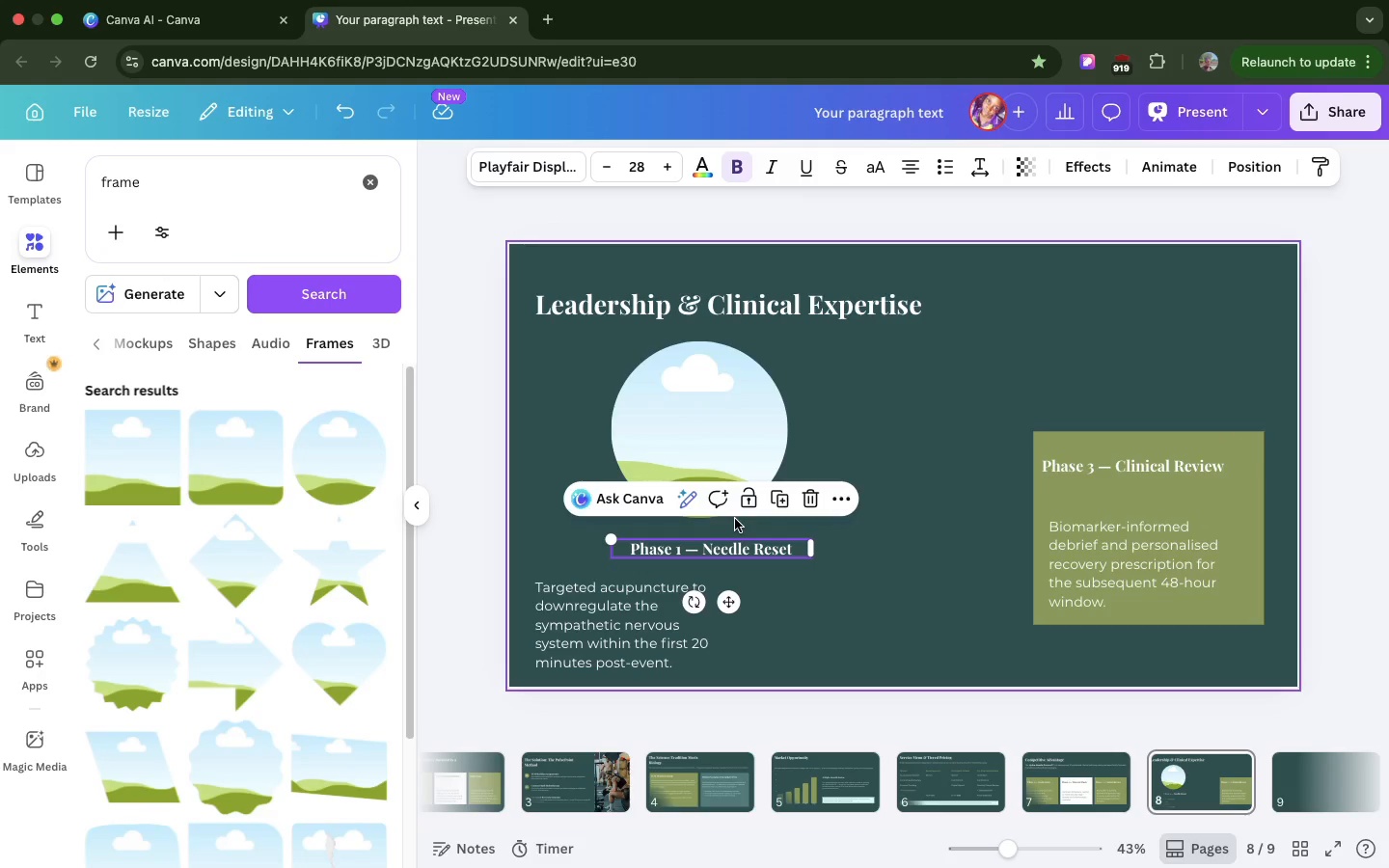 
double_click([723, 546])
 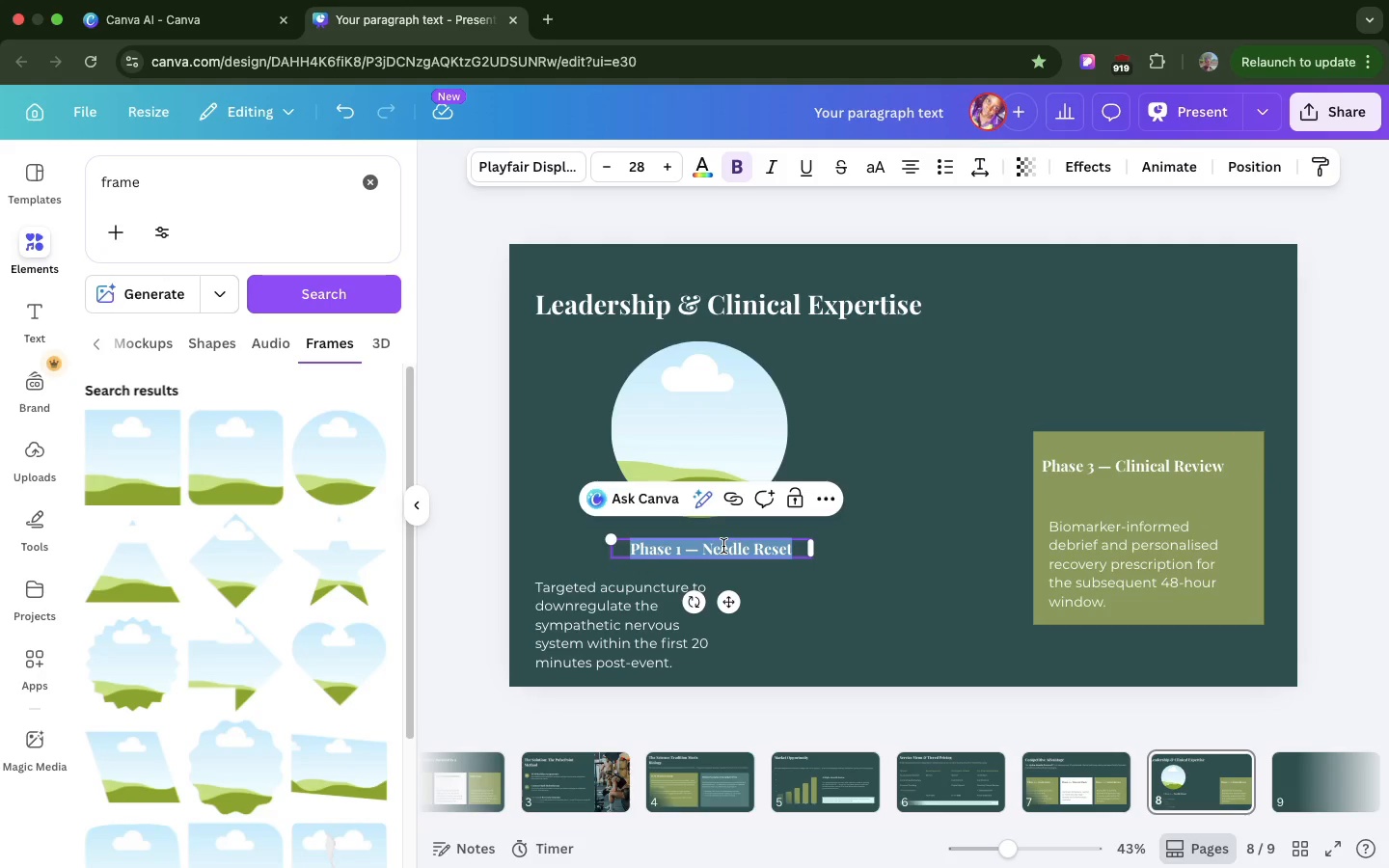 
triple_click([723, 546])
 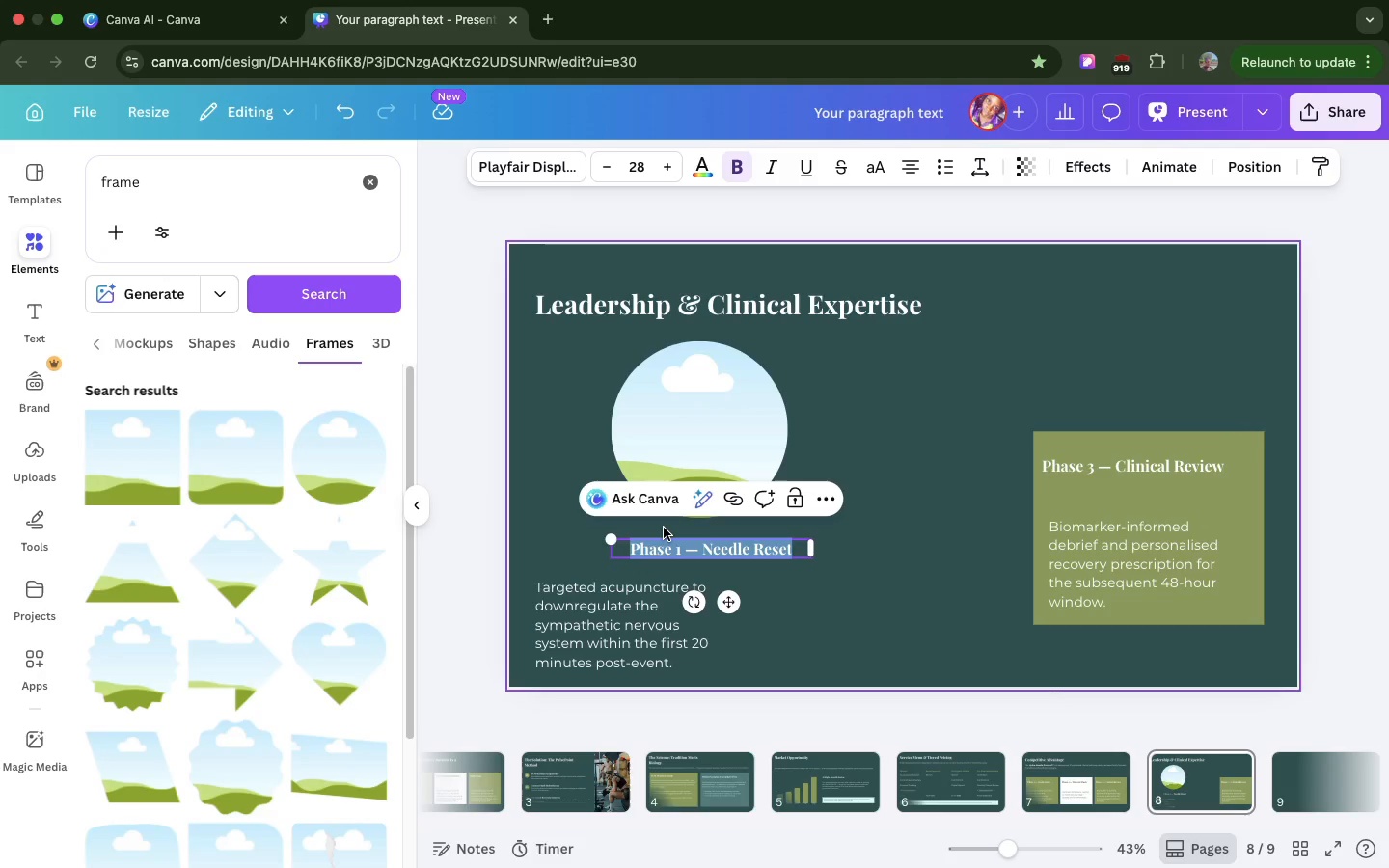 
key(Meta+CommandLeft)
 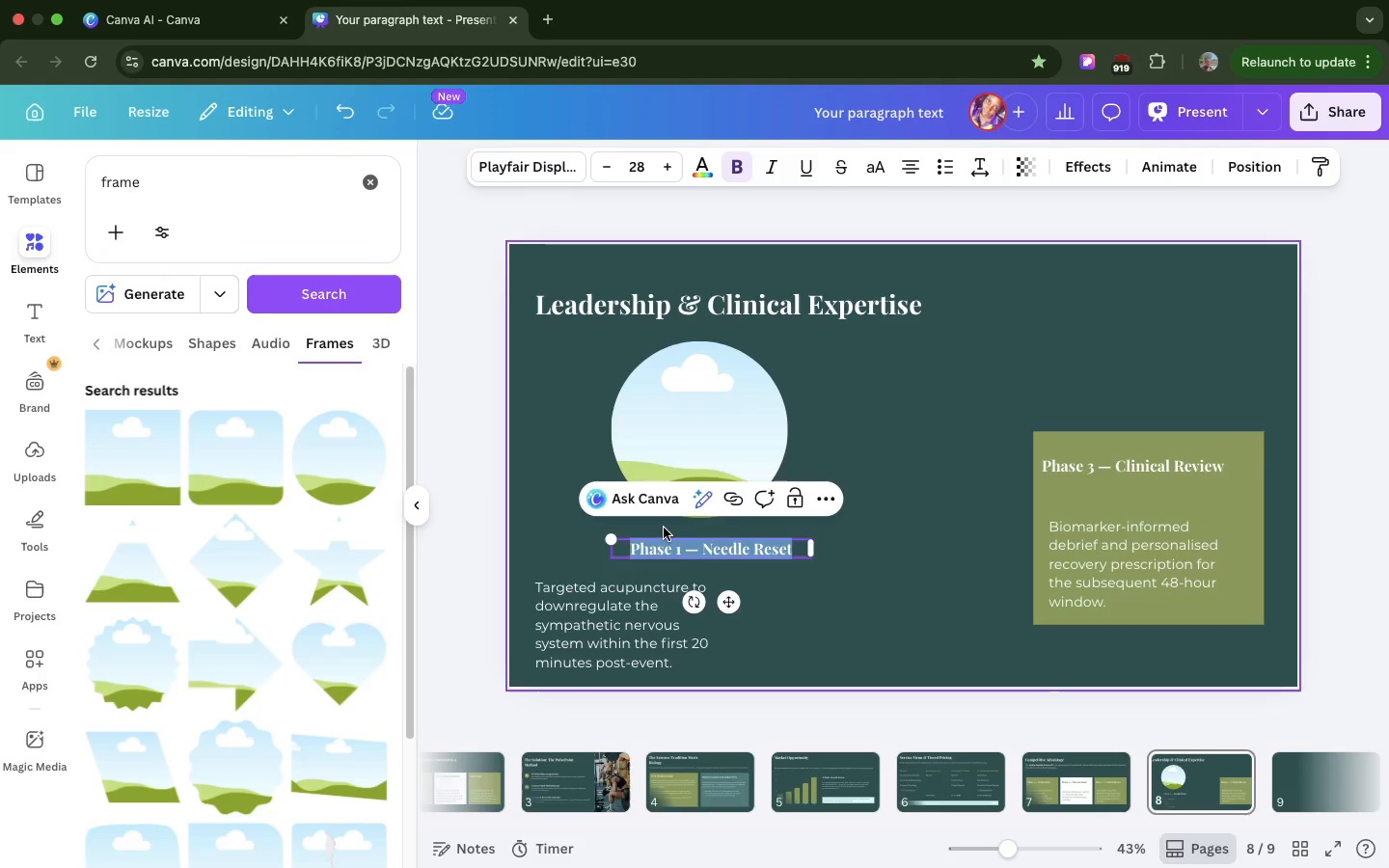 
key(Meta+V)
 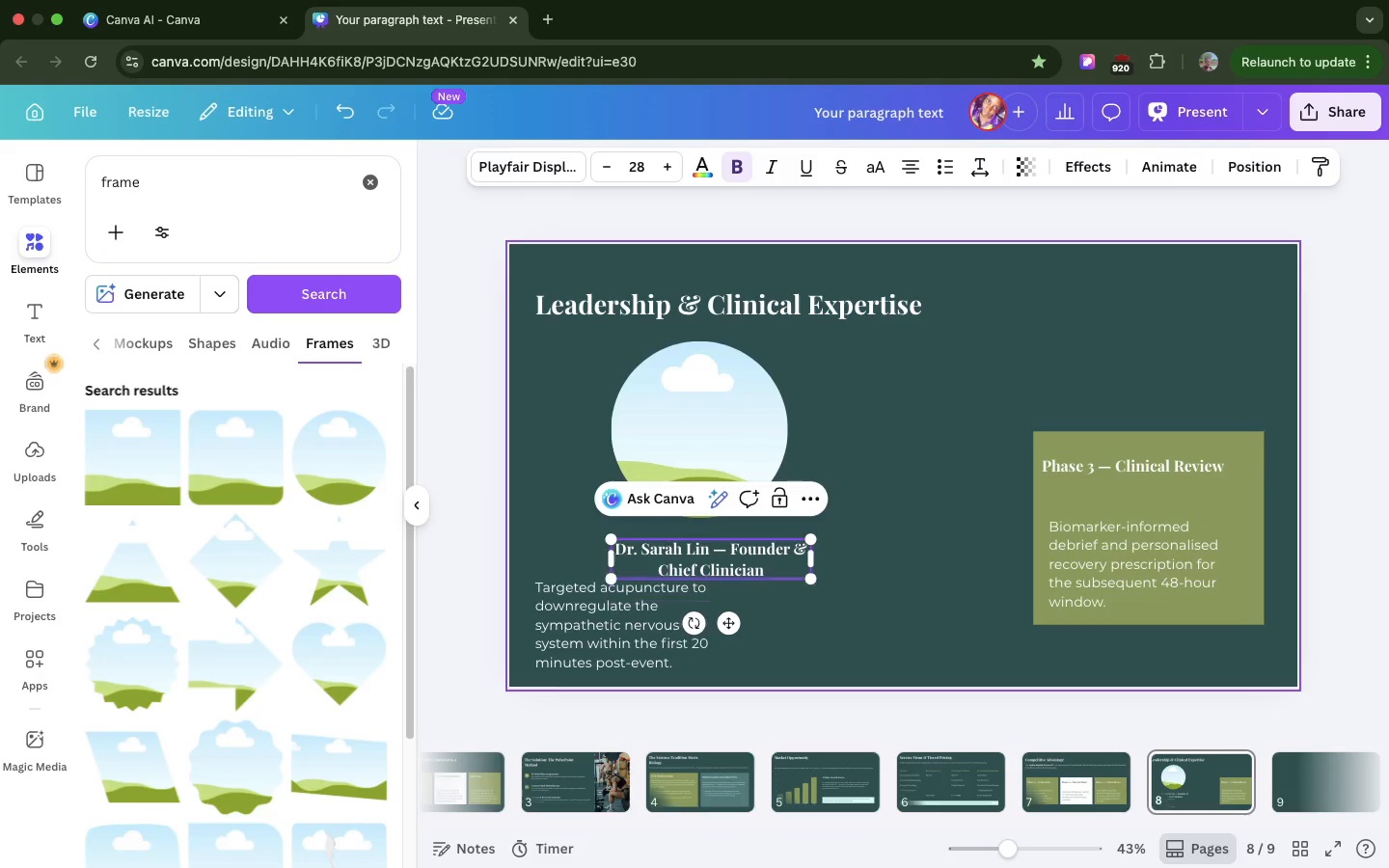 
key(Backspace)
 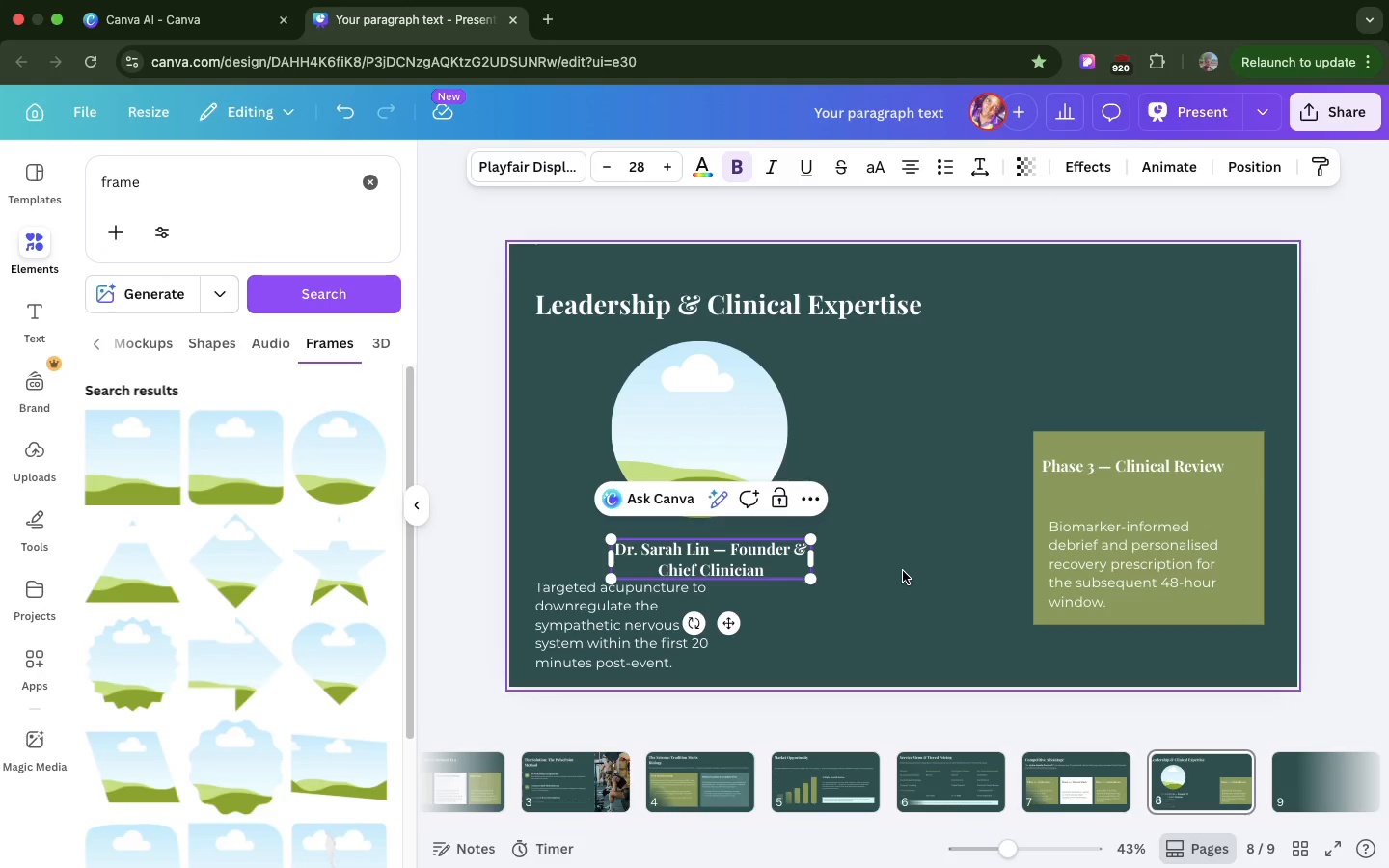 
left_click([903, 571])
 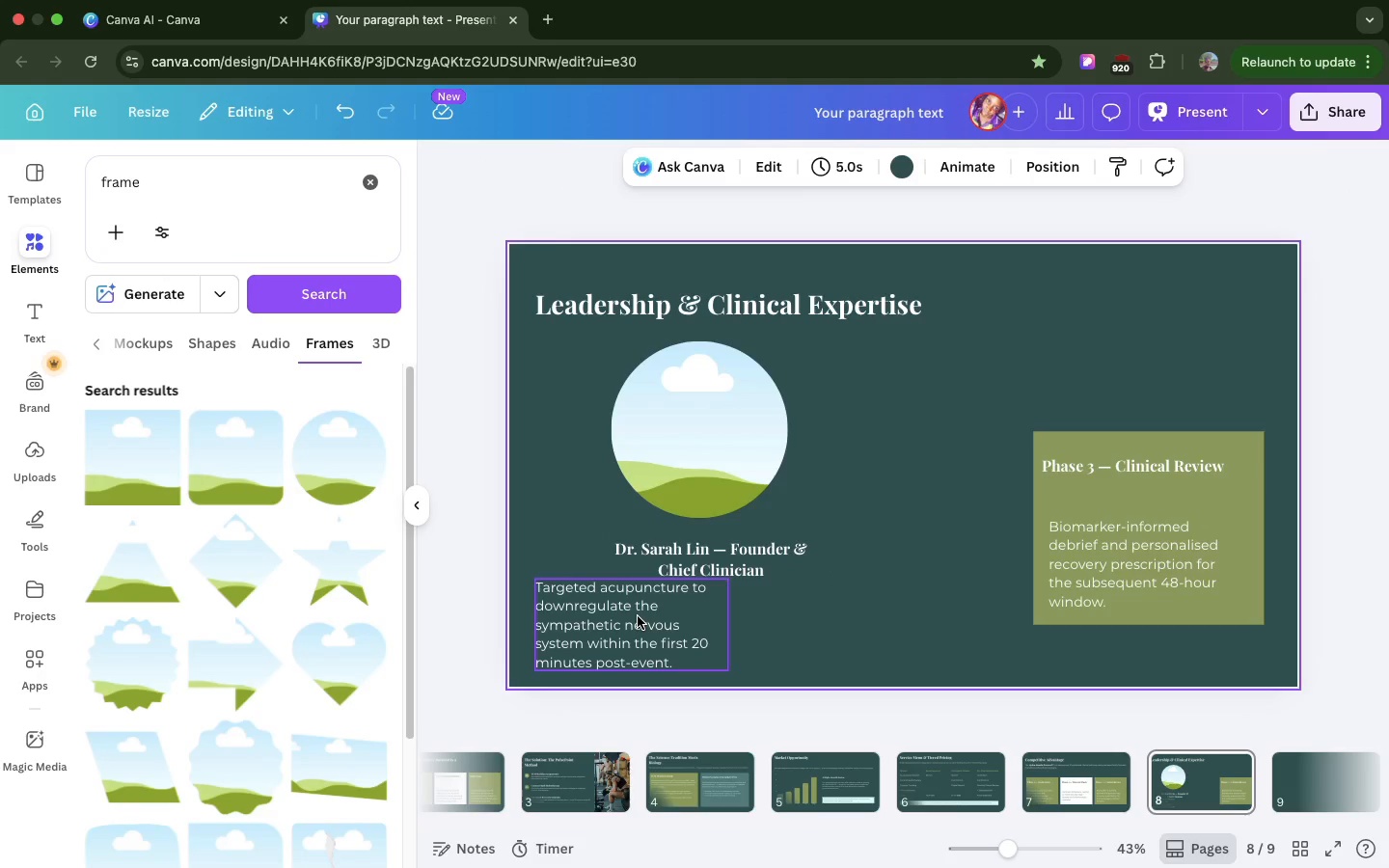 
left_click([638, 616])
 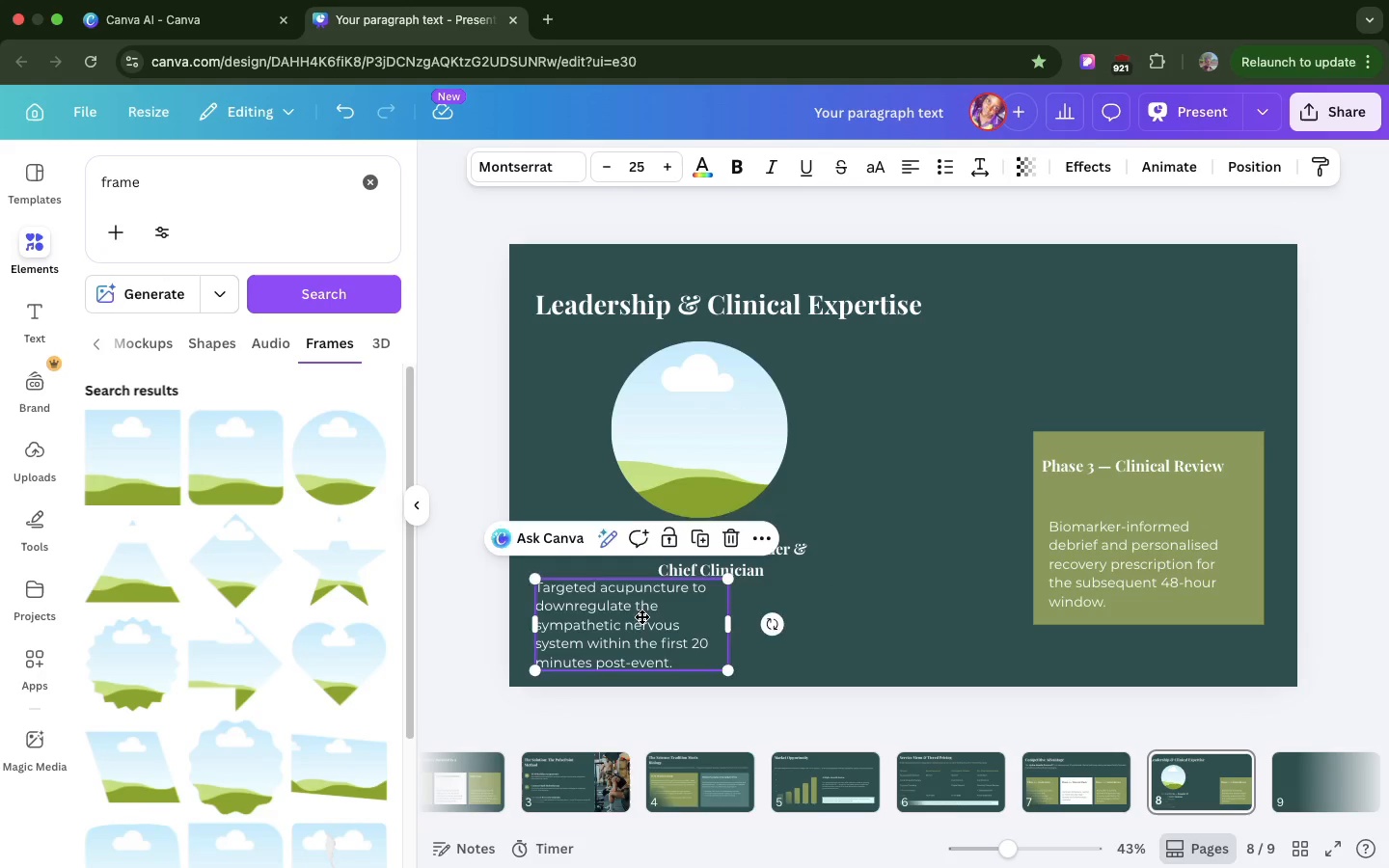 
left_click_drag(start_coordinate=[638, 616], to_coordinate=[744, 624])
 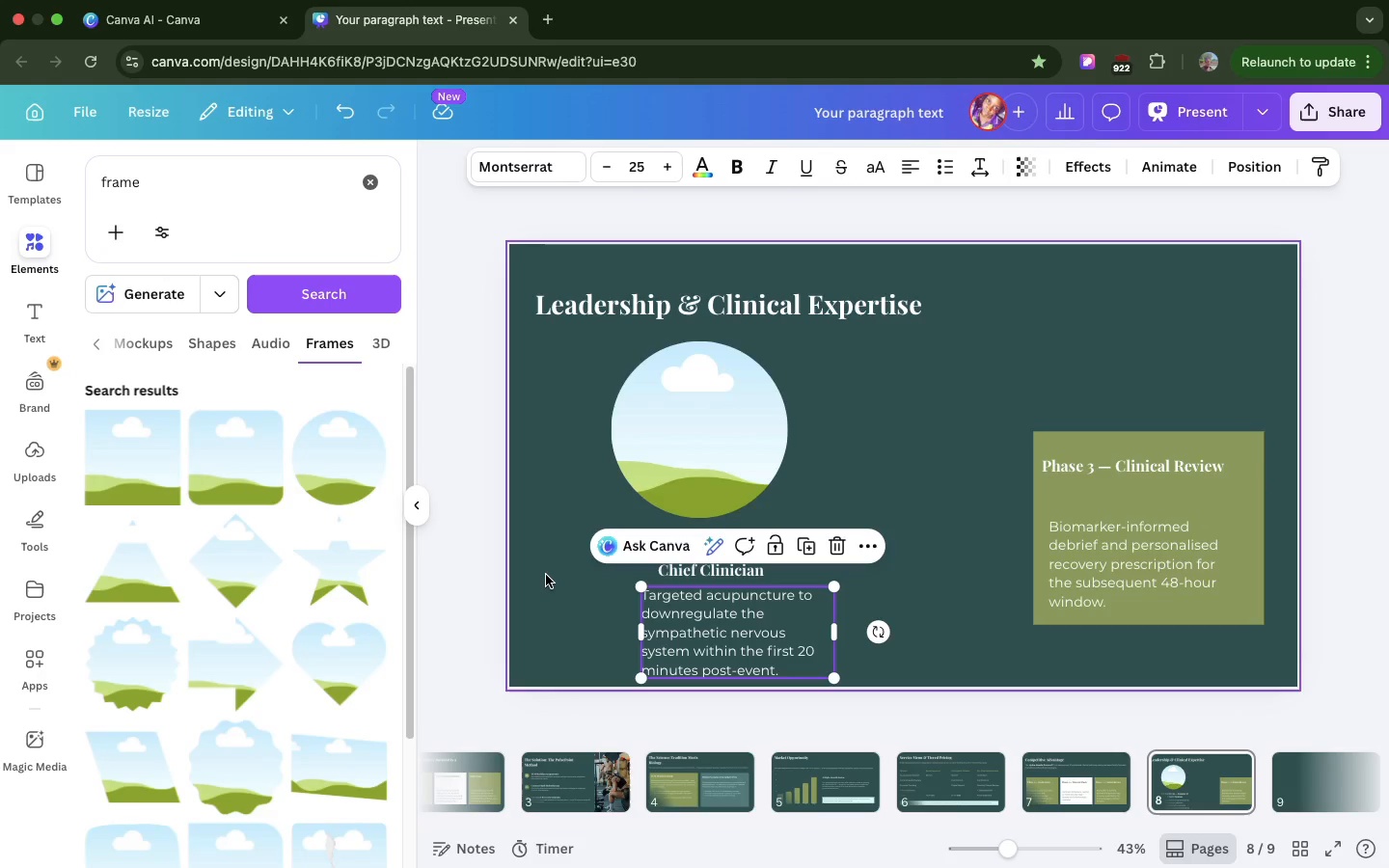 
left_click([546, 575])
 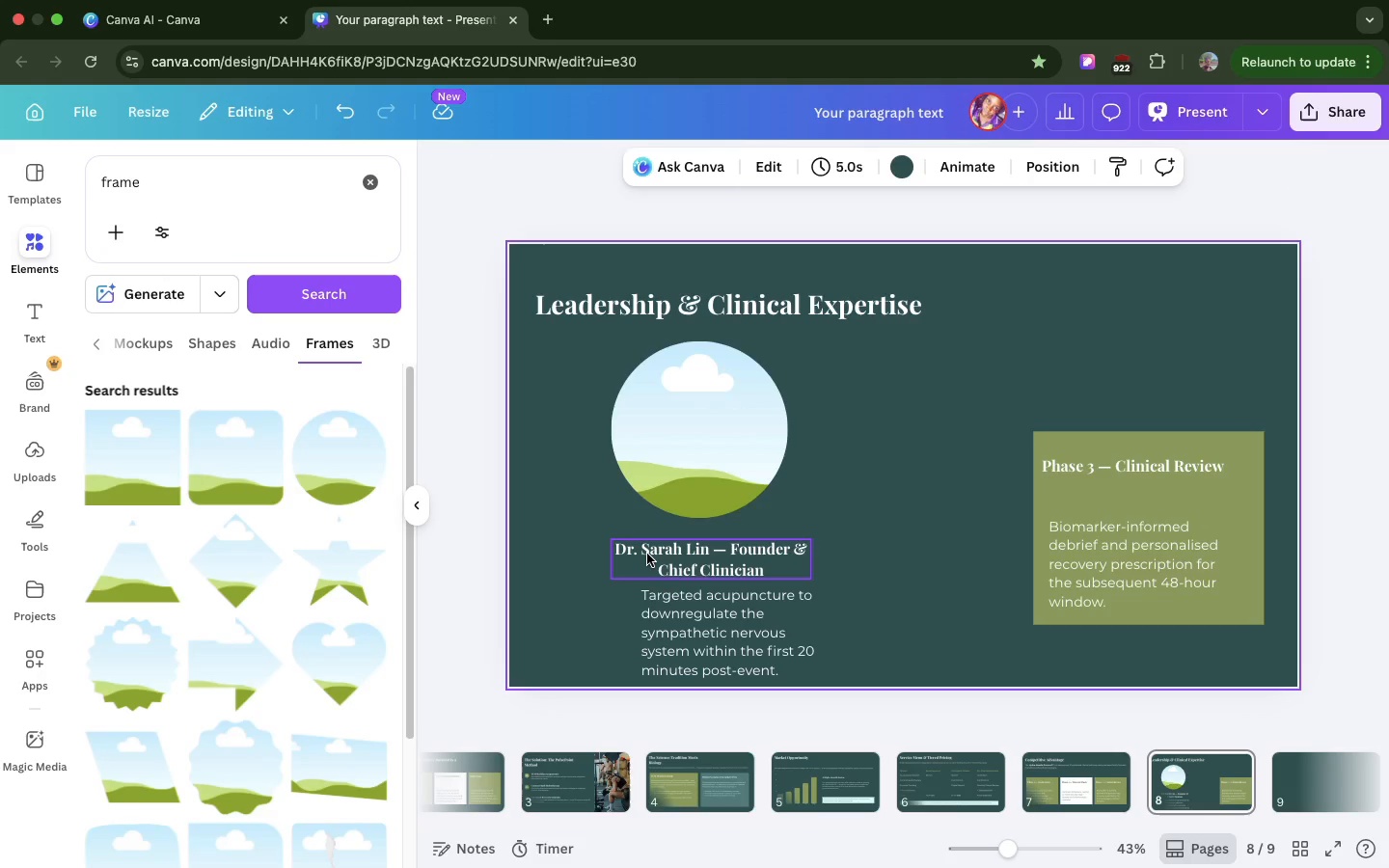 
left_click_drag(start_coordinate=[647, 554], to_coordinate=[643, 544])
 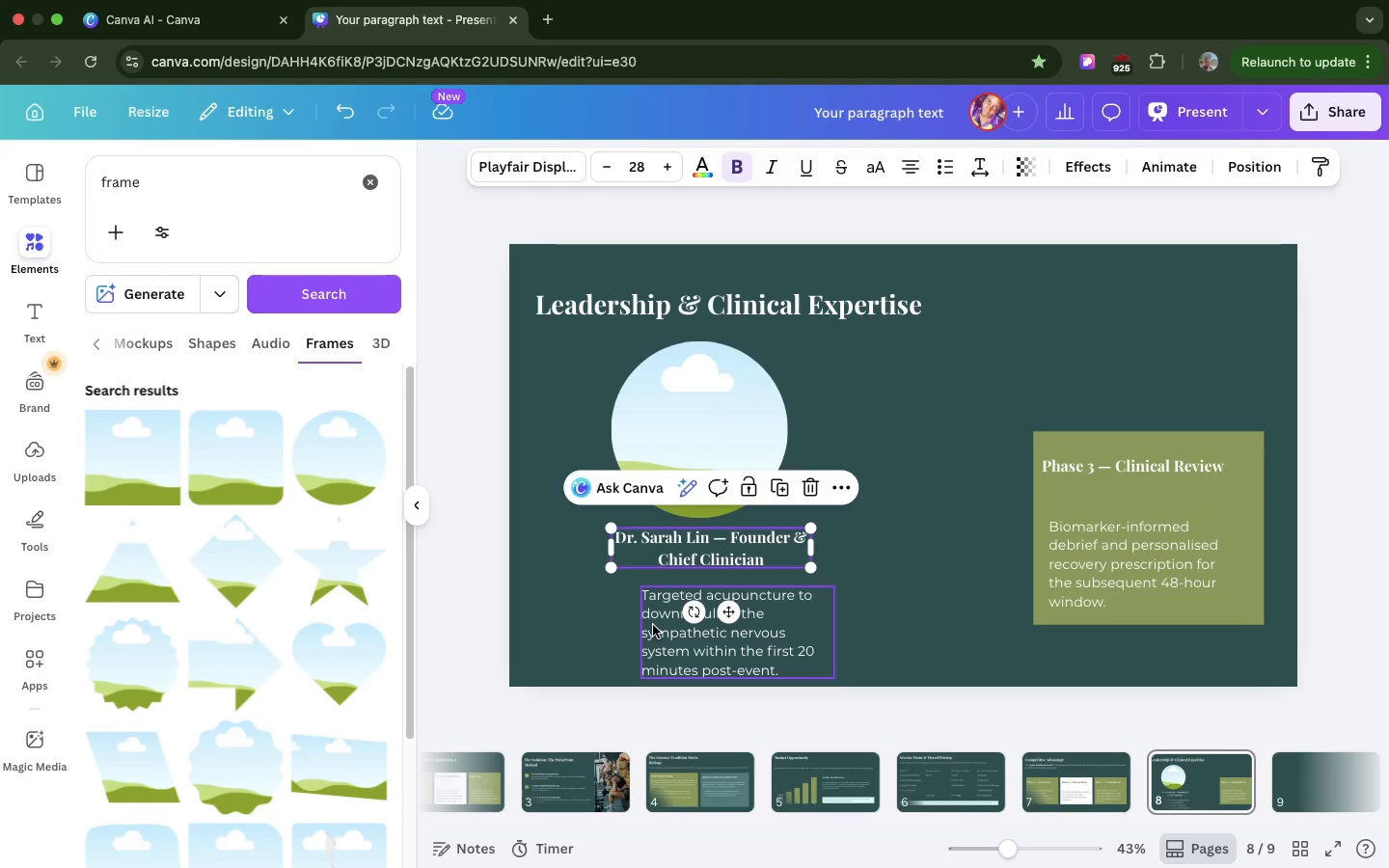 
double_click([653, 625])
 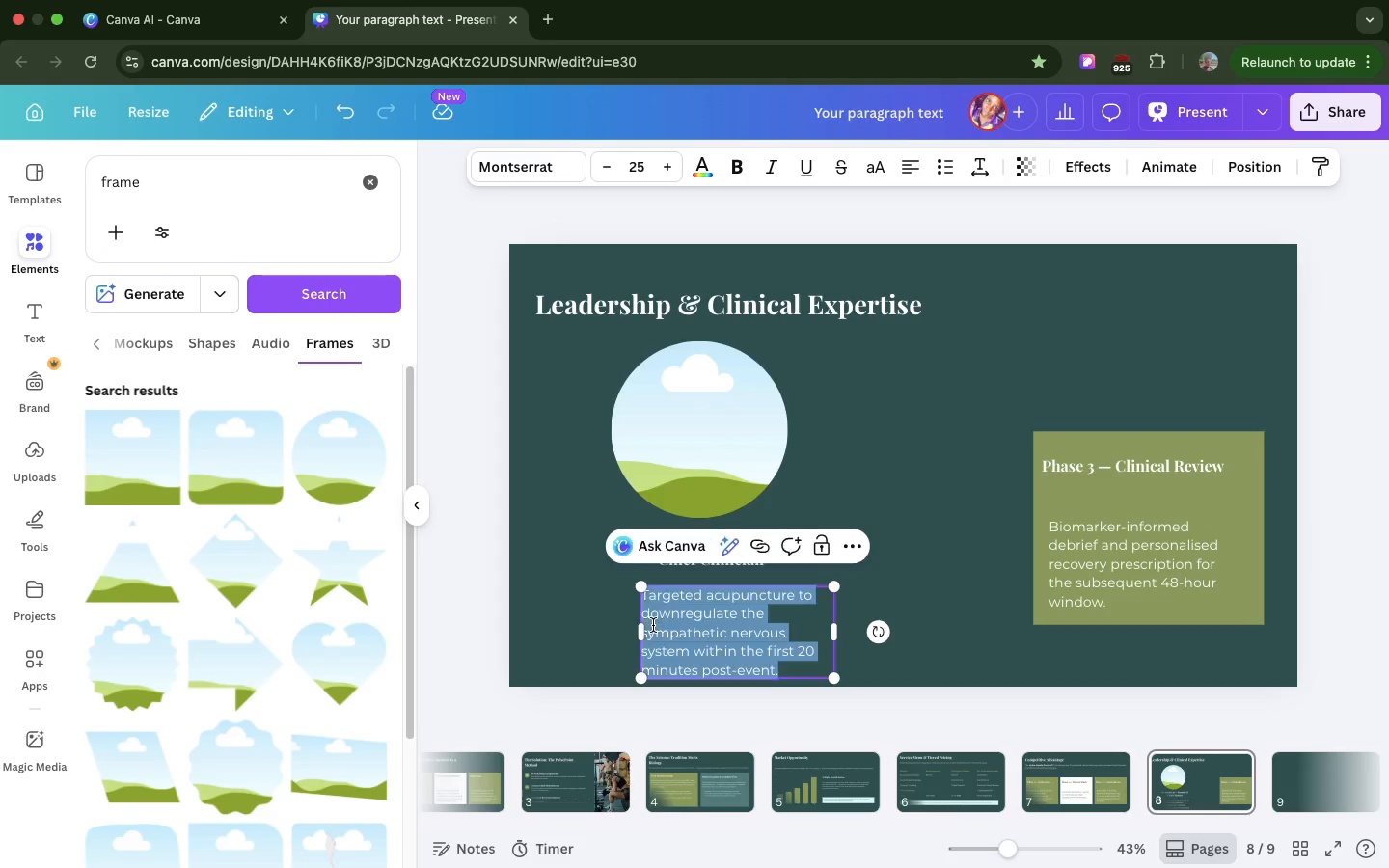 
triple_click([653, 625])
 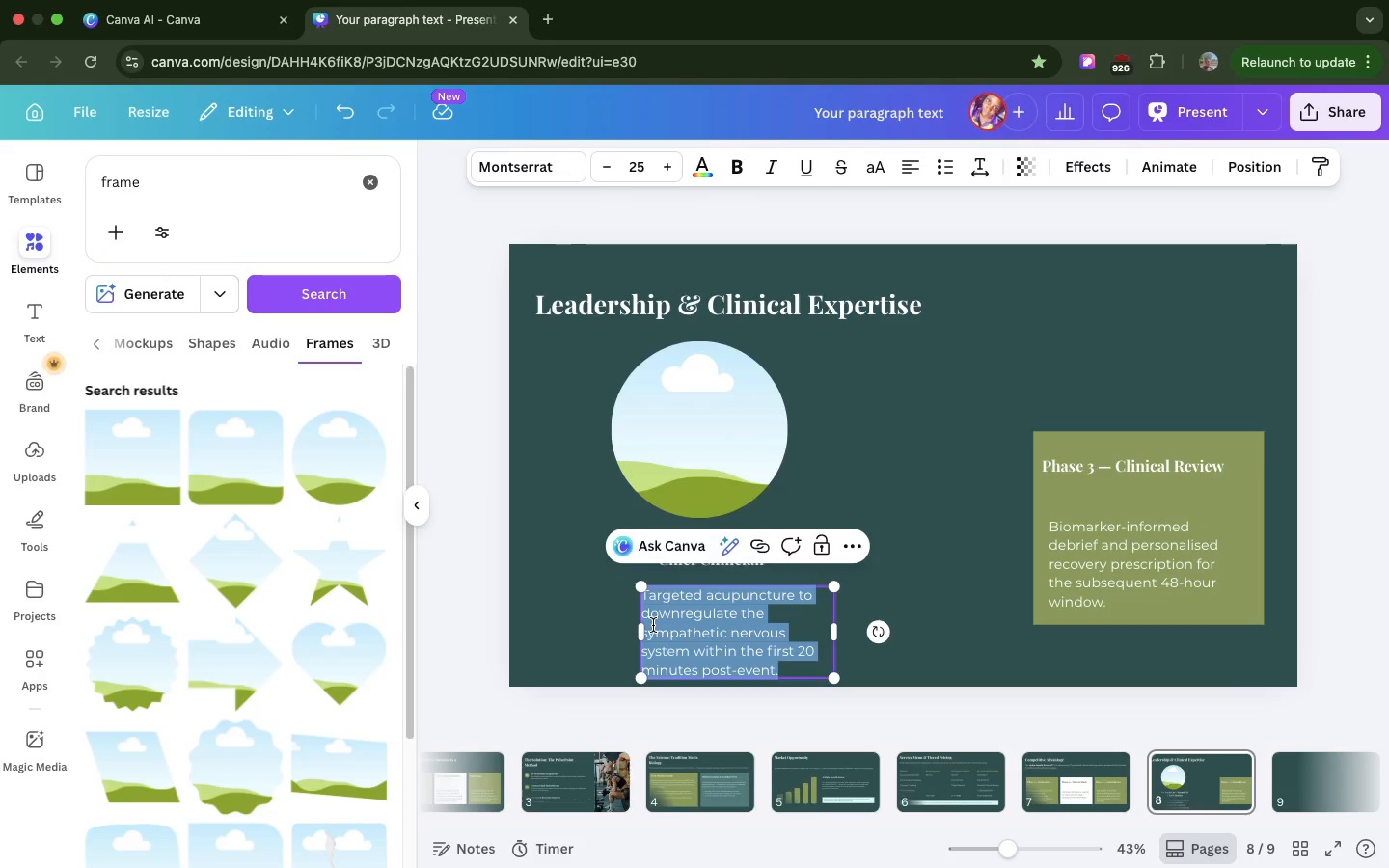 
key(Meta+CommandLeft)
 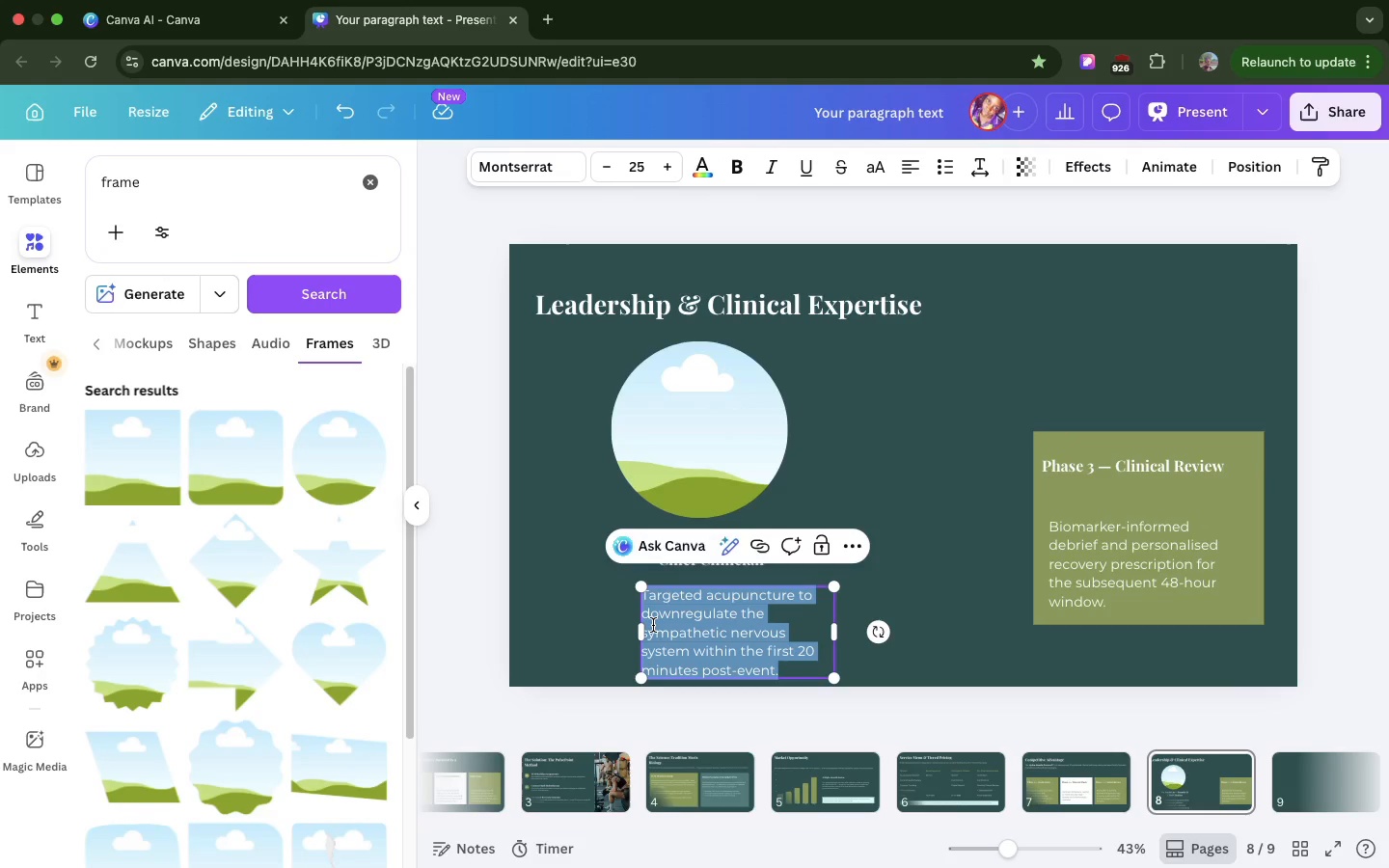 
key(Meta+V)
 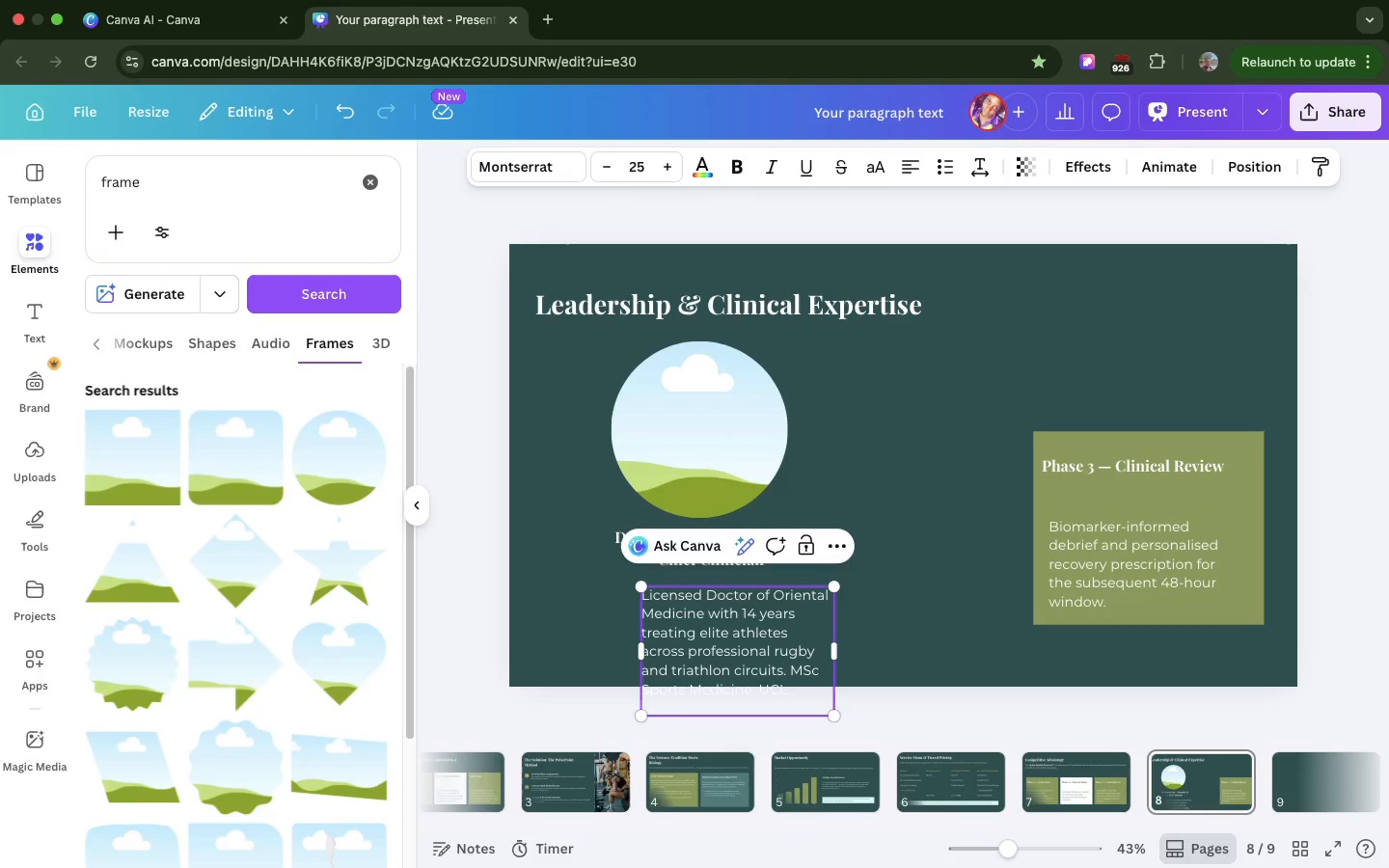 
key(Backspace)
 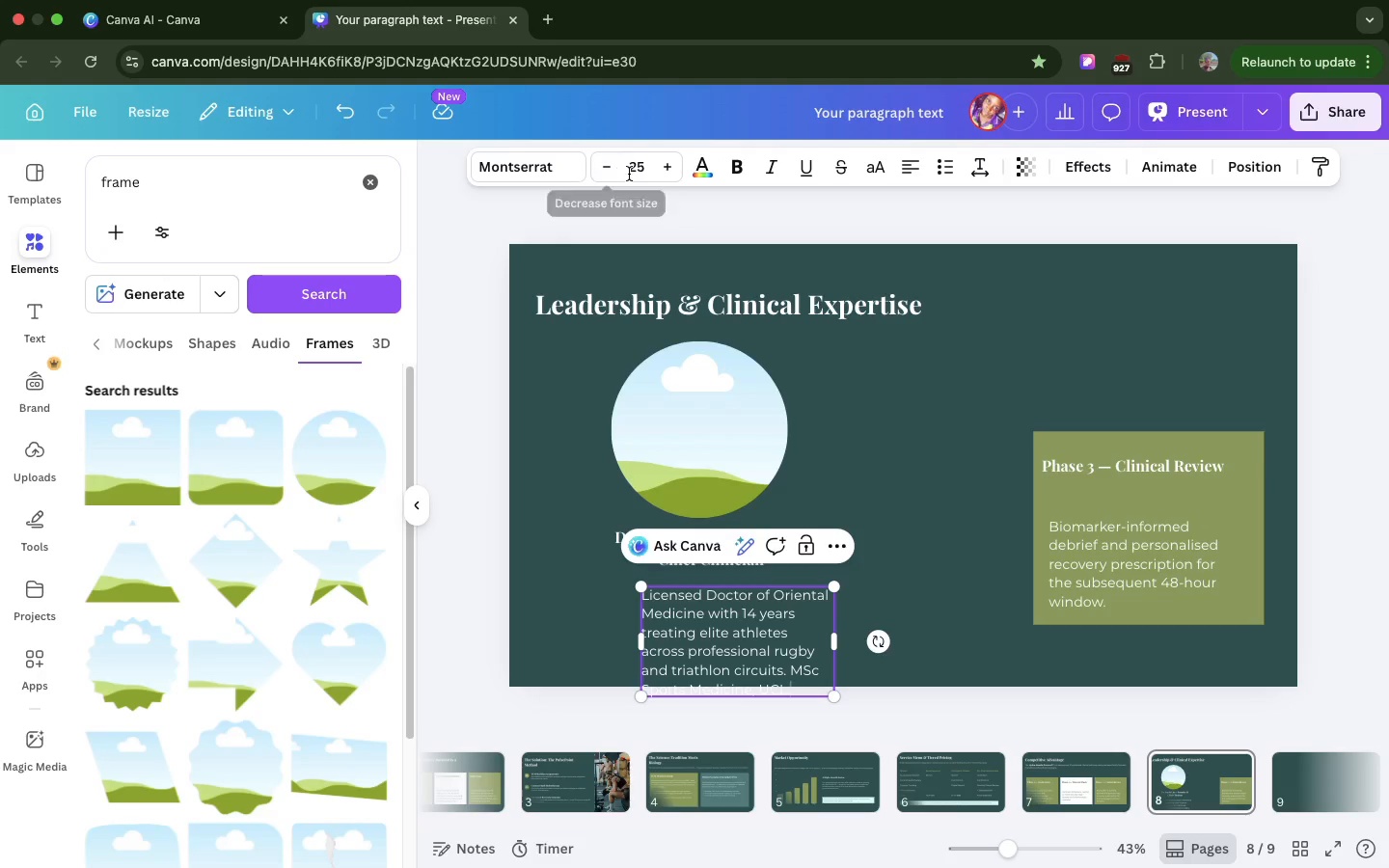 
left_click([629, 174])
 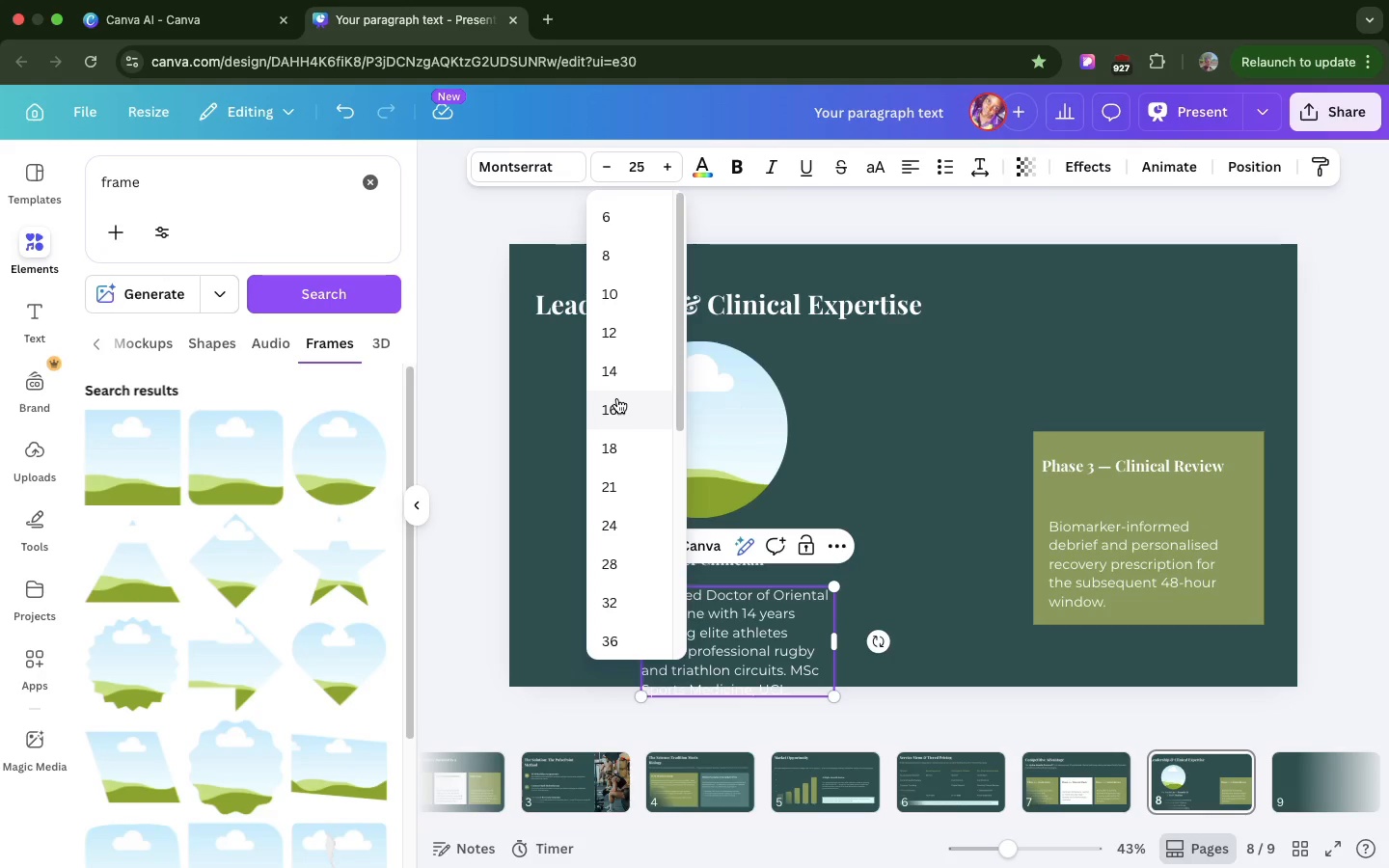 
left_click([617, 398])
 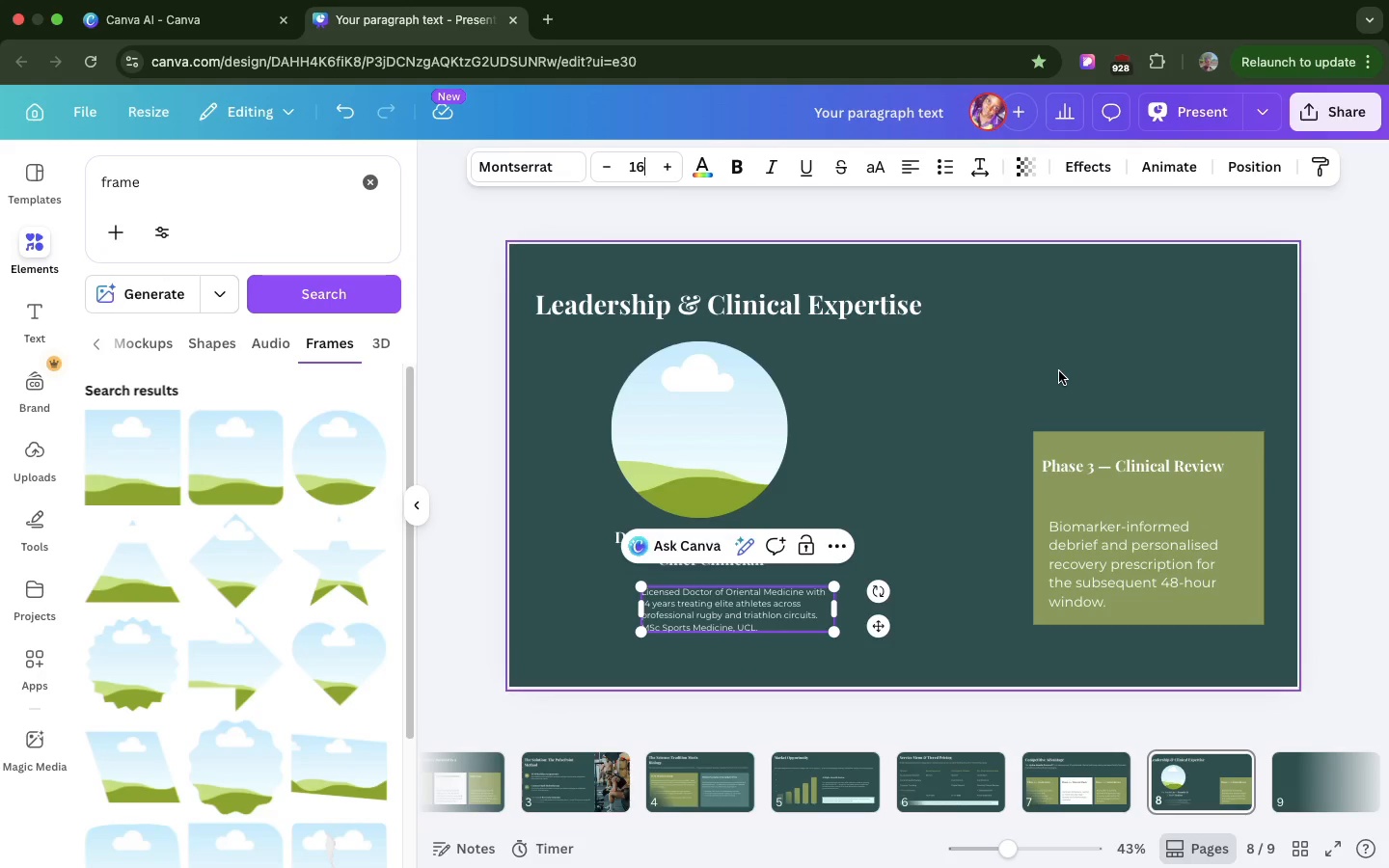 
left_click([1059, 371])
 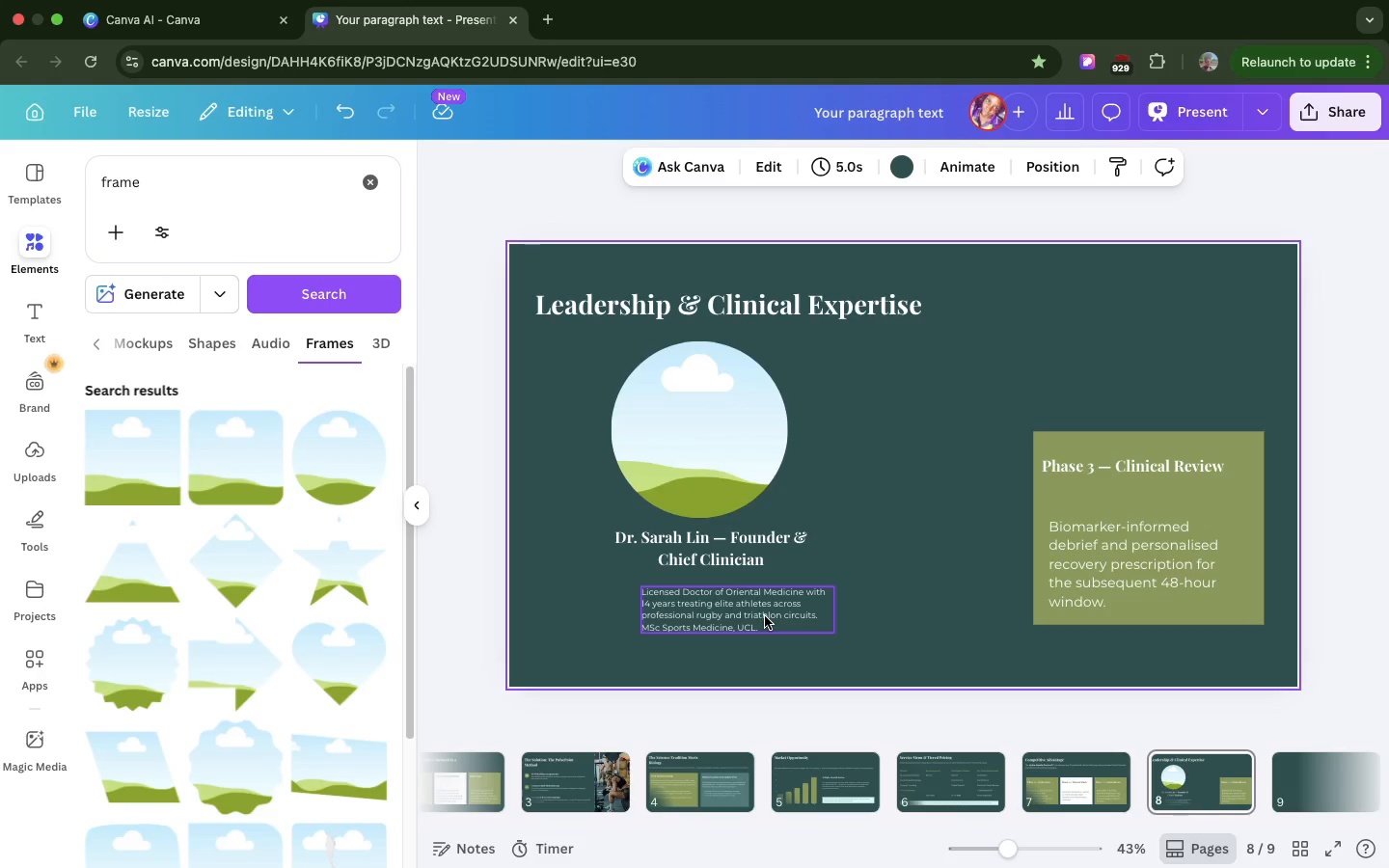 
left_click([765, 616])
 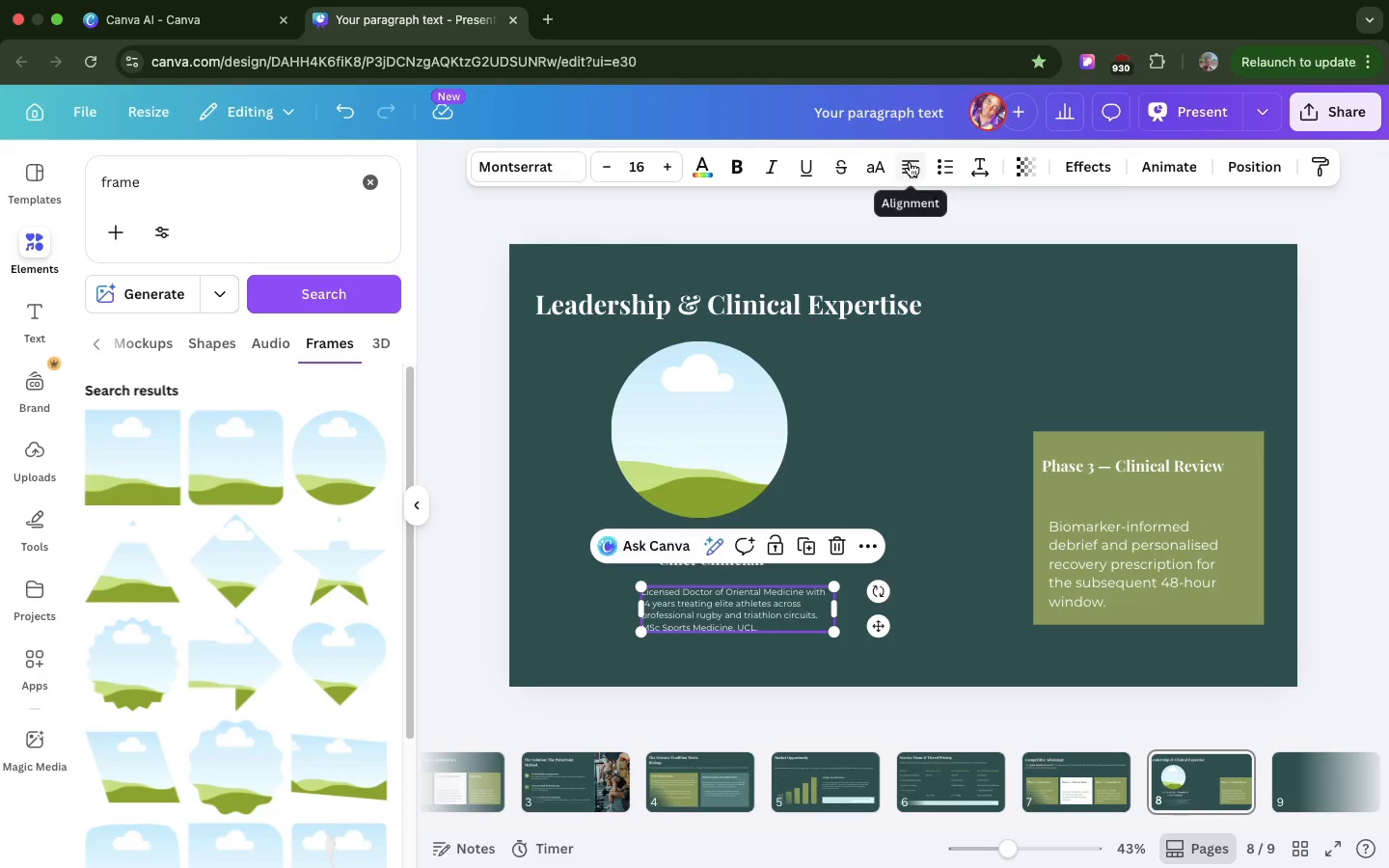 
left_click([910, 162])
 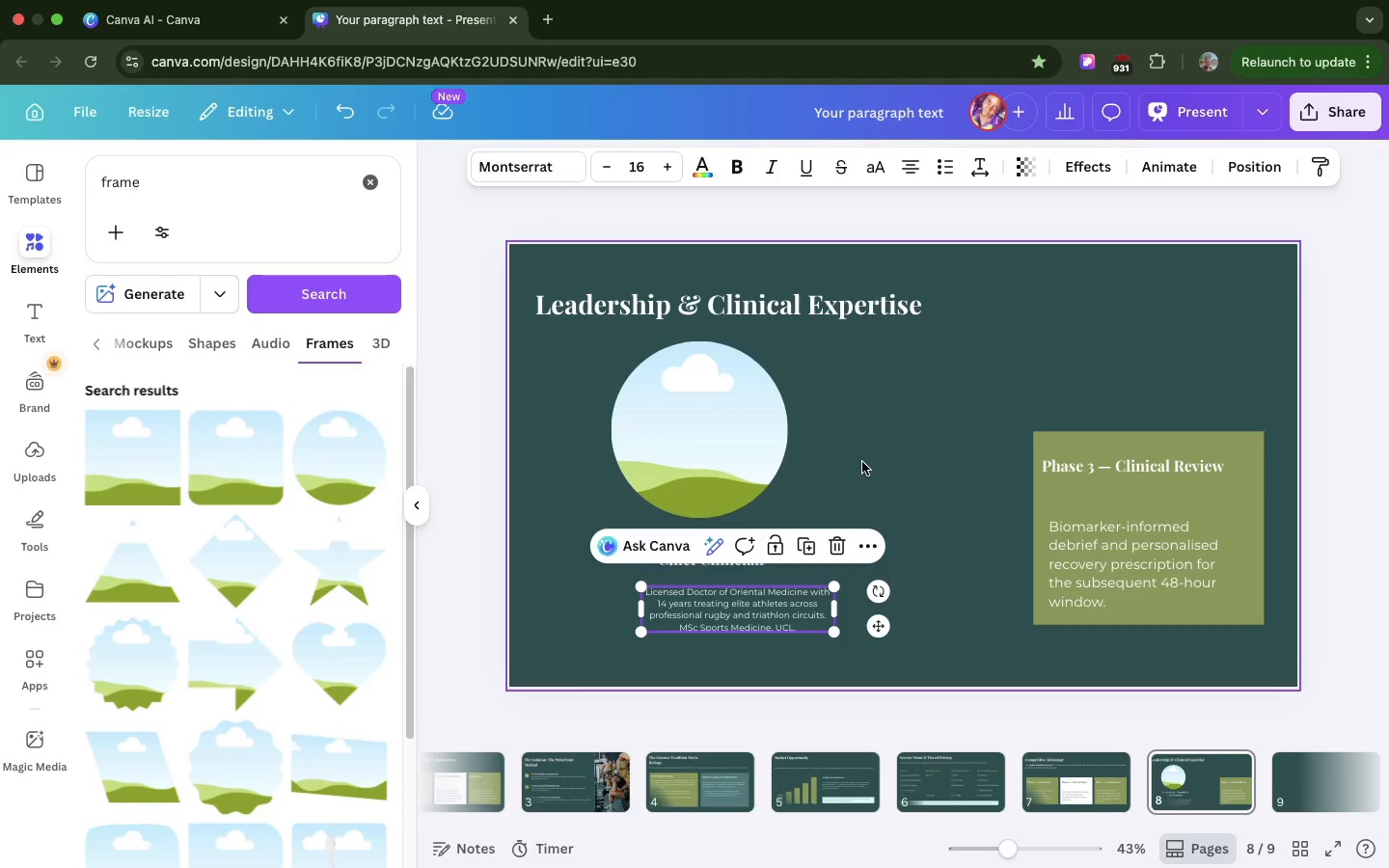 
left_click([862, 462])
 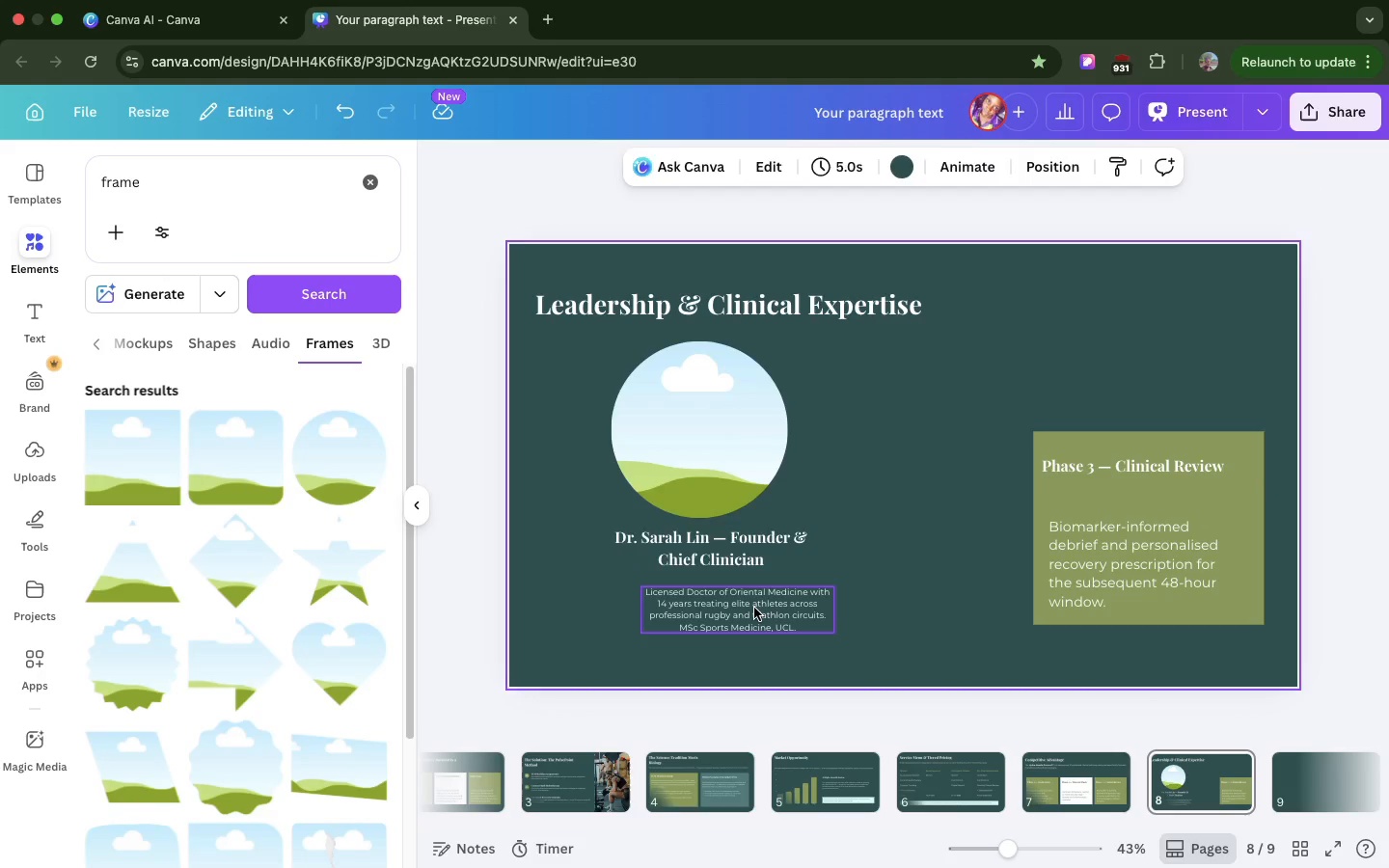 
left_click_drag(start_coordinate=[754, 608], to_coordinate=[735, 598])
 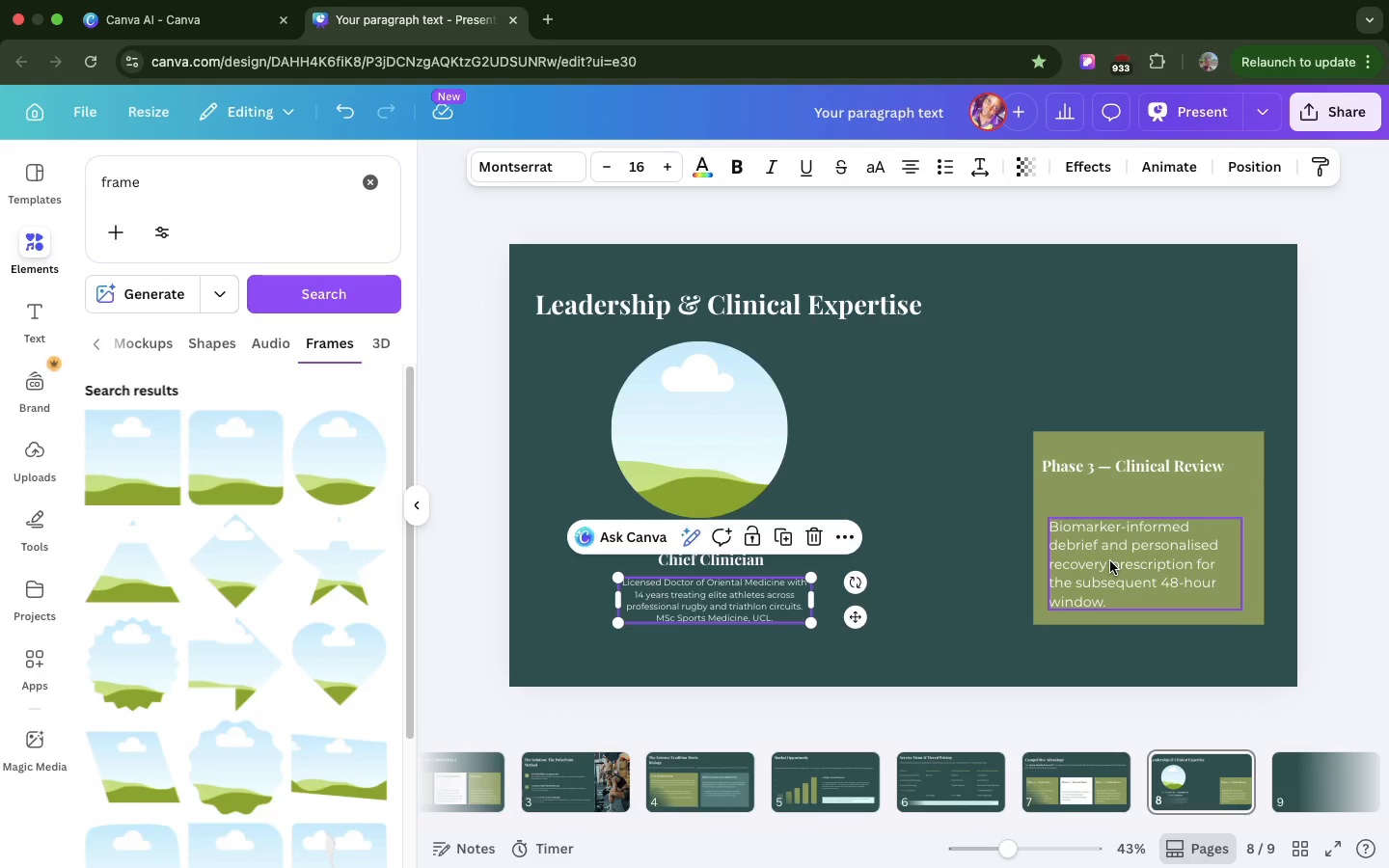 
left_click([1110, 561])
 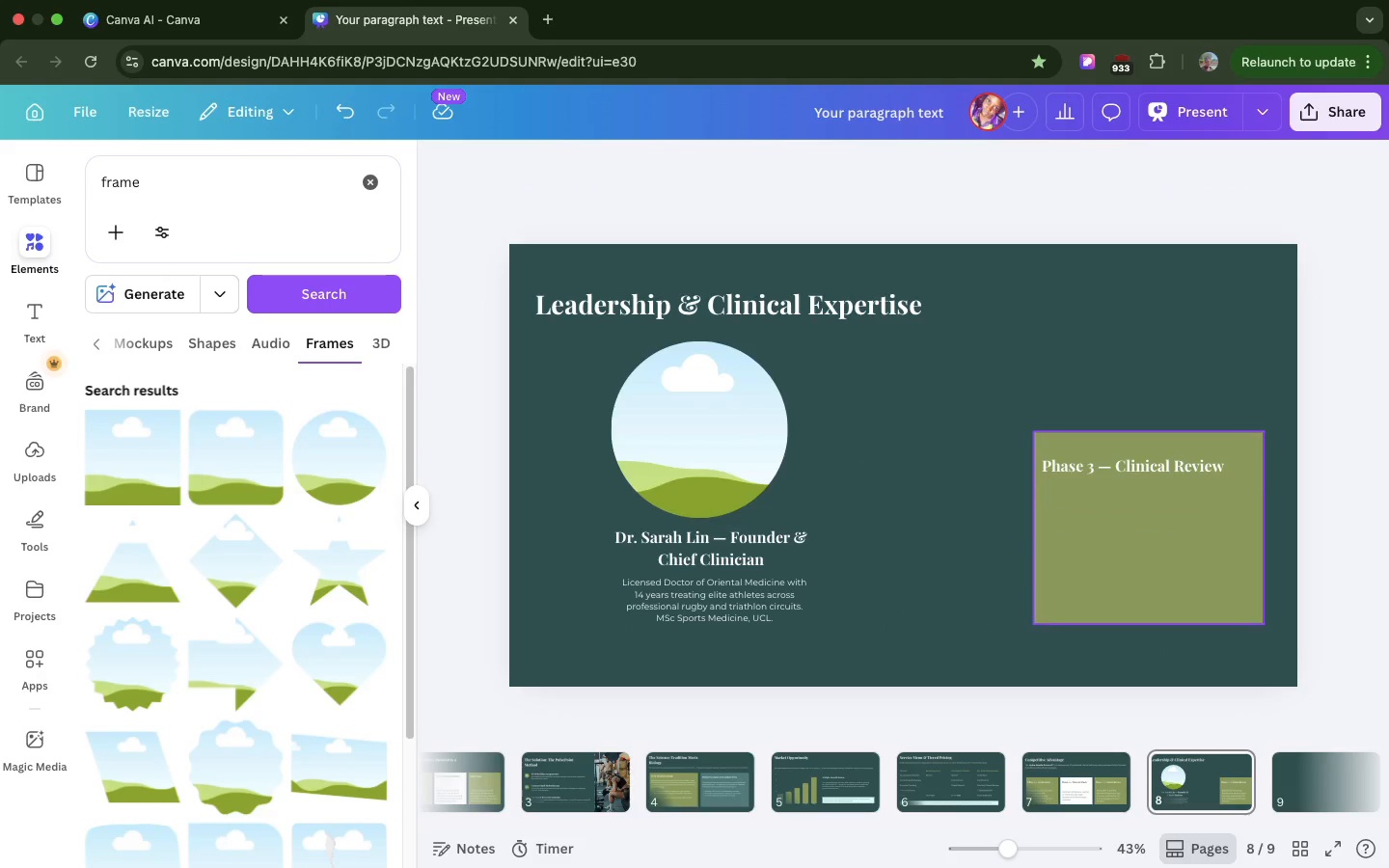 
key(Backspace)
 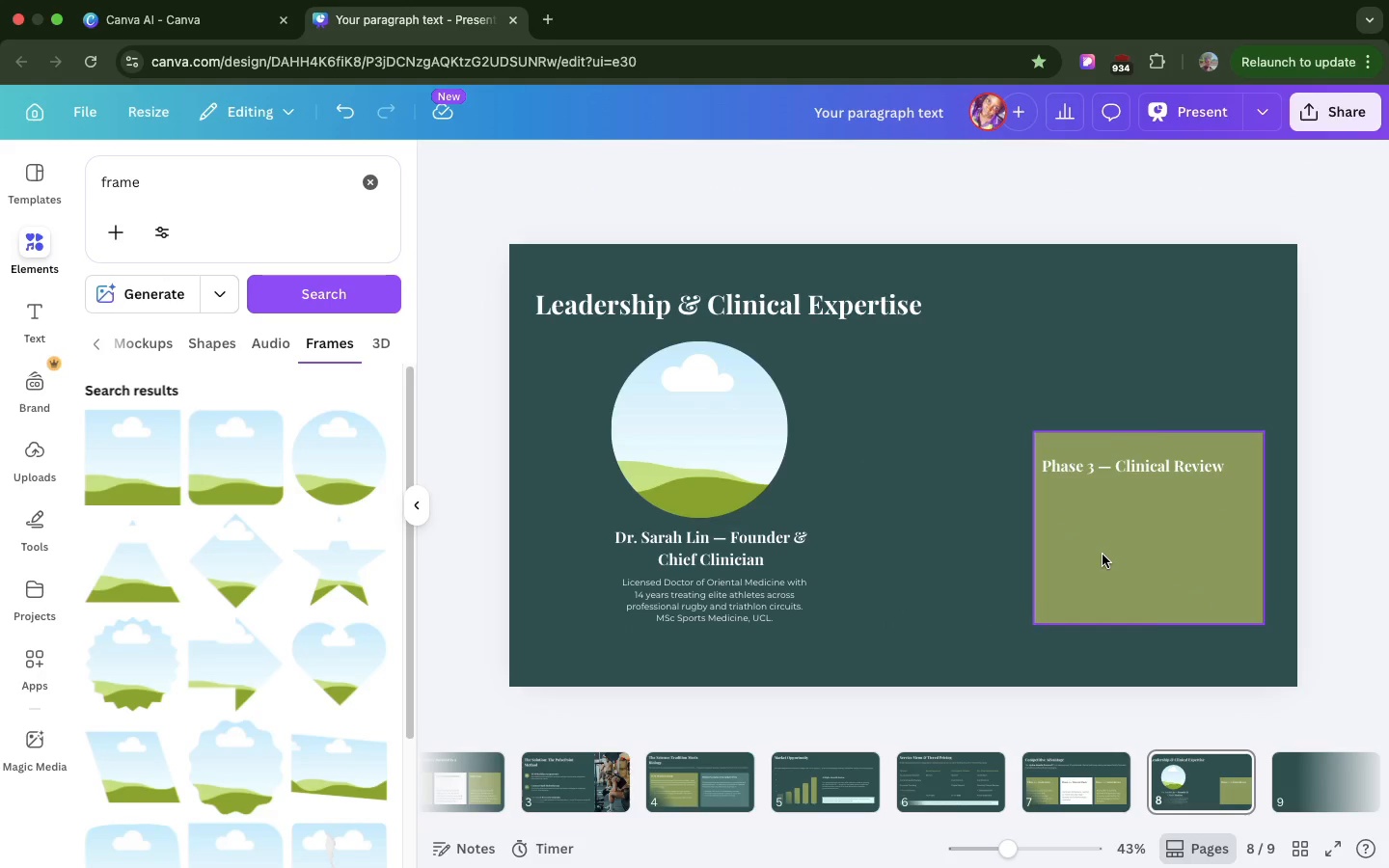 
left_click([1103, 555])
 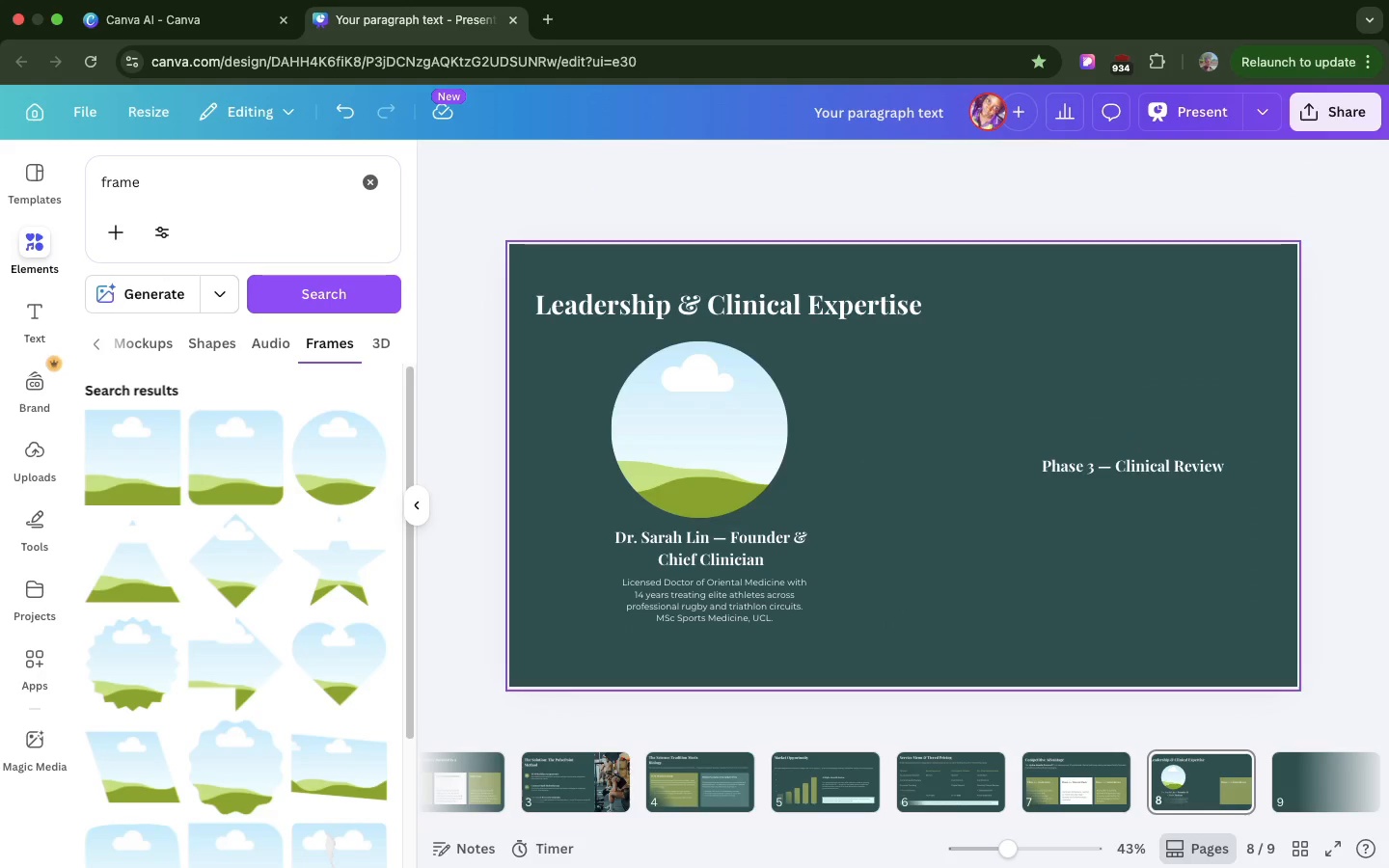 
key(Backspace)
 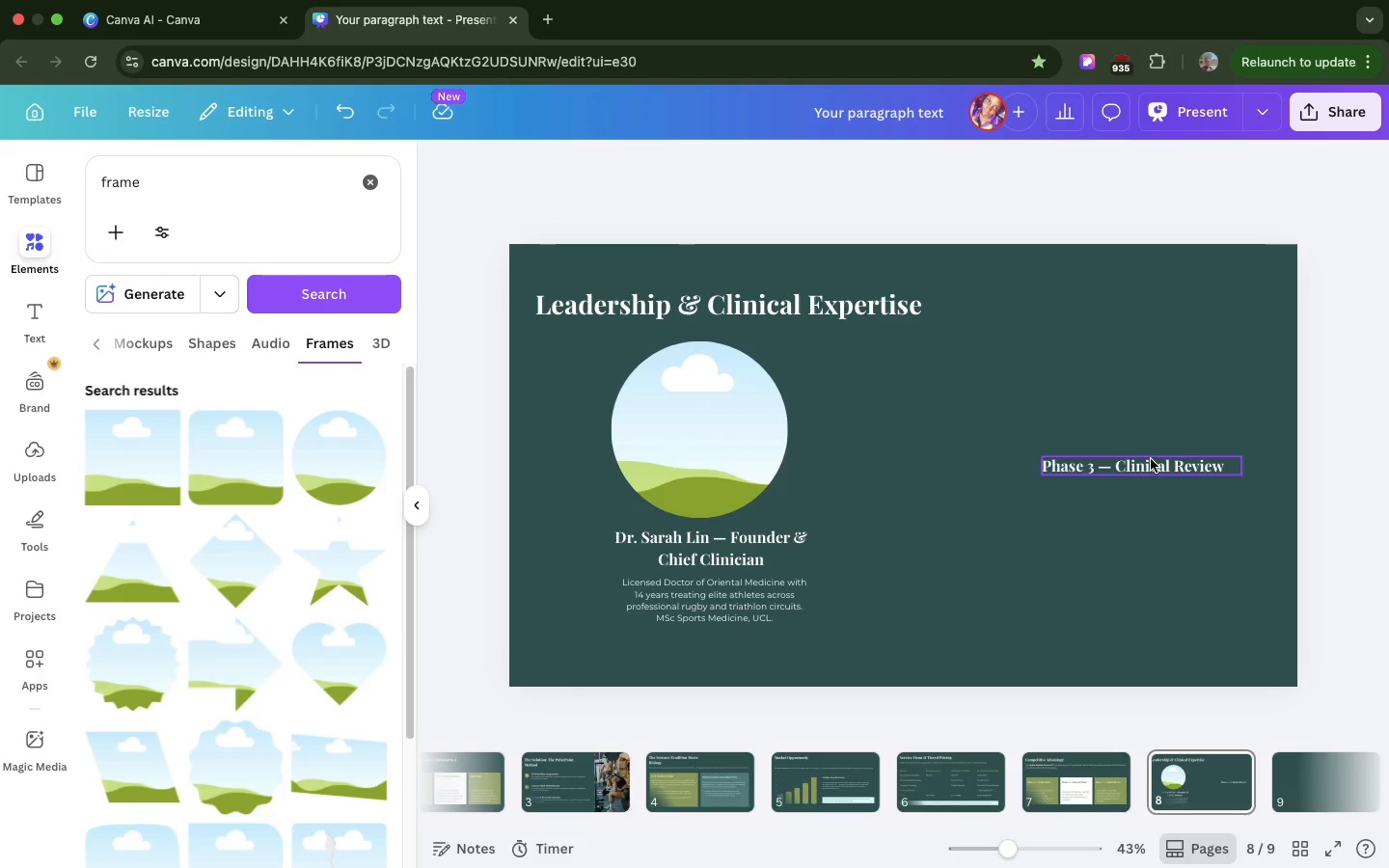 
left_click([1151, 459])
 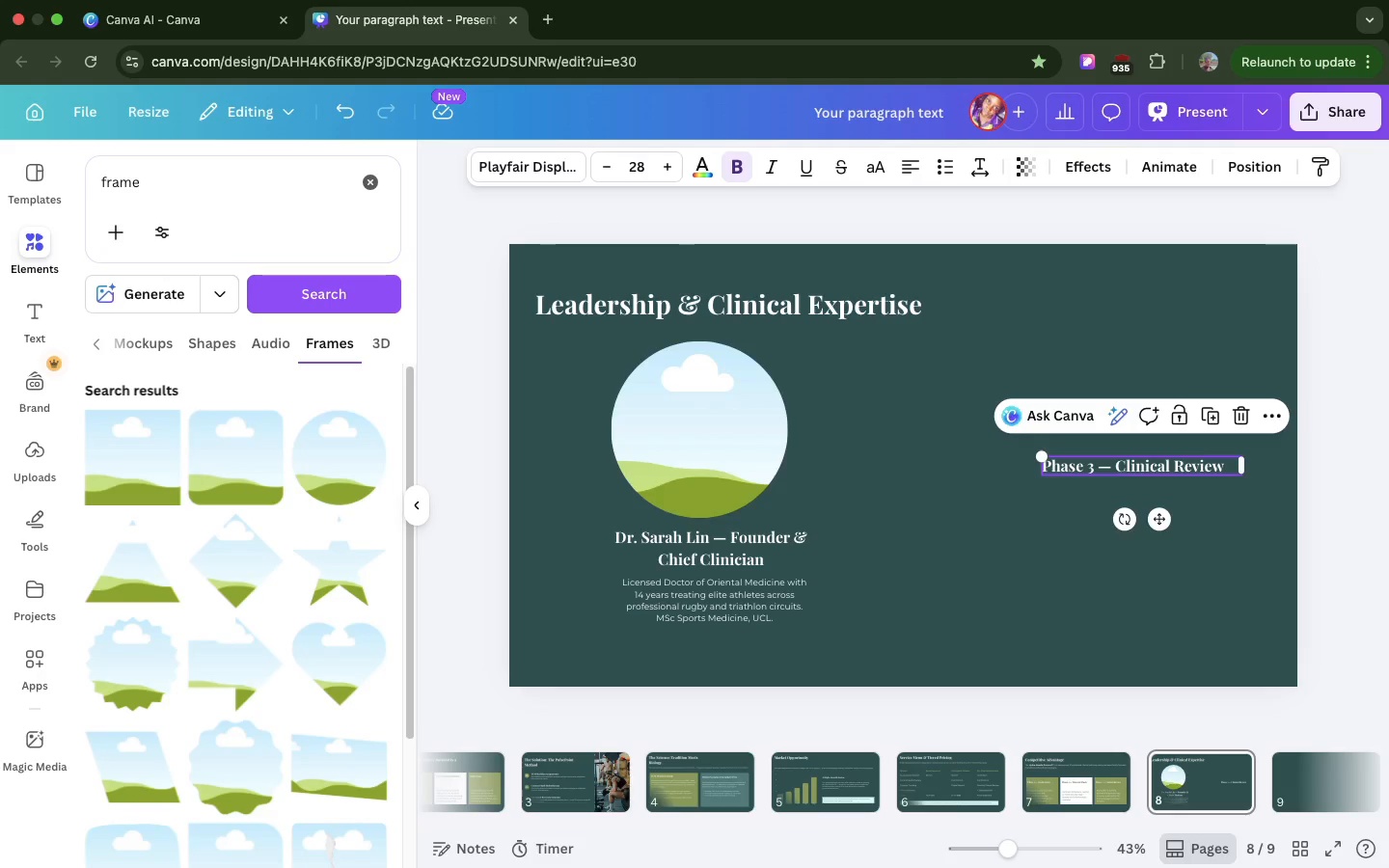 
key(Backspace)
 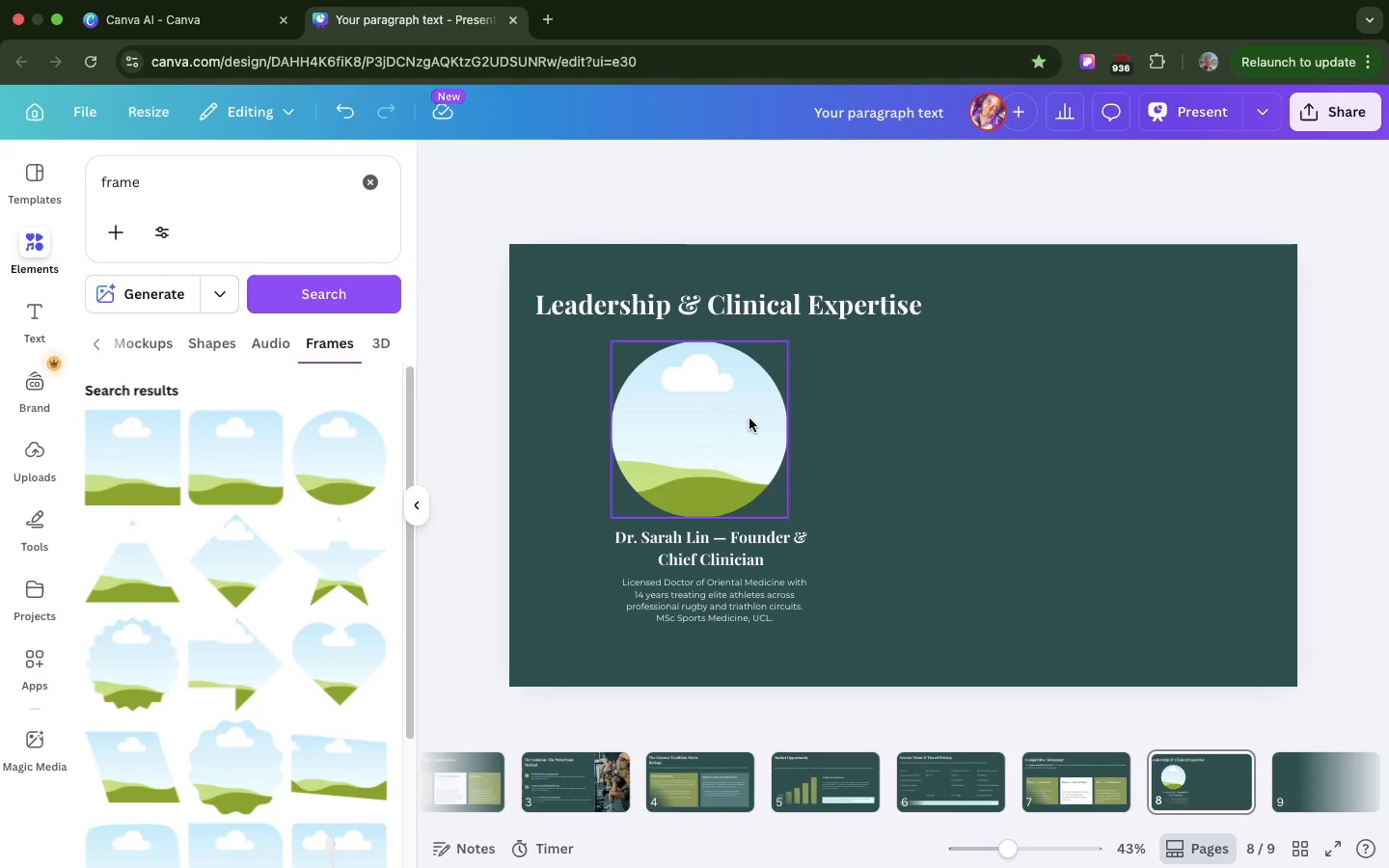 
left_click([749, 419])
 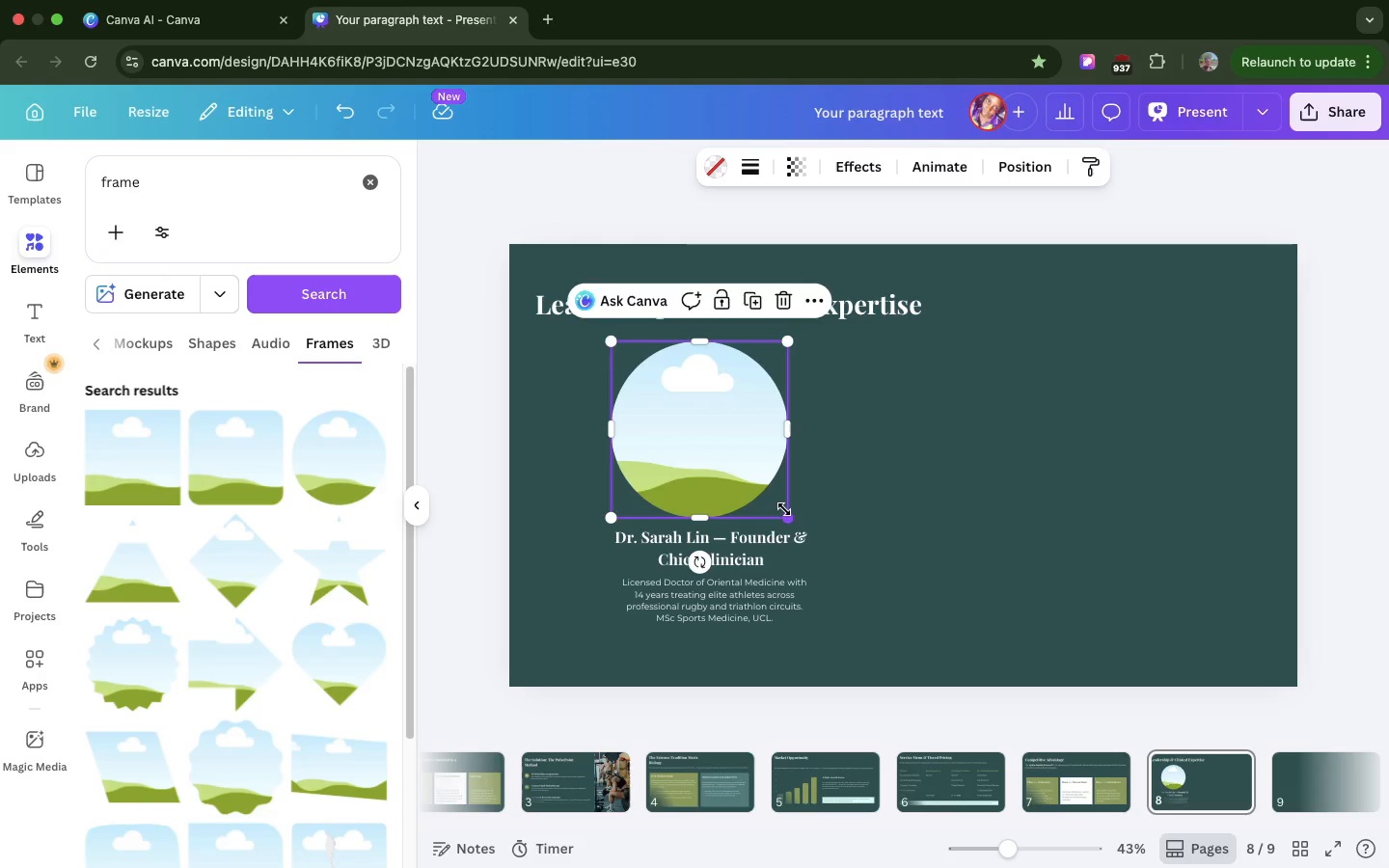 
left_click_drag(start_coordinate=[784, 509], to_coordinate=[763, 489])
 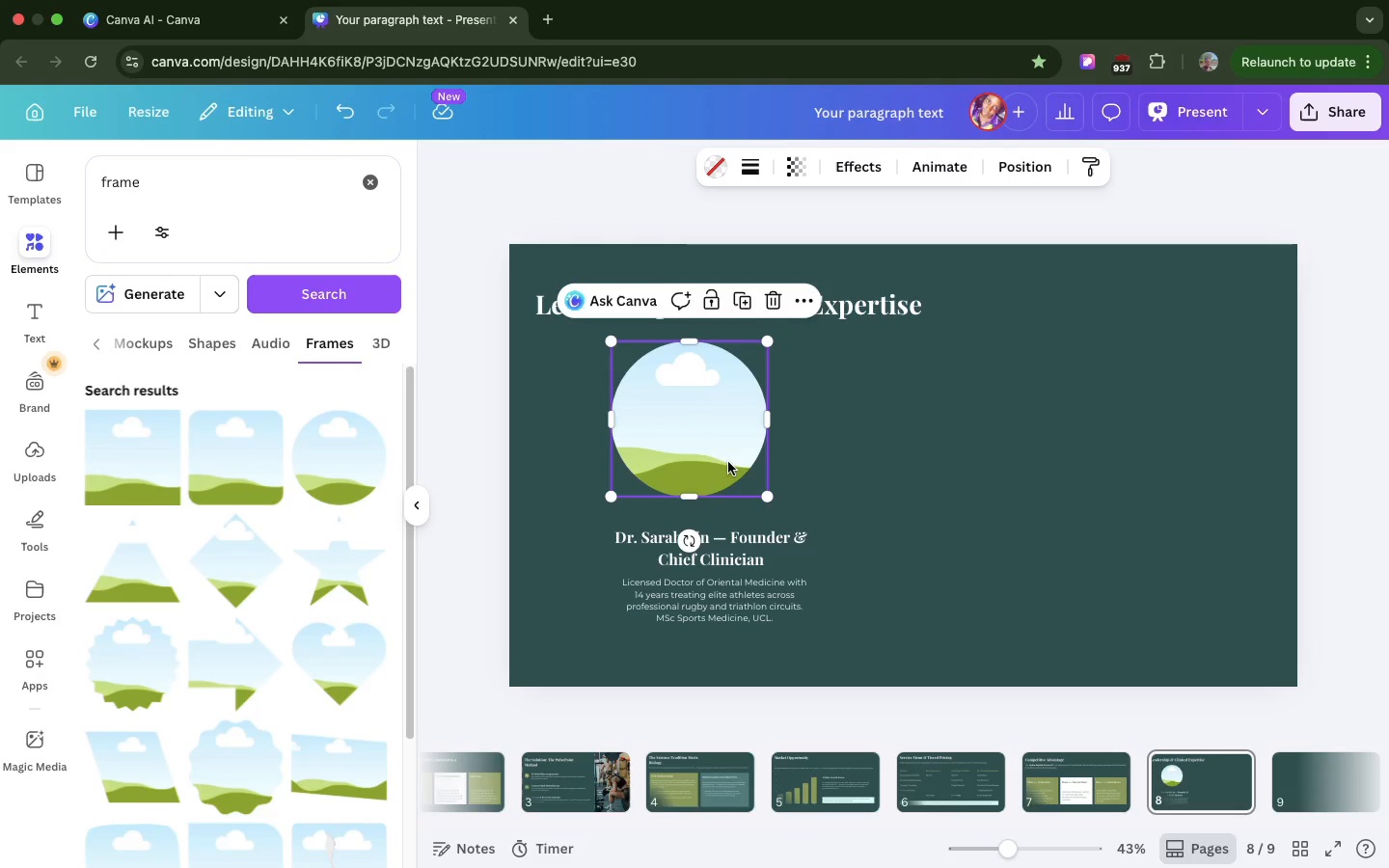 
left_click_drag(start_coordinate=[728, 462], to_coordinate=[743, 475])
 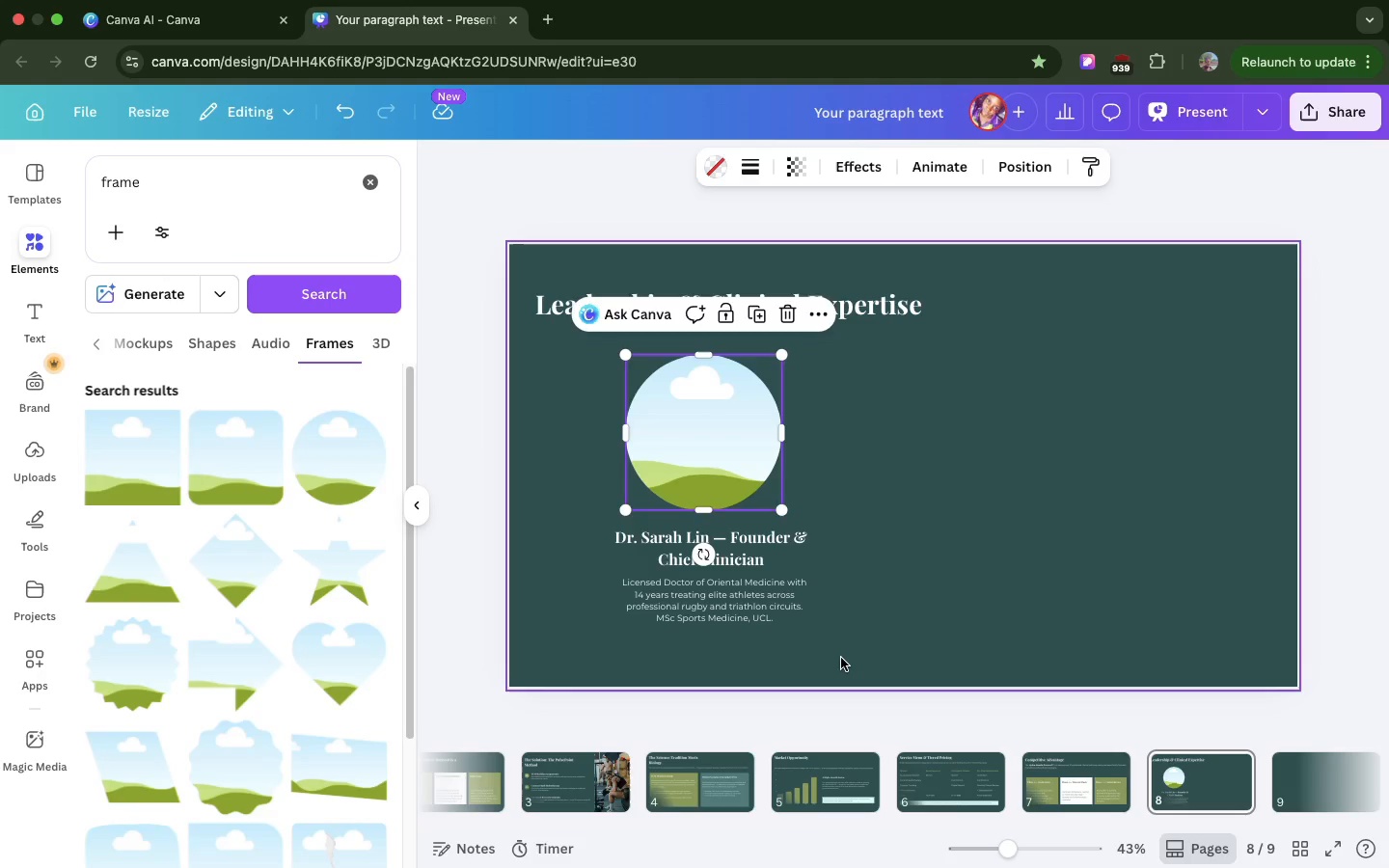 
left_click([841, 658])
 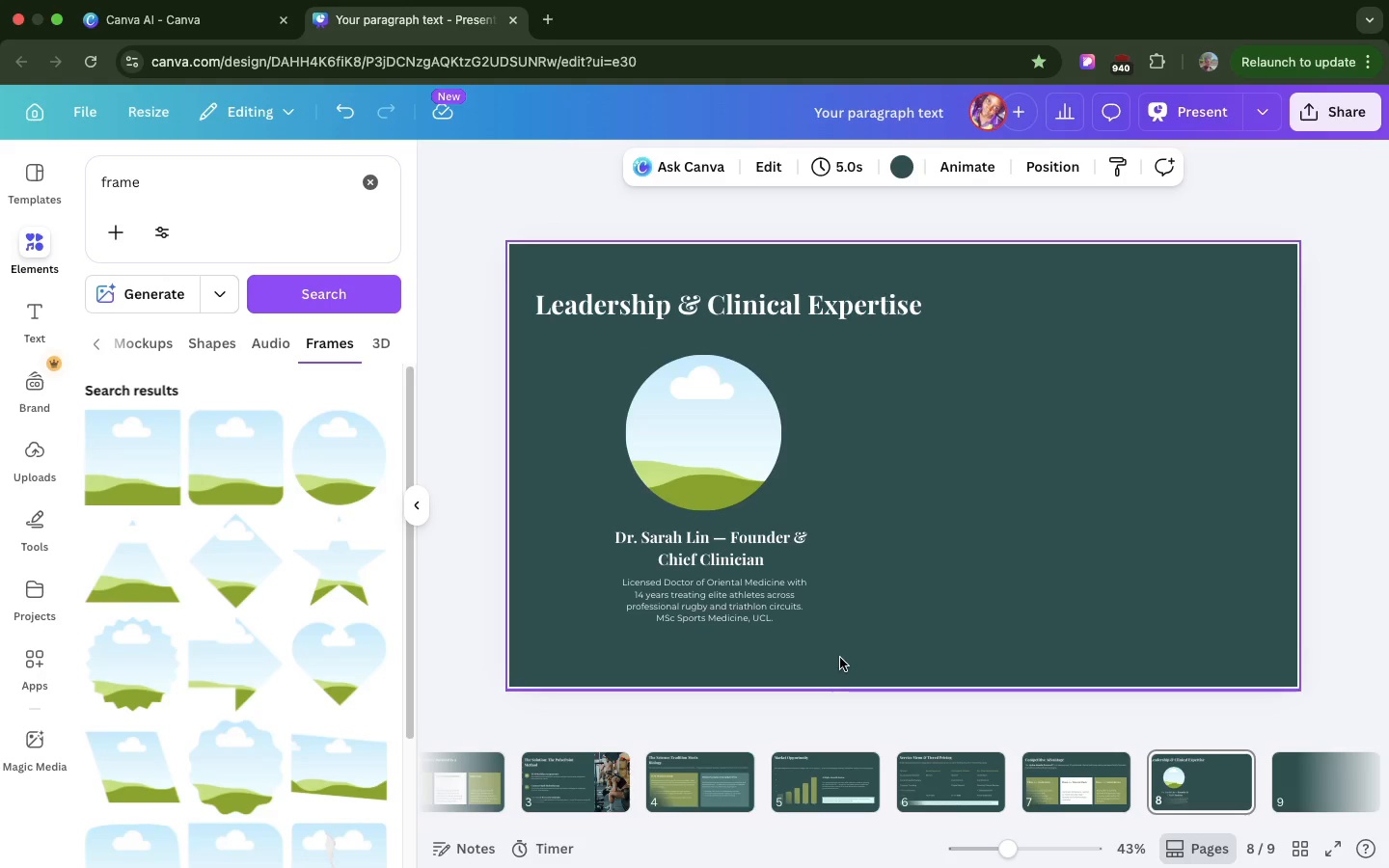 
left_click_drag(start_coordinate=[841, 658], to_coordinate=[646, 401])
 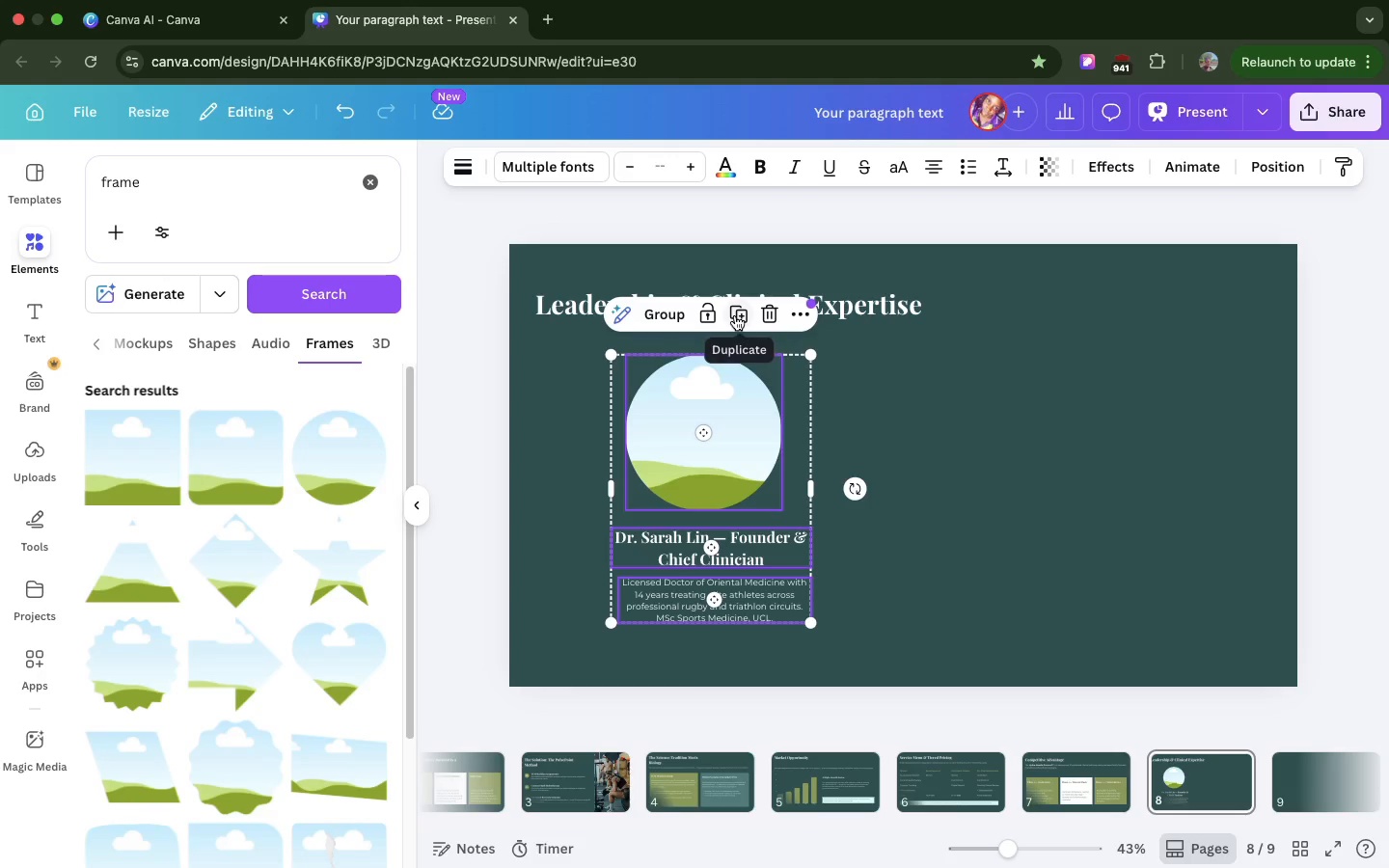 
left_click([735, 315])
 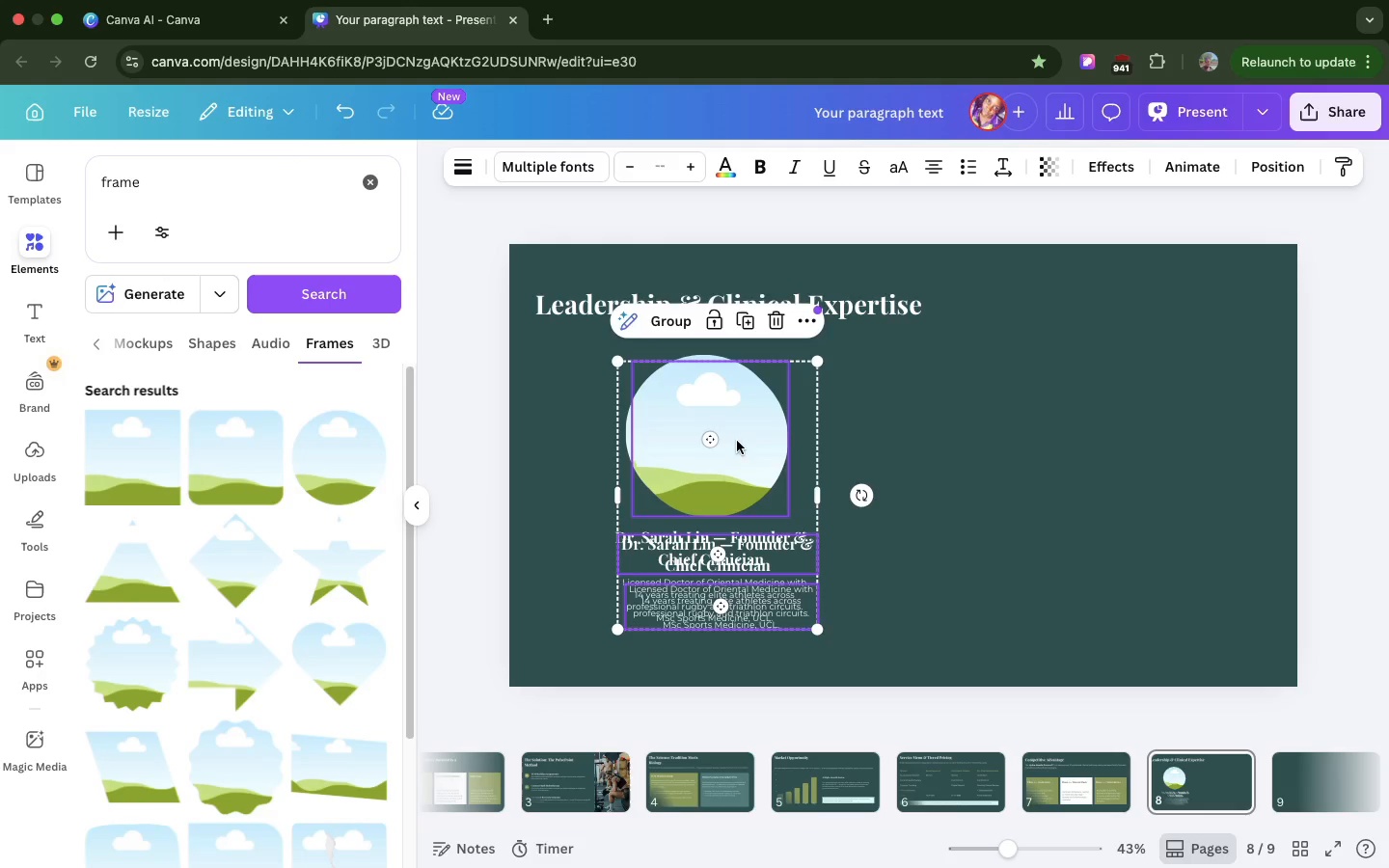 
left_click_drag(start_coordinate=[737, 441], to_coordinate=[1048, 431])
 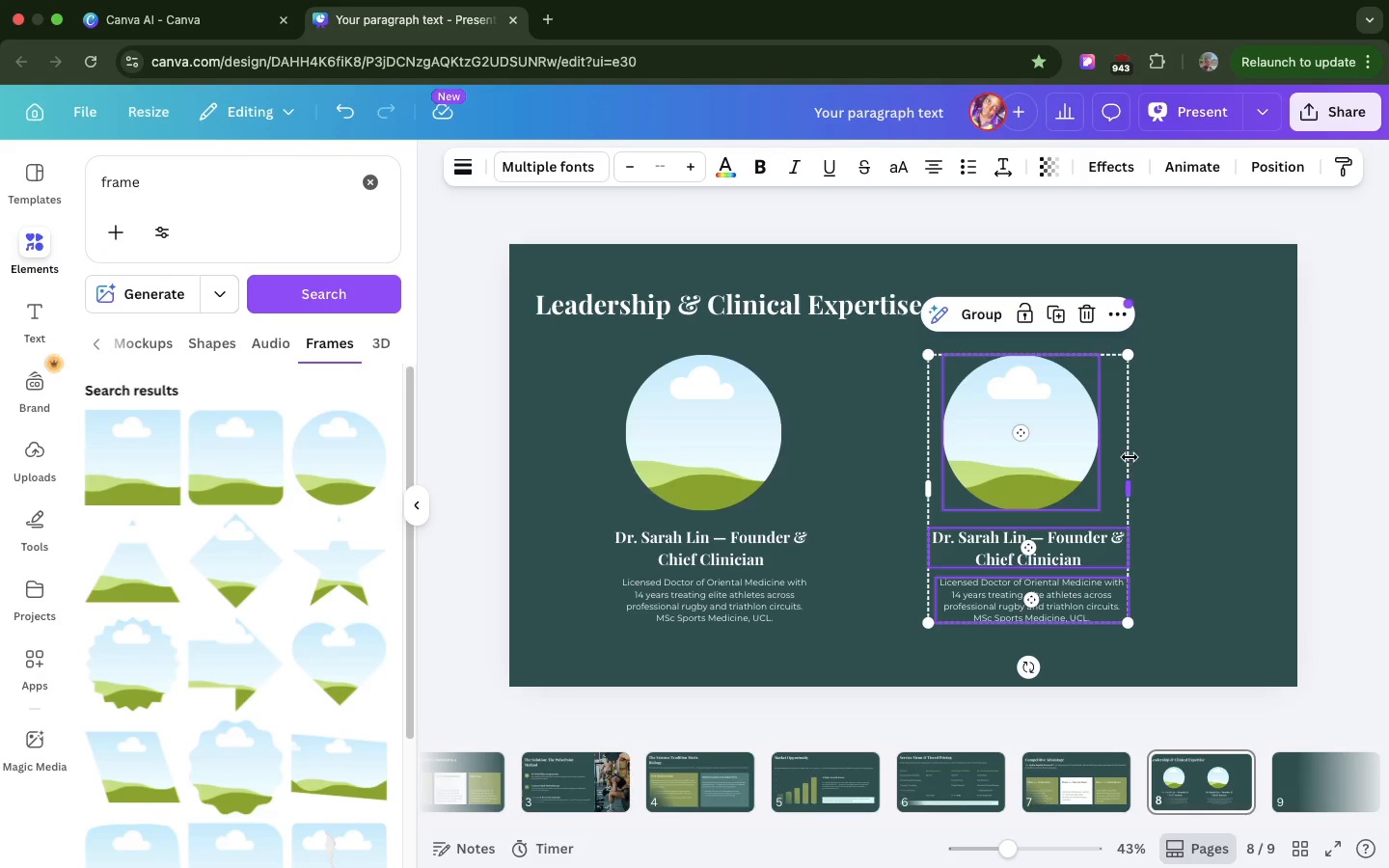 
left_click([1164, 457])
 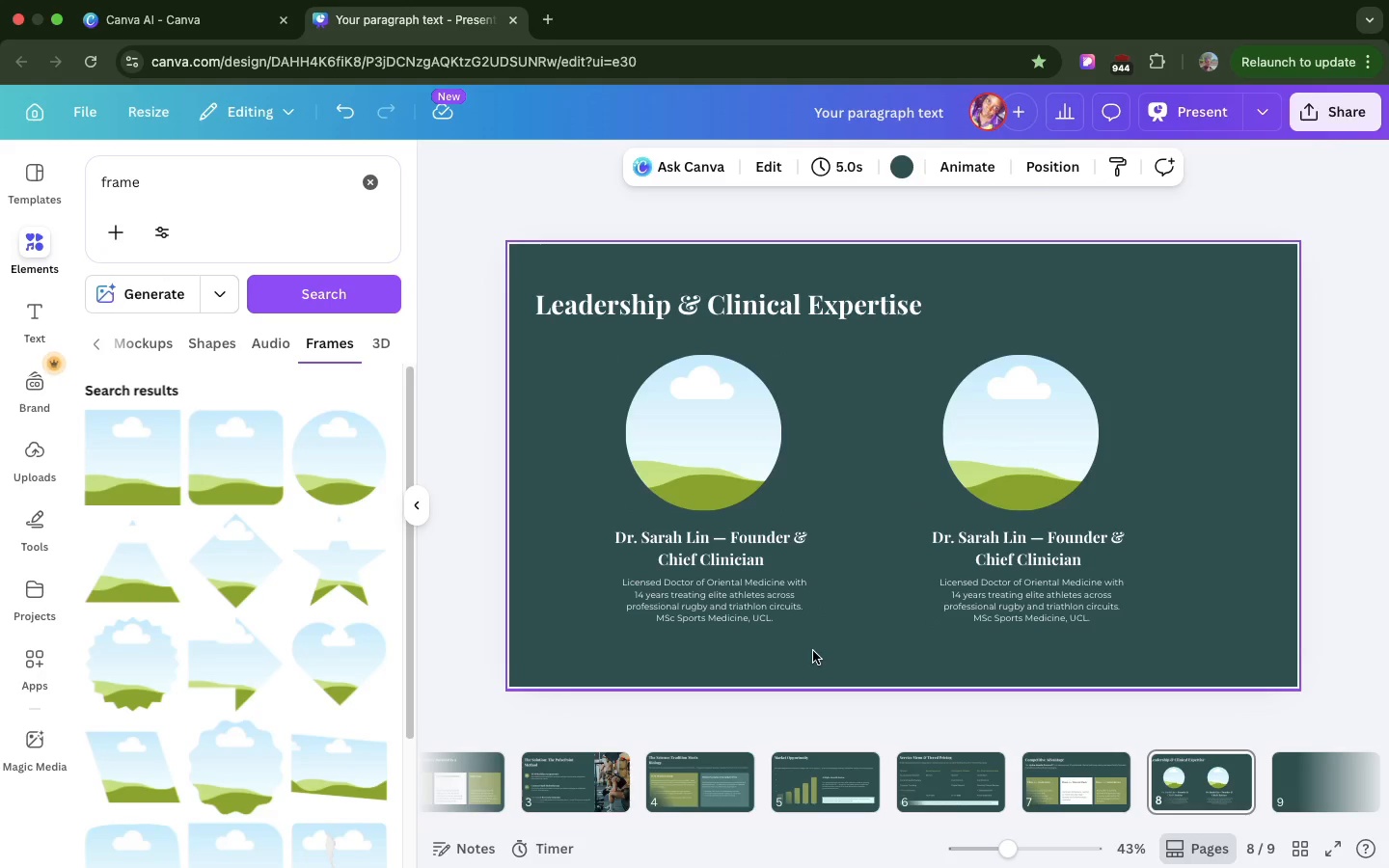 
left_click_drag(start_coordinate=[813, 651], to_coordinate=[648, 420])
 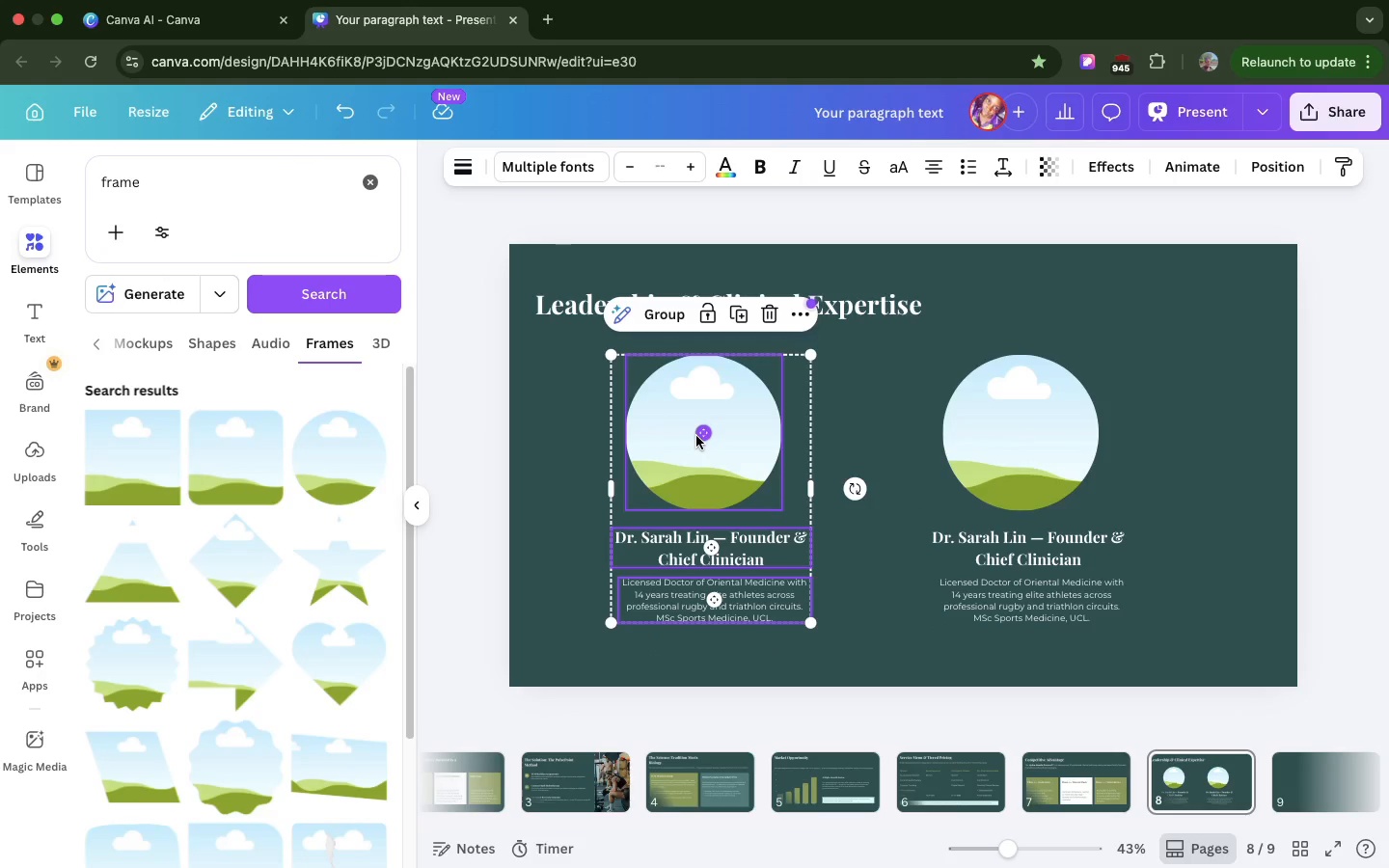 
left_click_drag(start_coordinate=[696, 436], to_coordinate=[727, 430])
 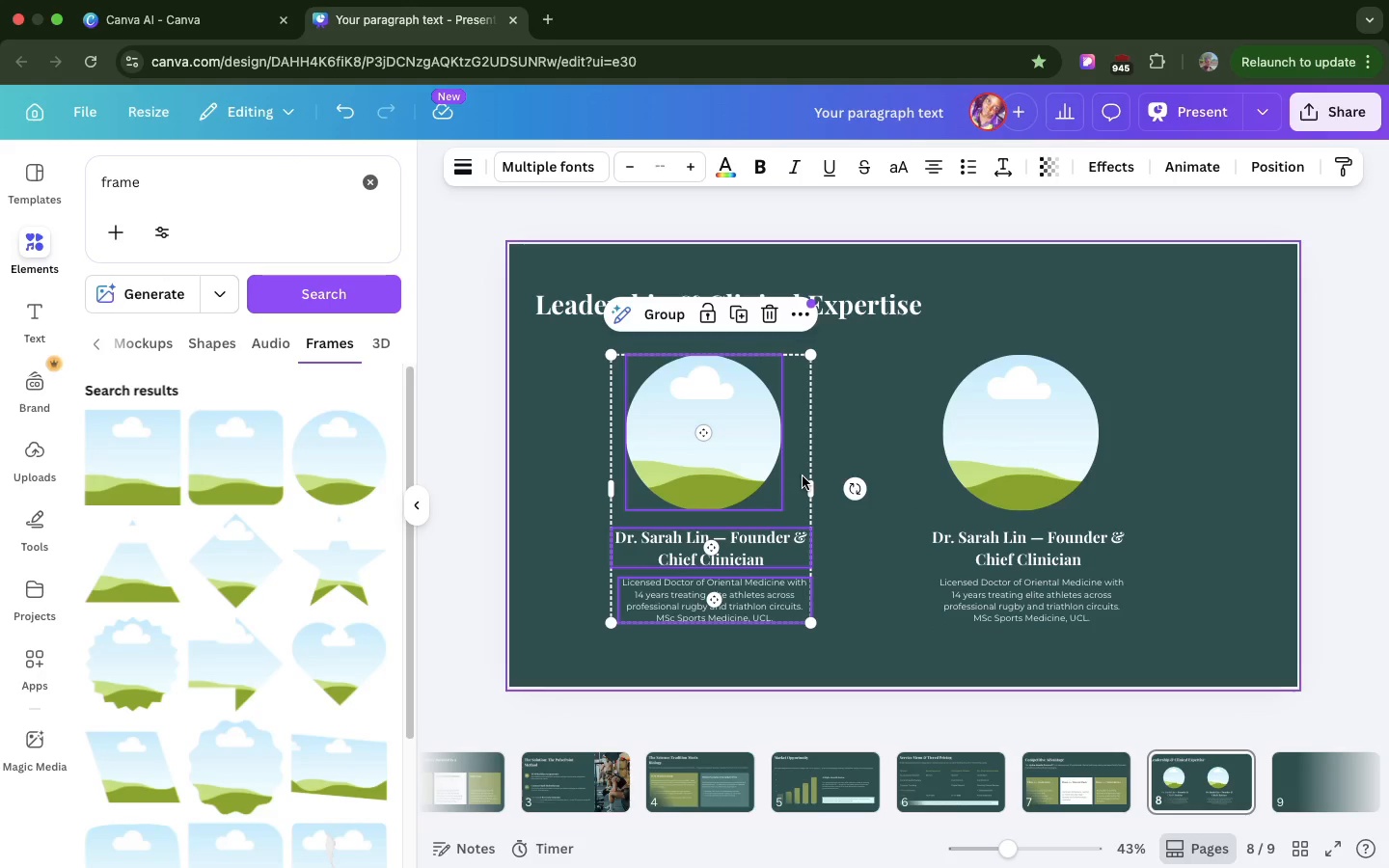 
left_click_drag(start_coordinate=[803, 476], to_coordinate=[836, 475])
 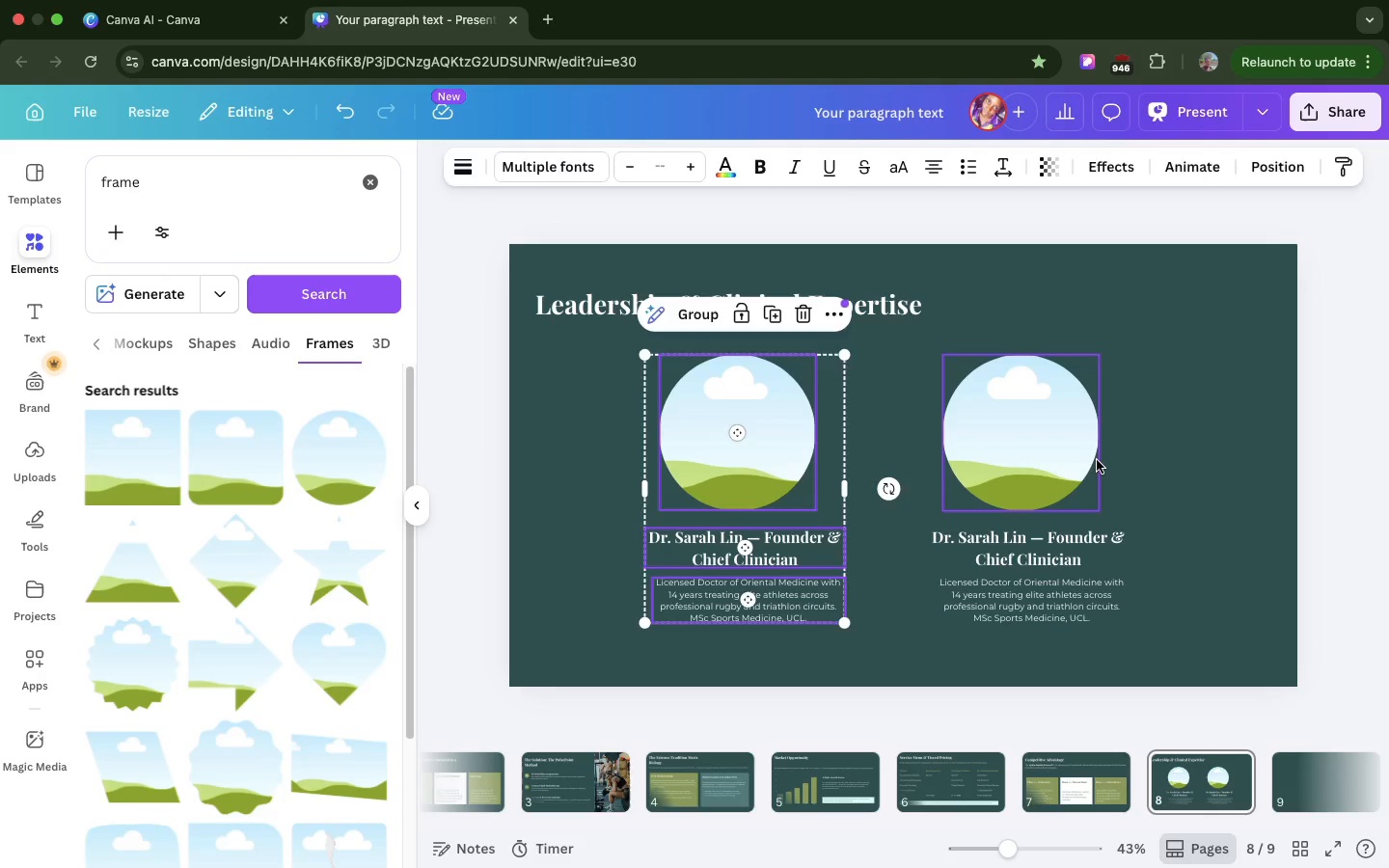 
left_click([1097, 460])
 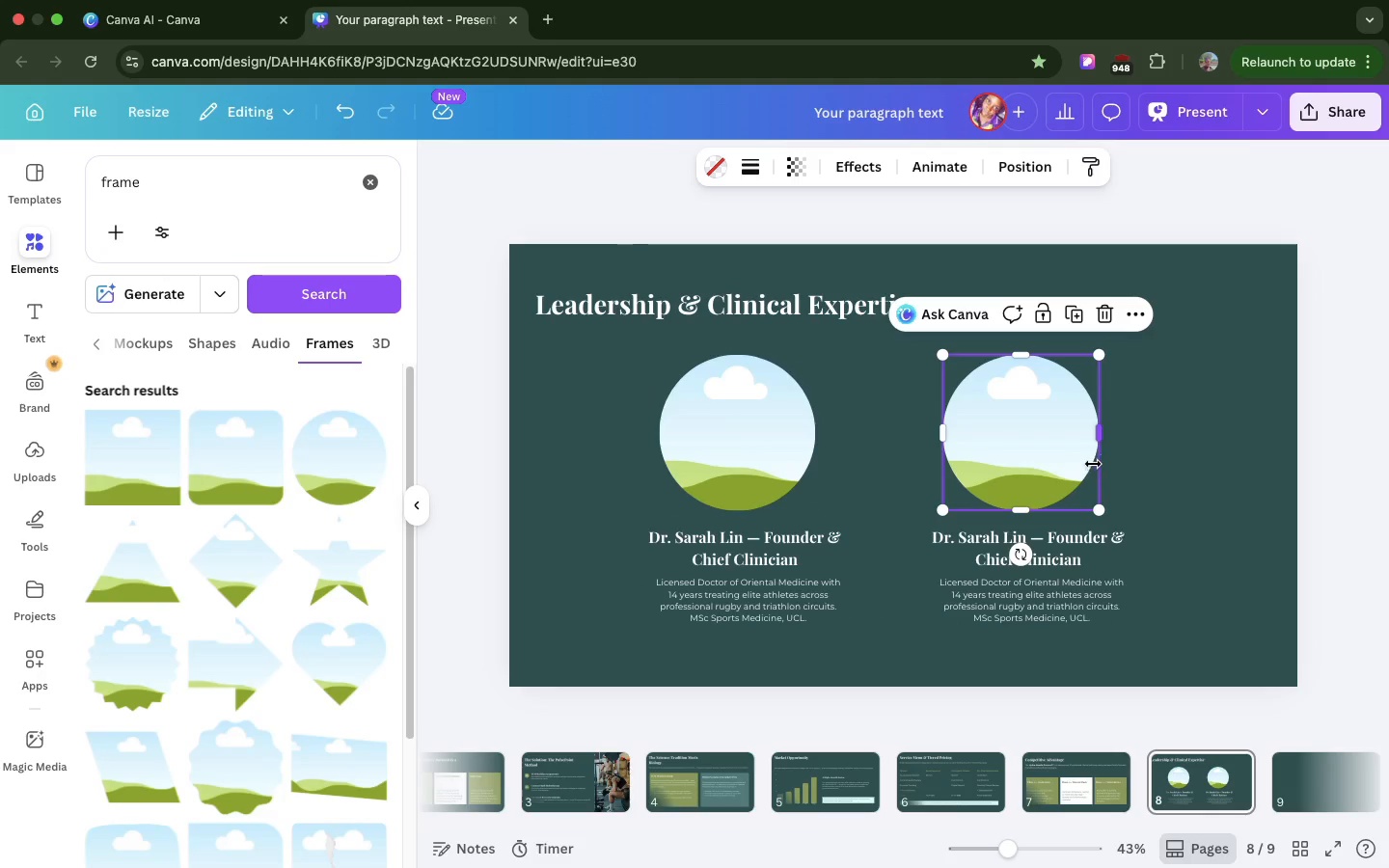 
double_click([1099, 535])
 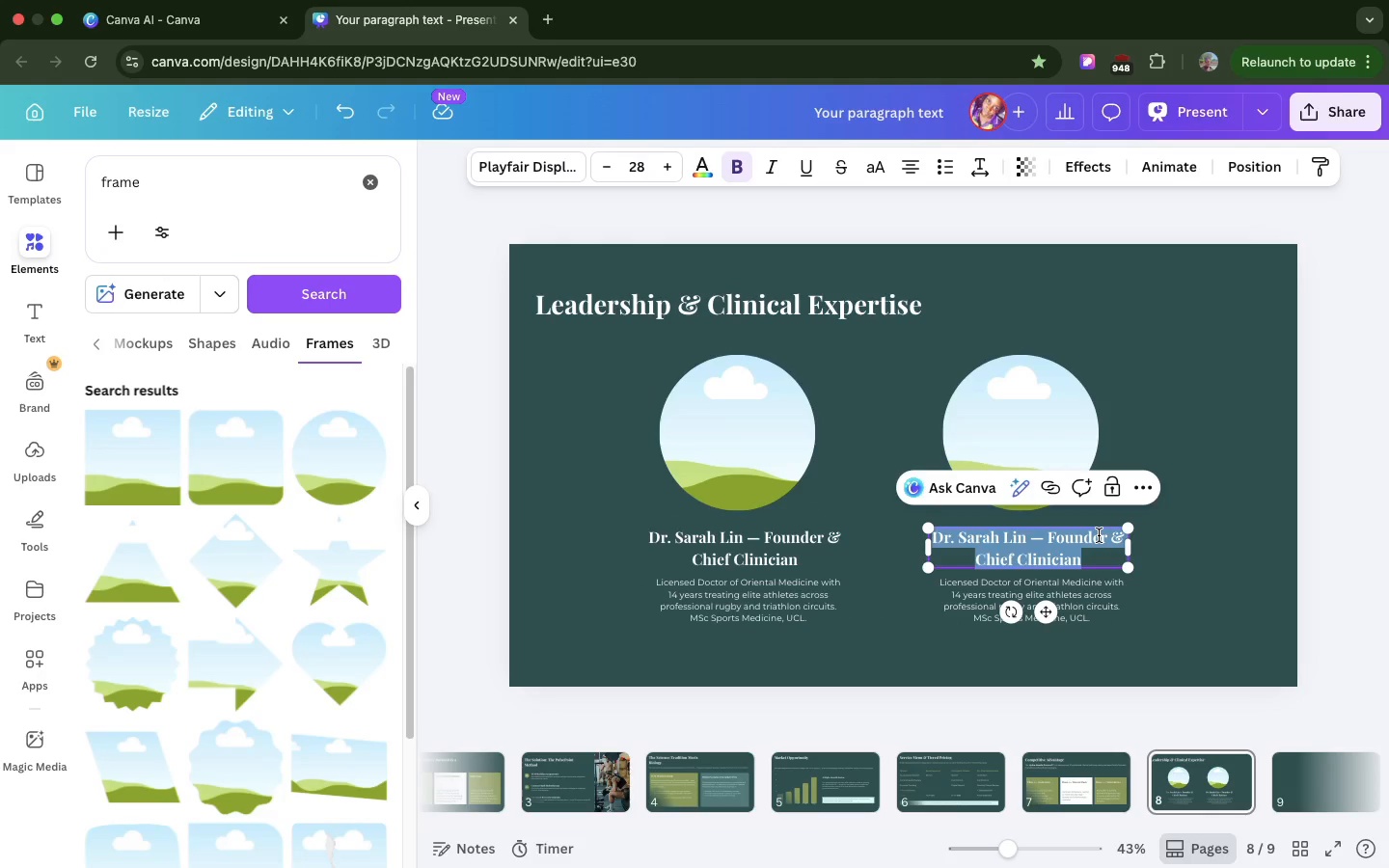 
triple_click([1099, 535])
 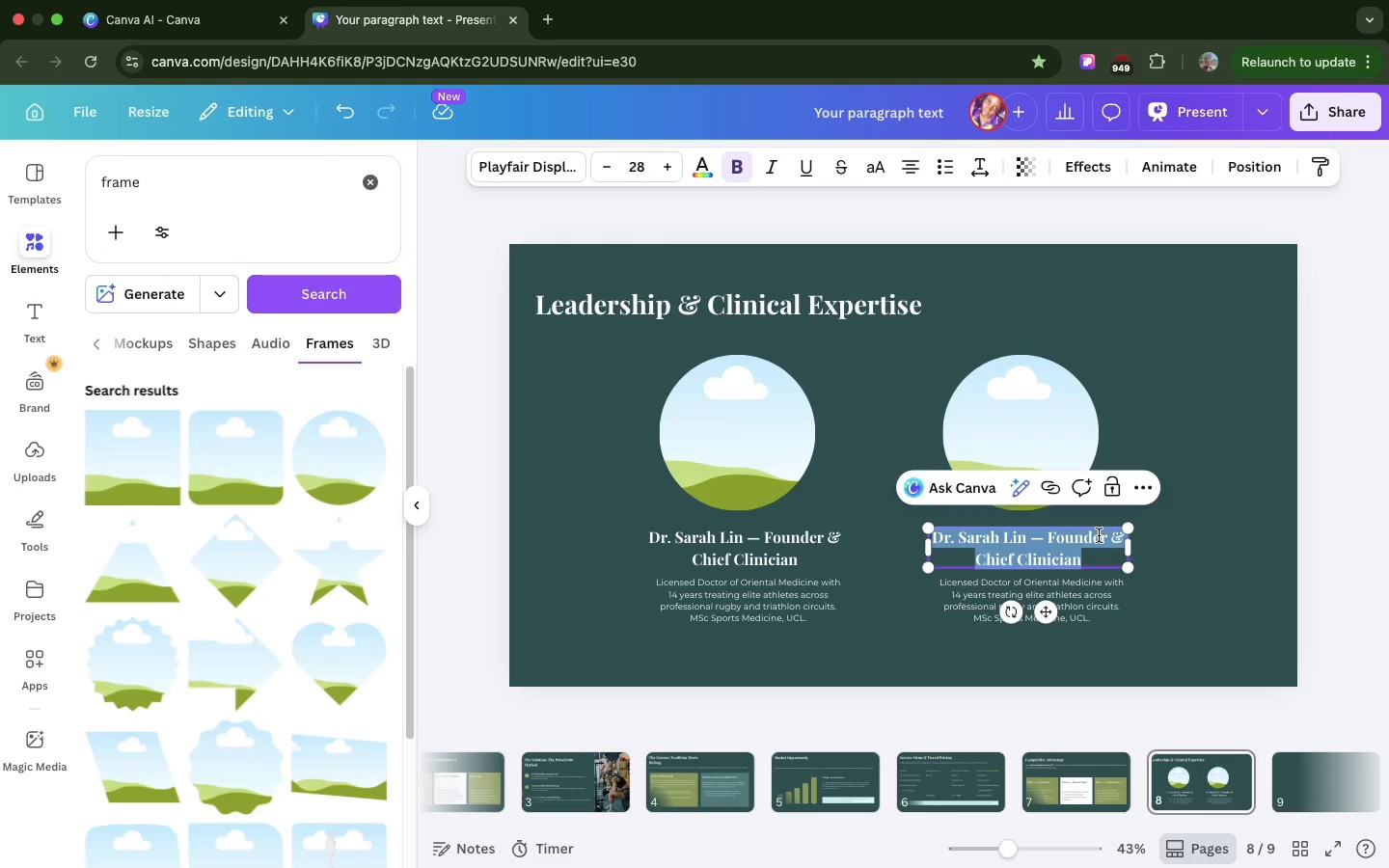 
key(Meta+CommandLeft)
 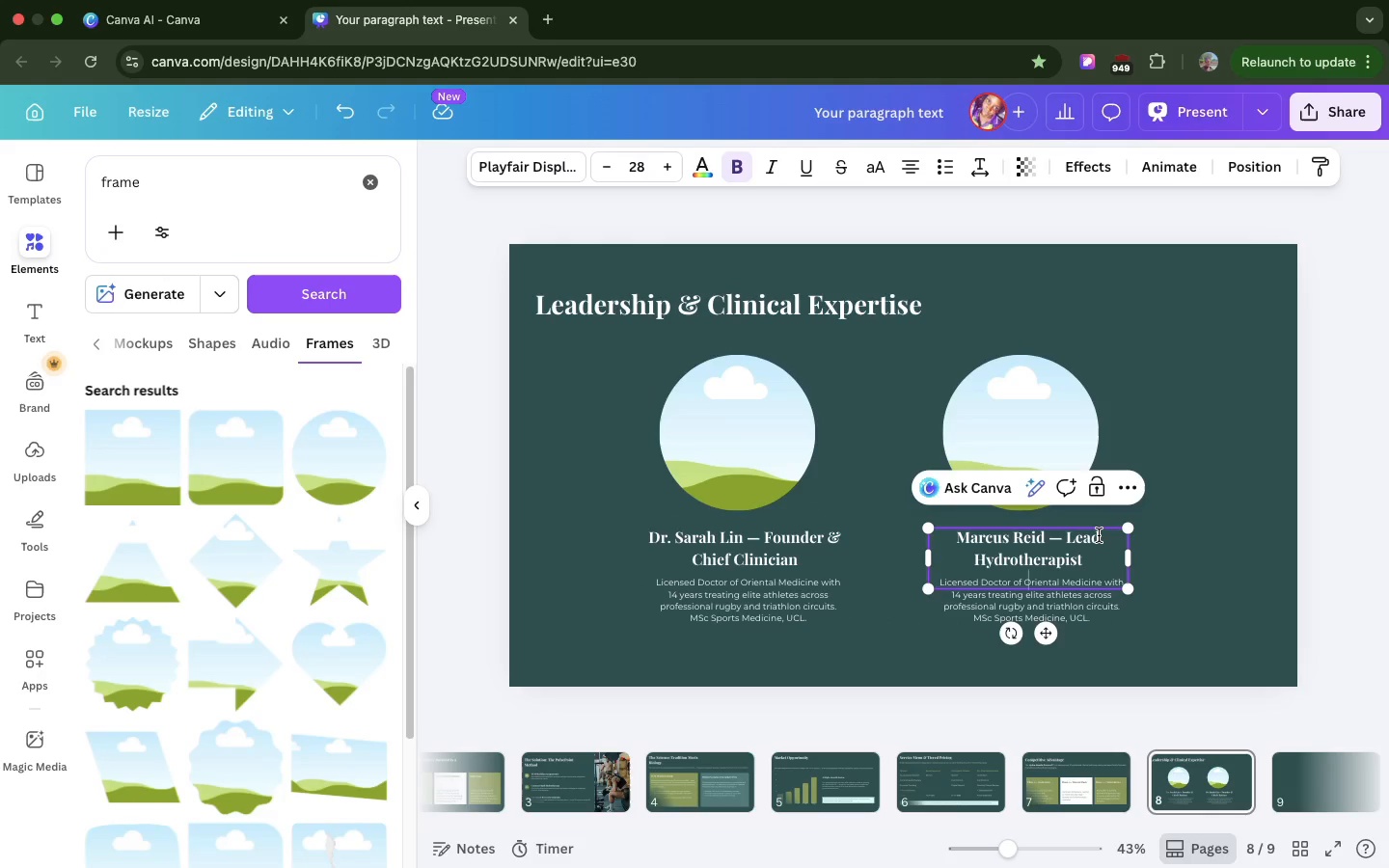 
key(Meta+V)
 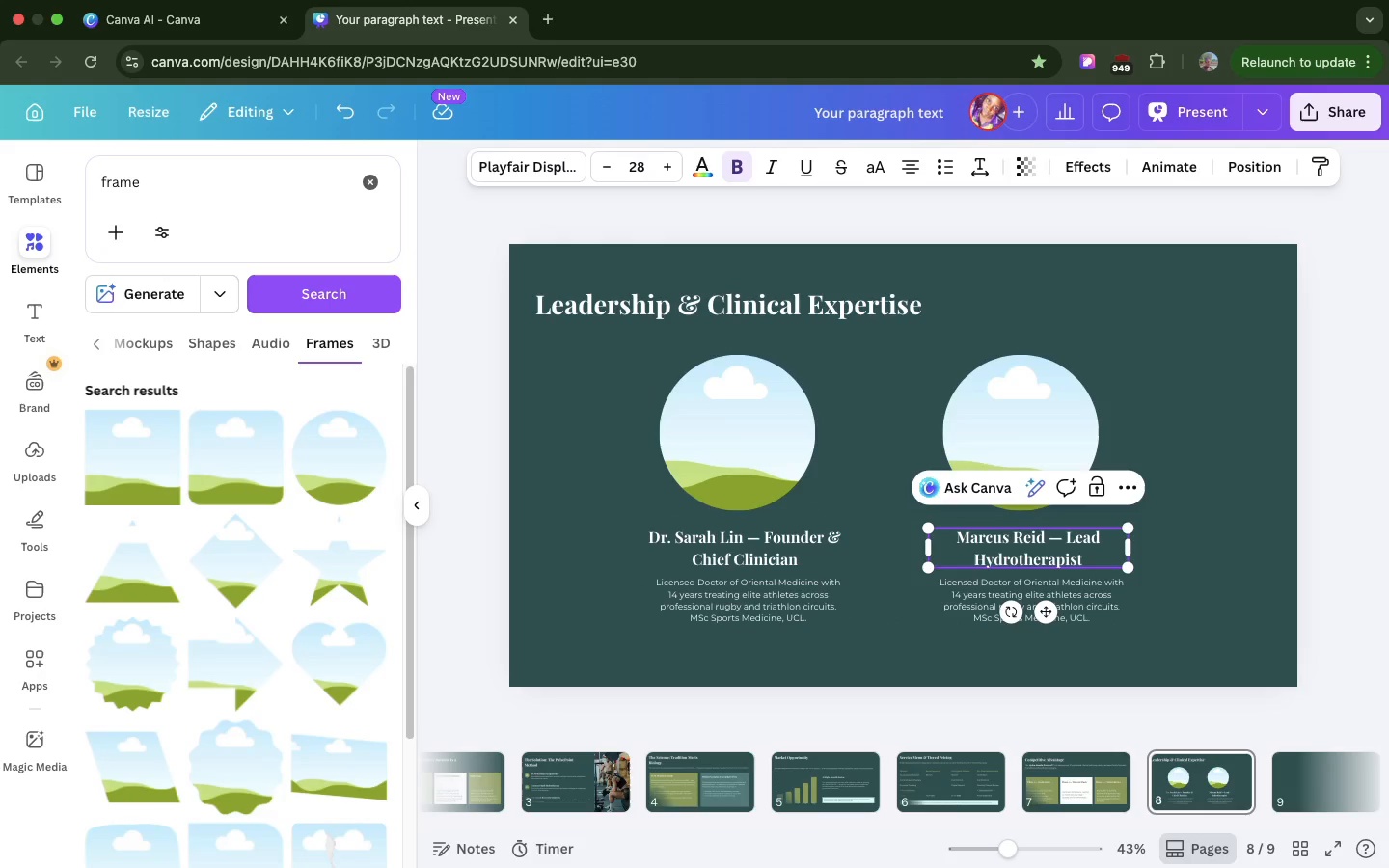 
key(Backspace)
 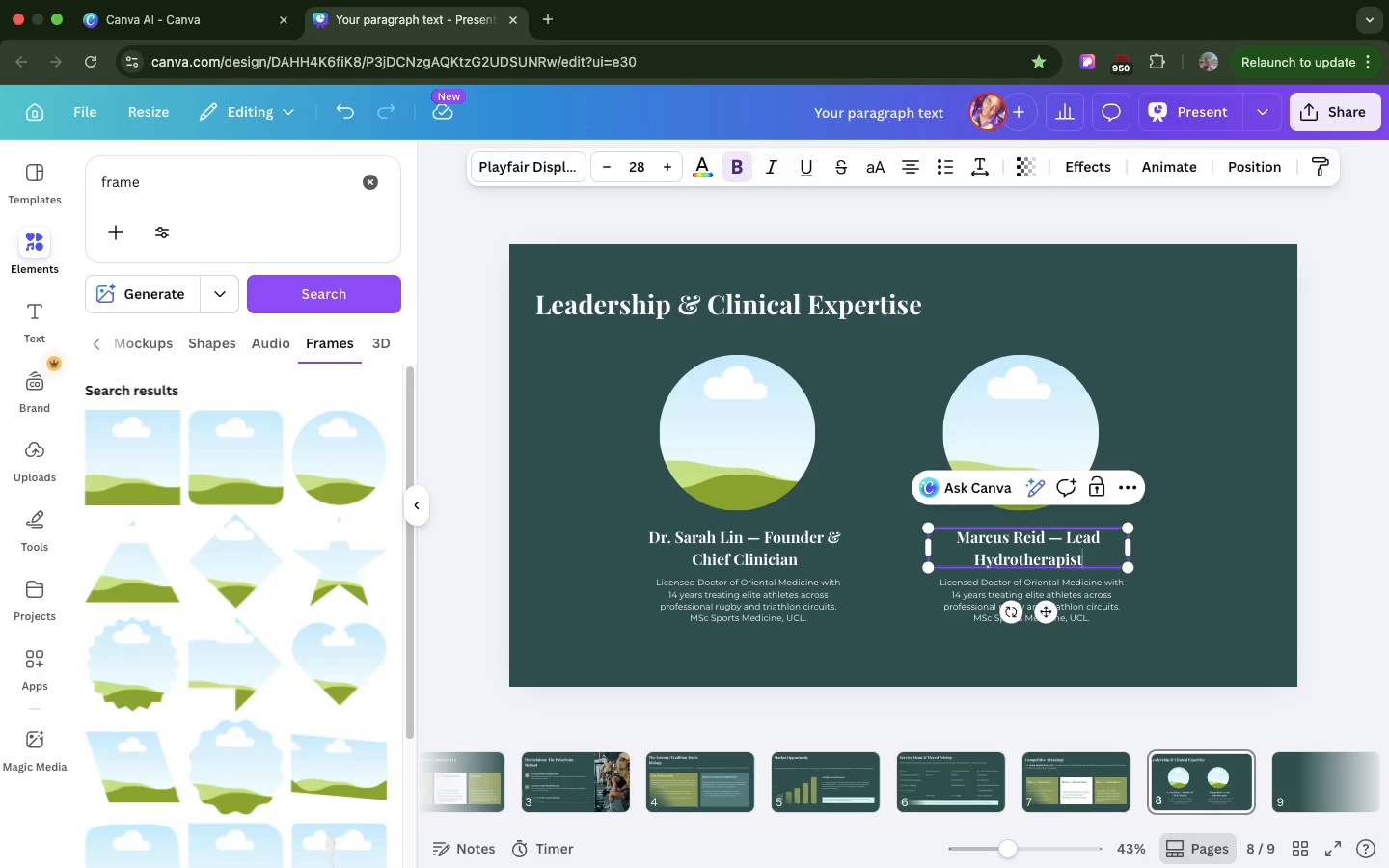 
double_click([1078, 591])
 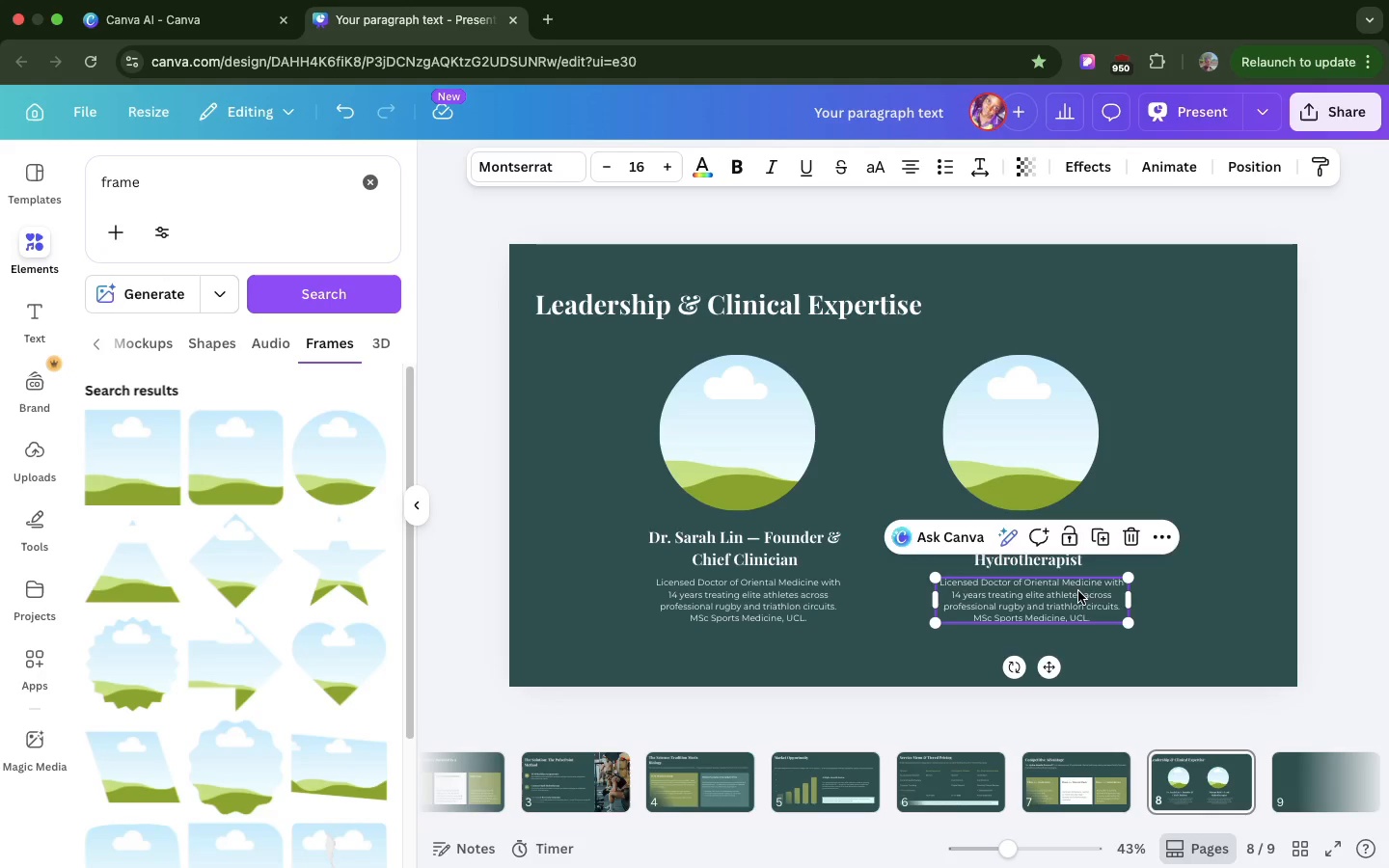 
triple_click([1078, 591])
 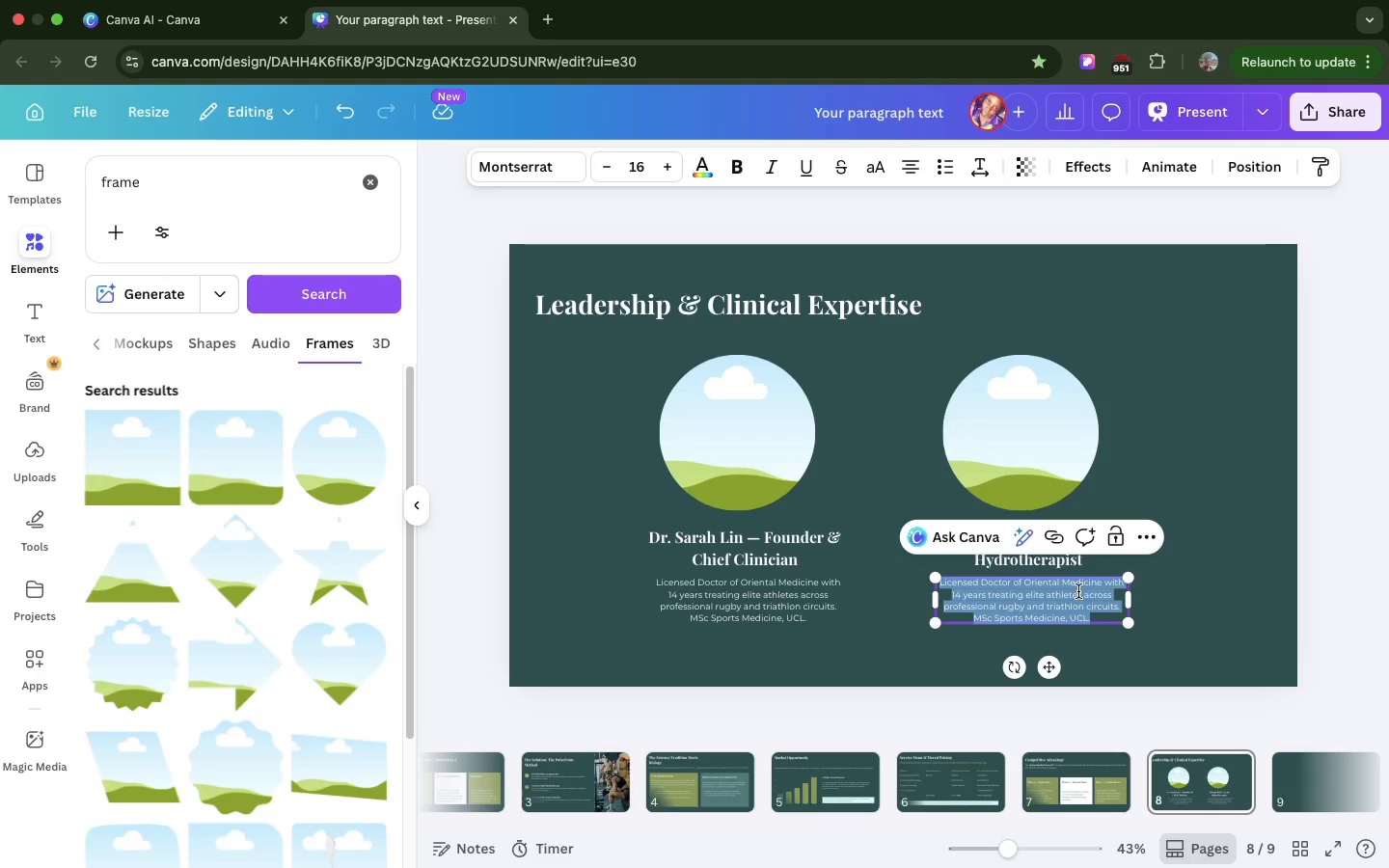 
key(Meta+V)
 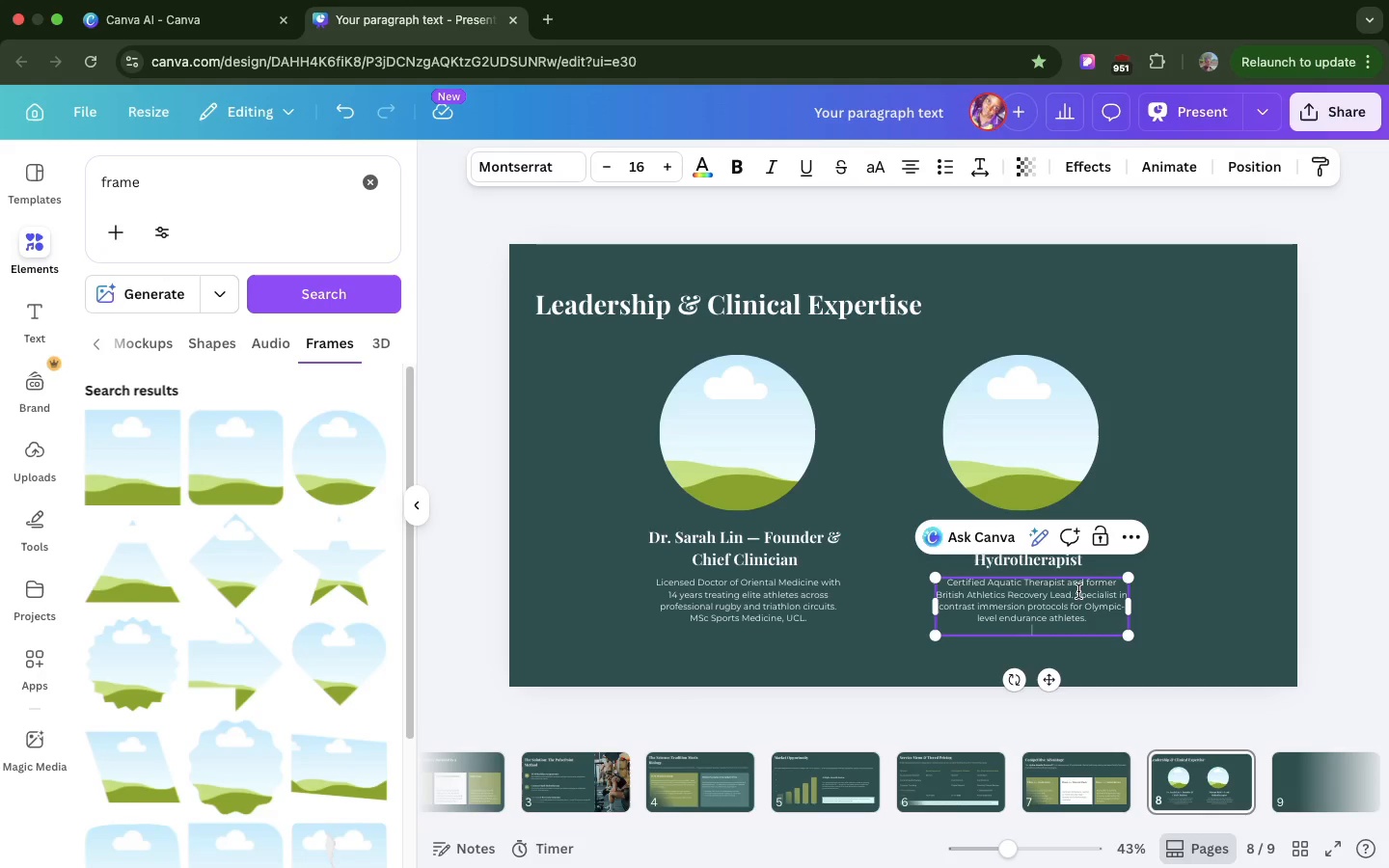 
key(Backspace)